 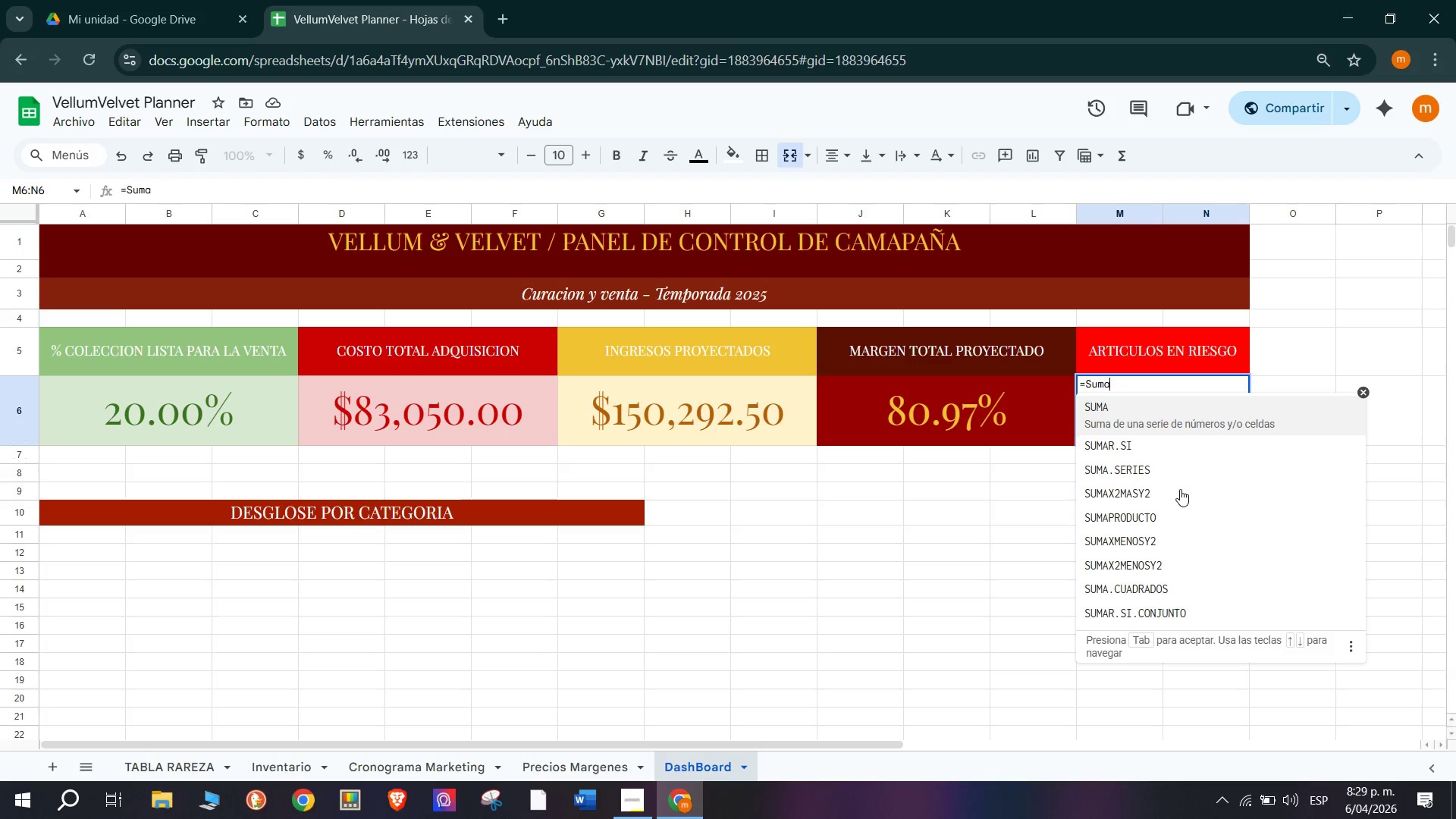 
left_click([1188, 514])
 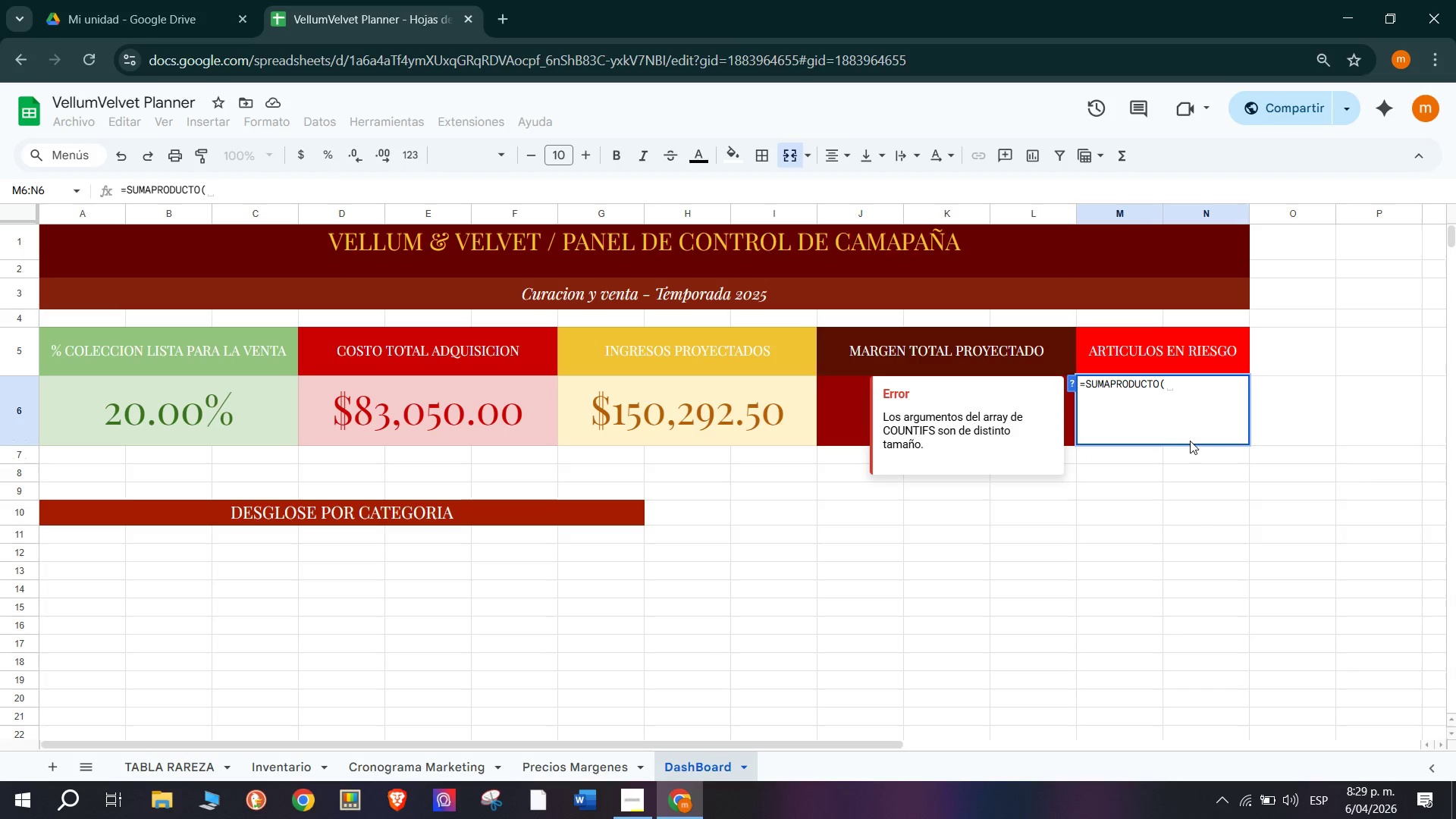 
key(Shift+8)
 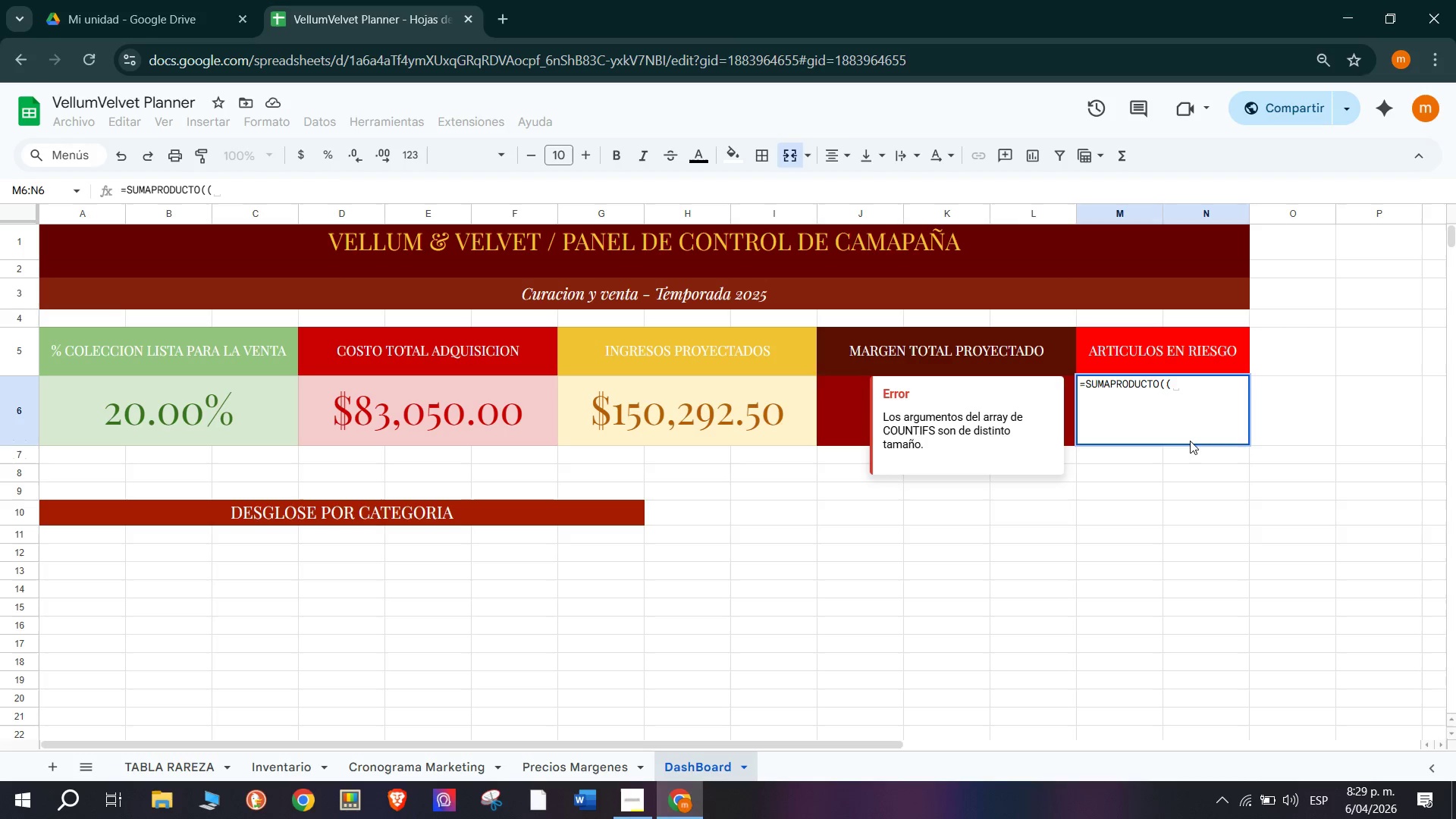 
left_click([269, 762])
 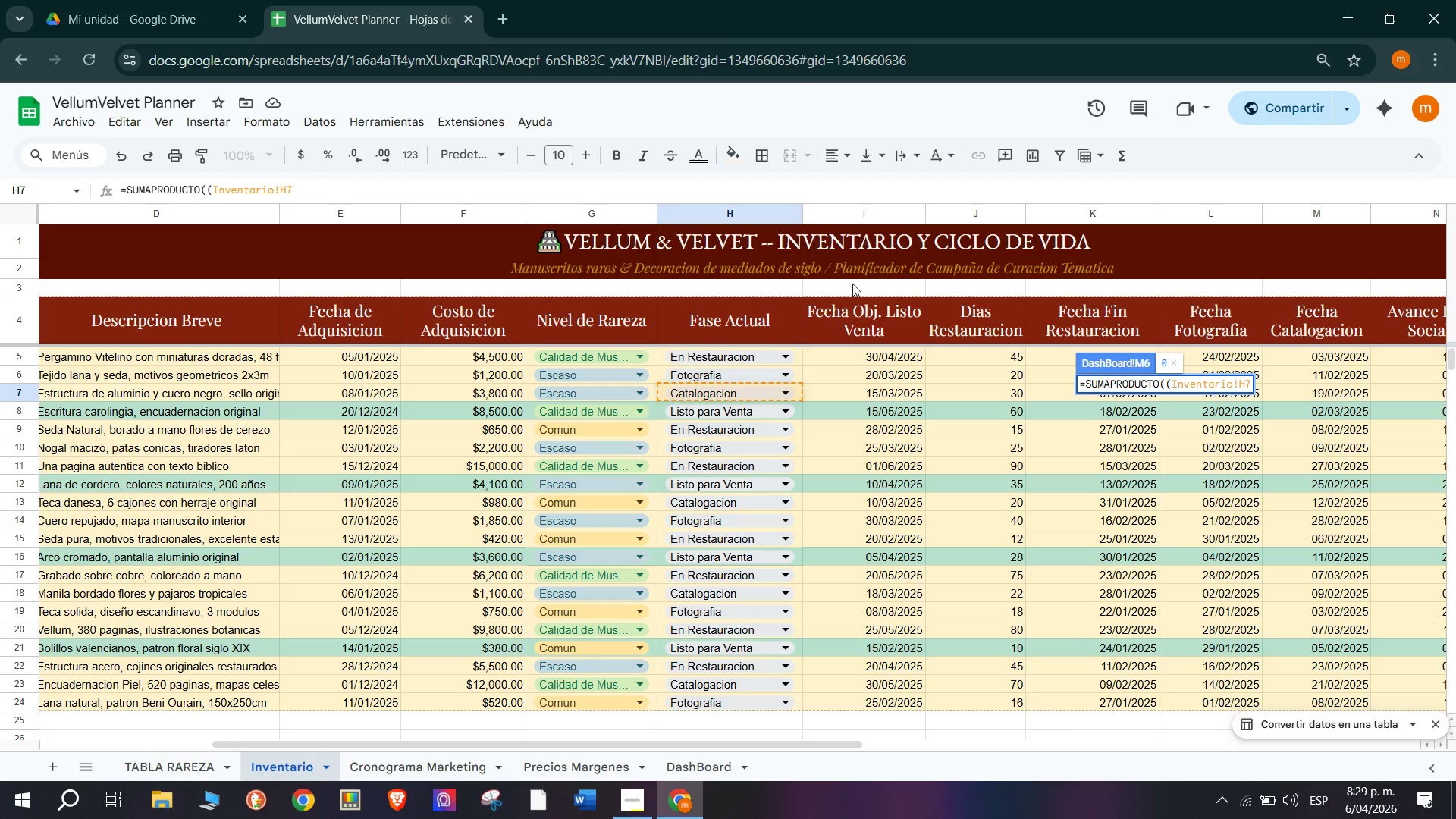 
left_click([891, 358])
 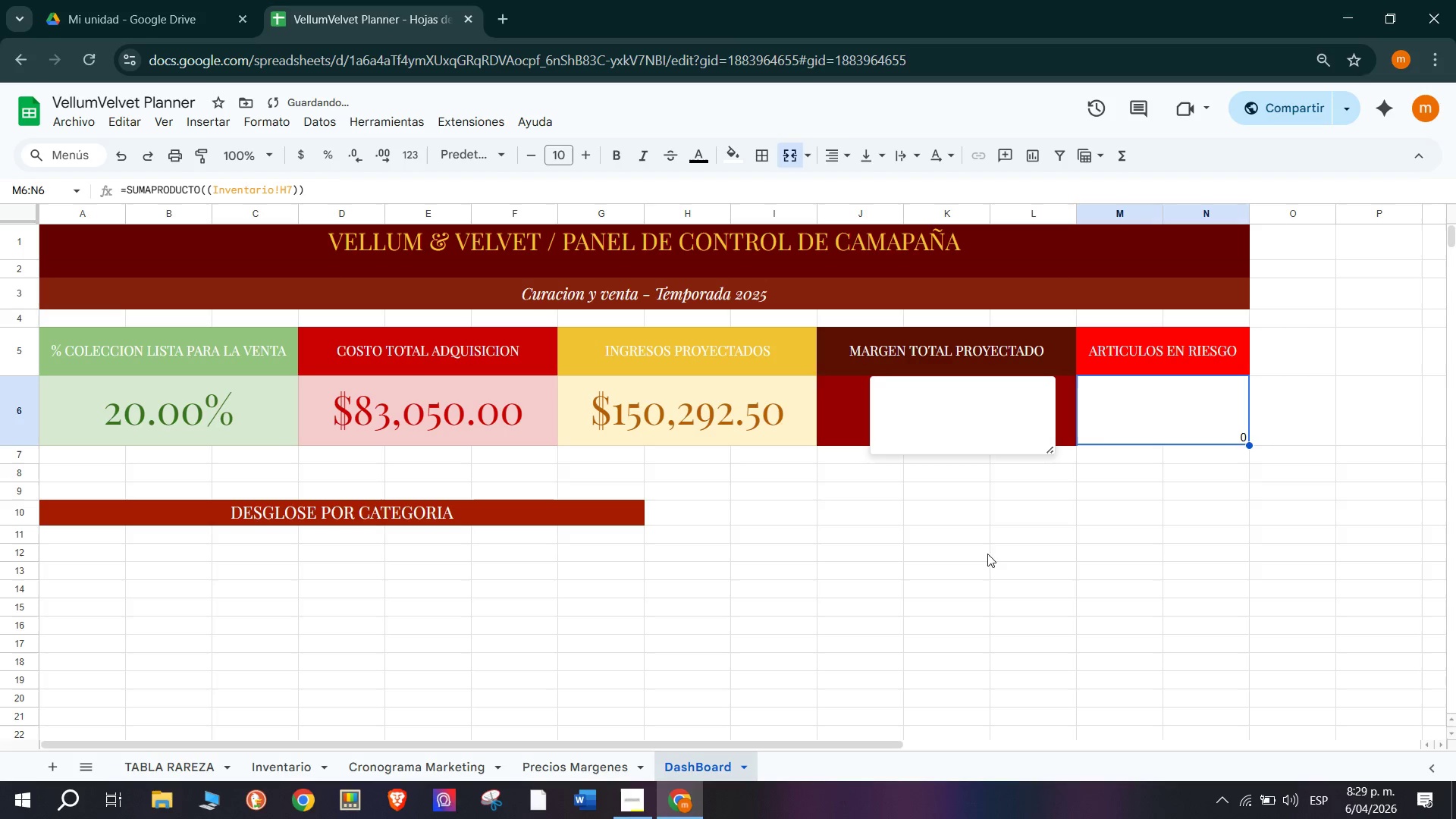 
left_click([1225, 403])
 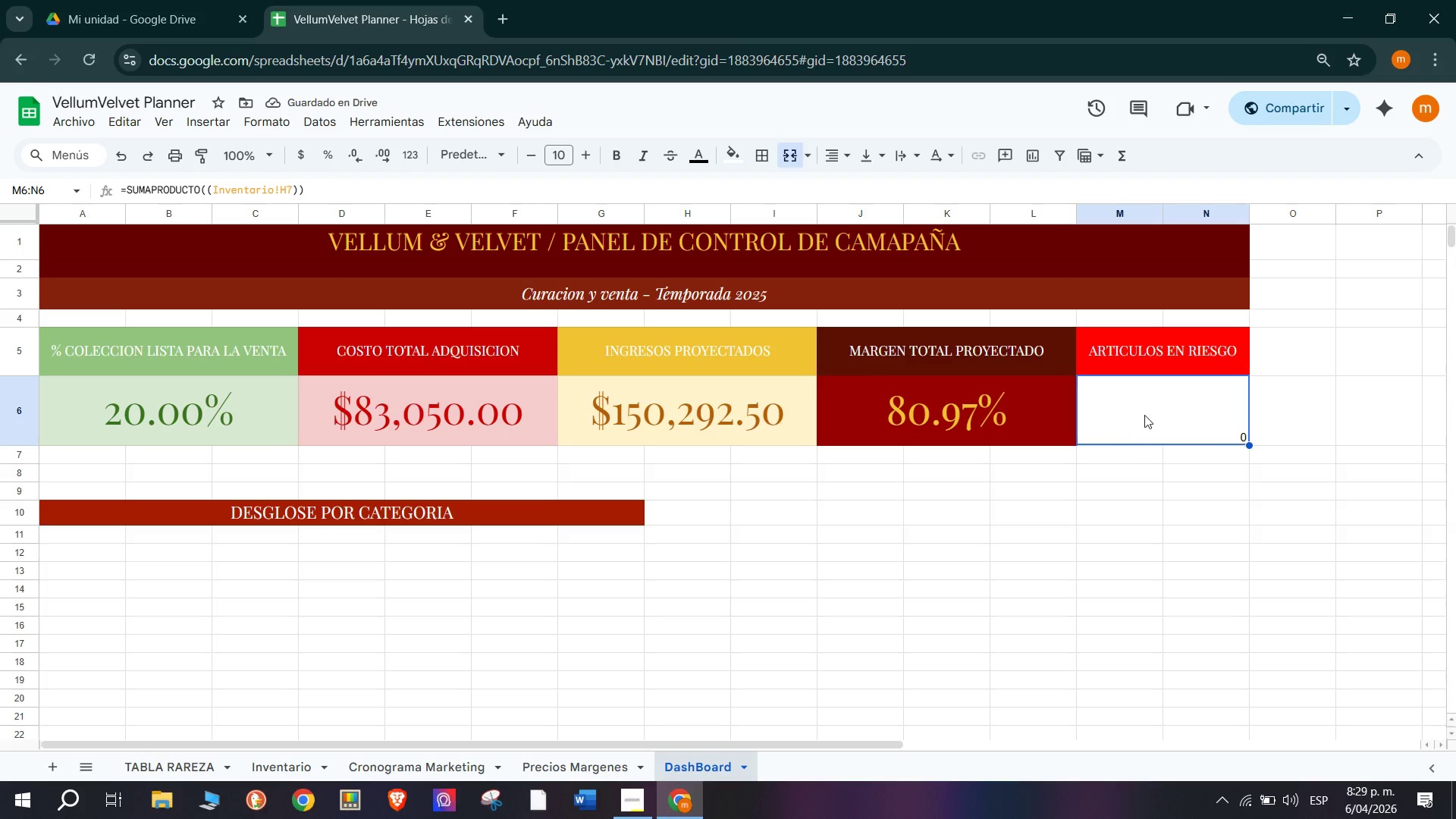 
double_click([1144, 413])
 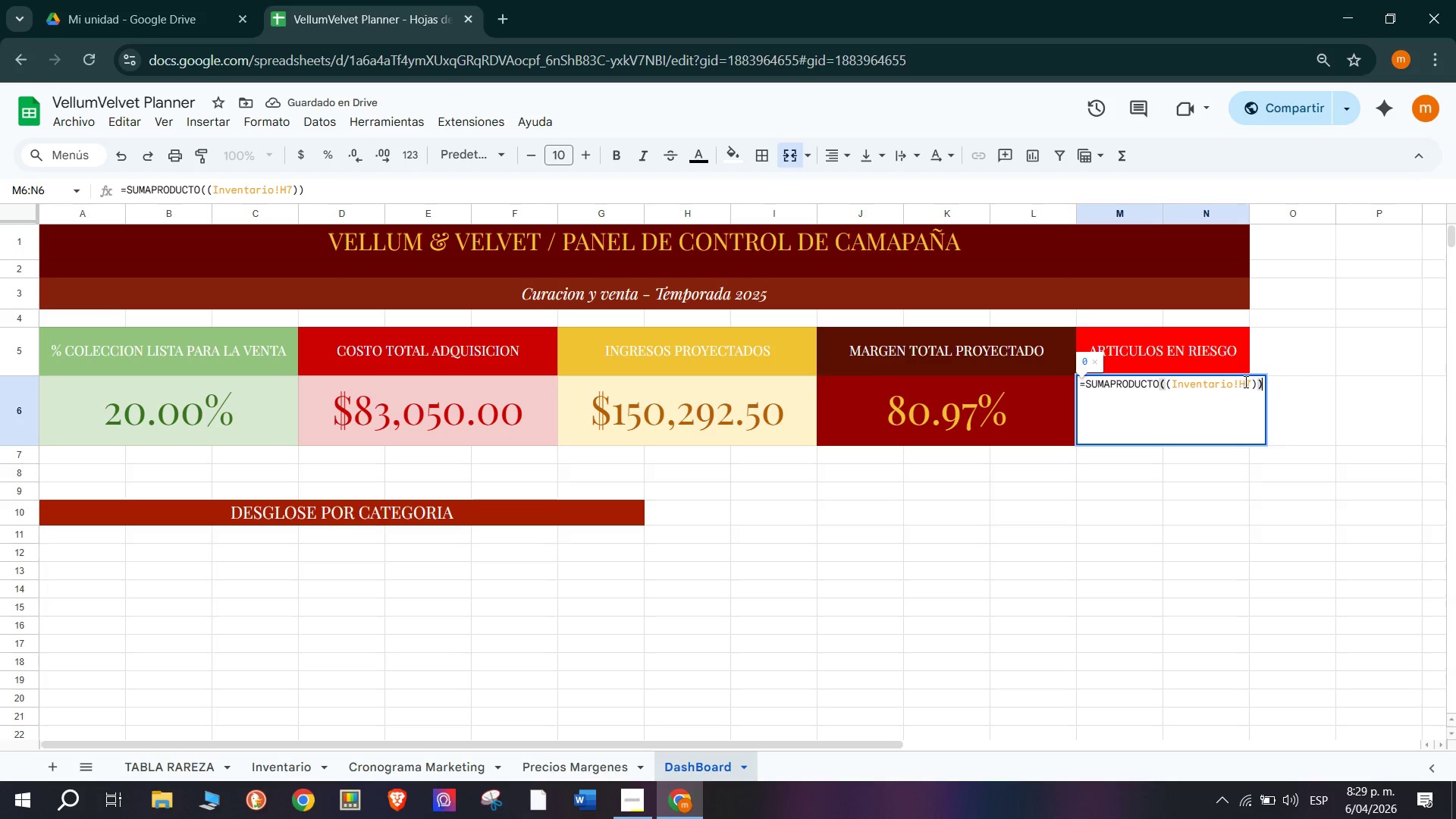 
left_click_drag(start_coordinate=[1254, 383], to_coordinate=[1279, 385])
 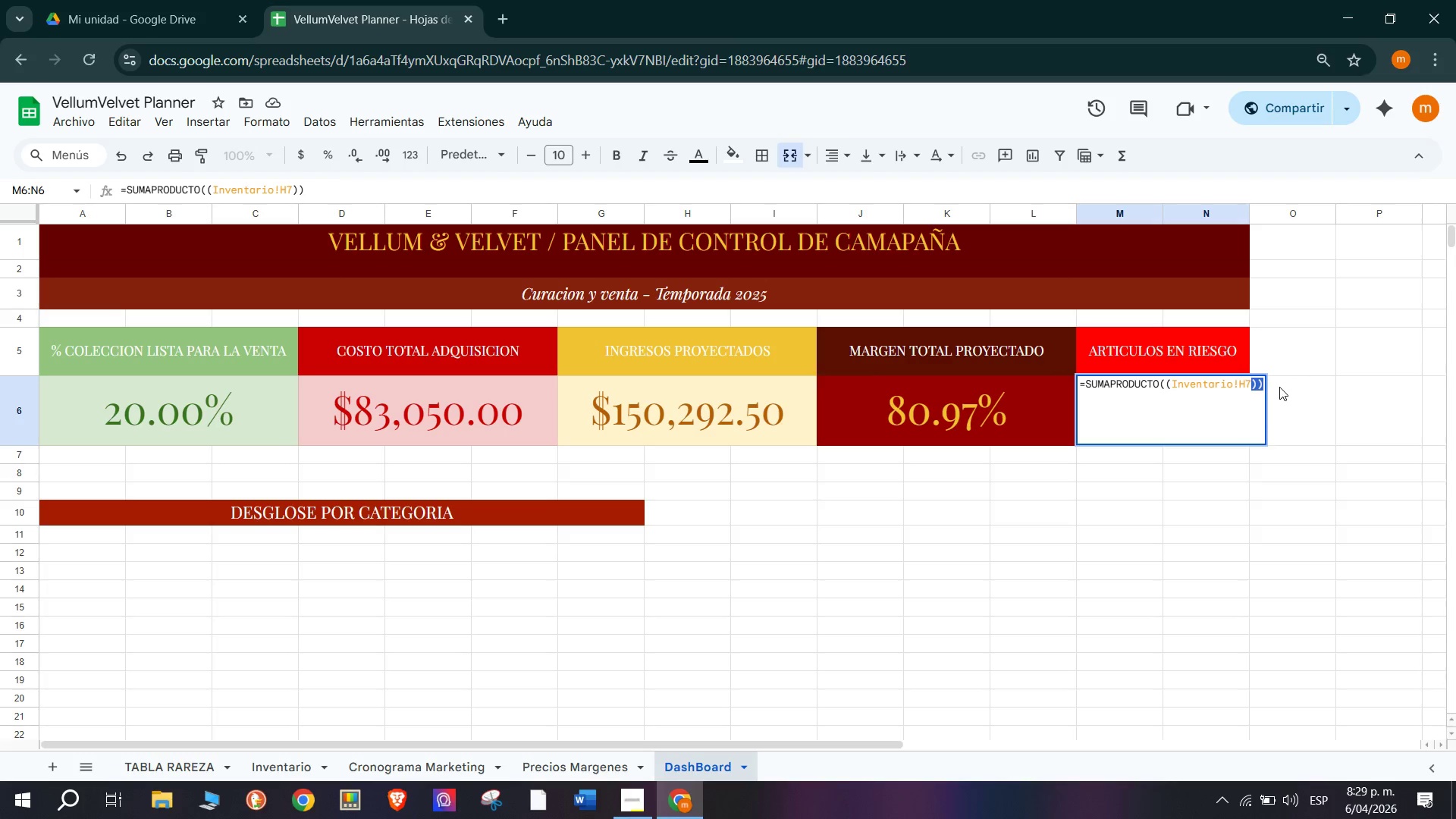 
key(Backspace)
key(Backspace)
type(5)
key(Backspace)
key(Backspace)
type(i5)
 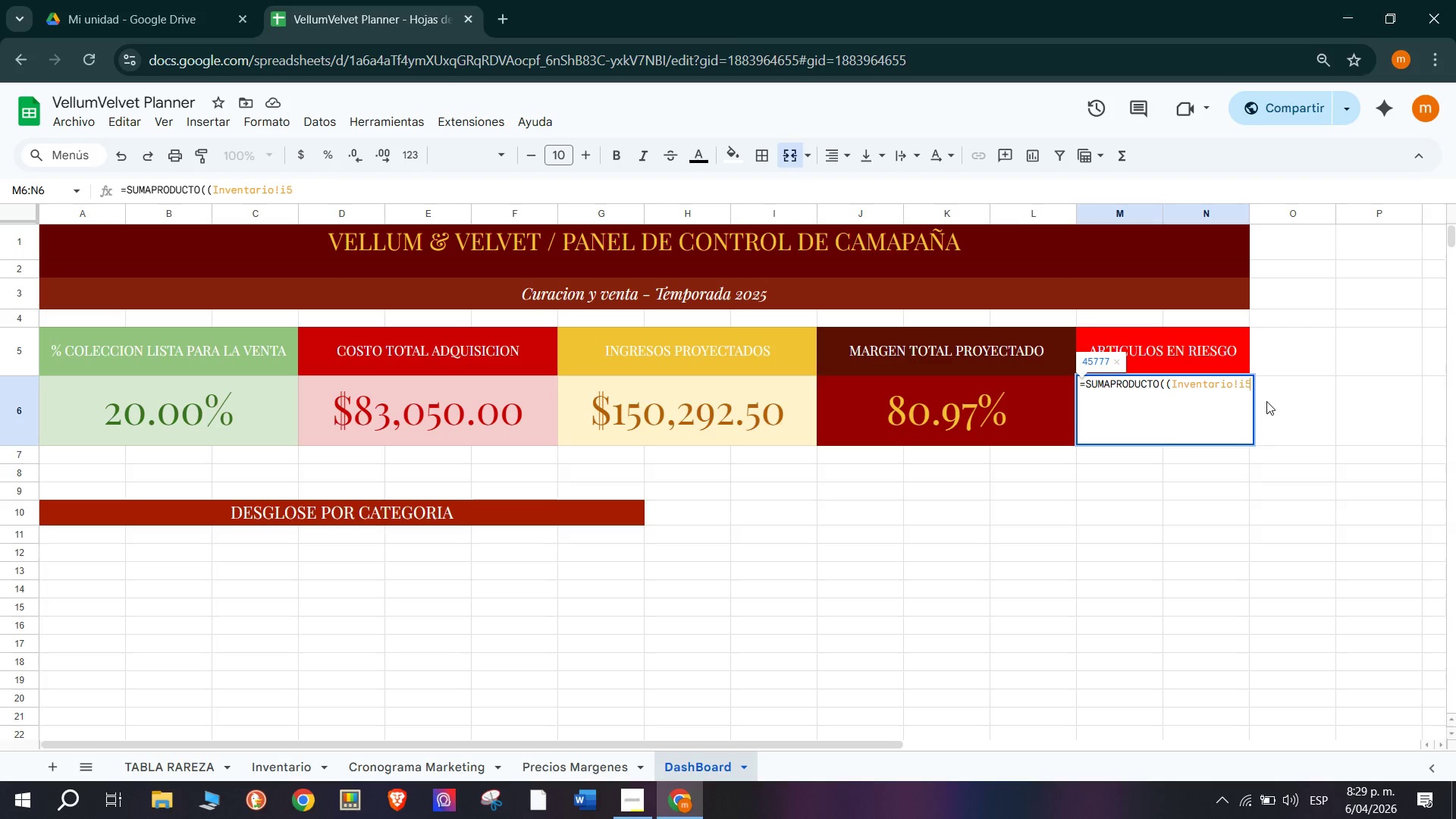 
wait(6.2)
 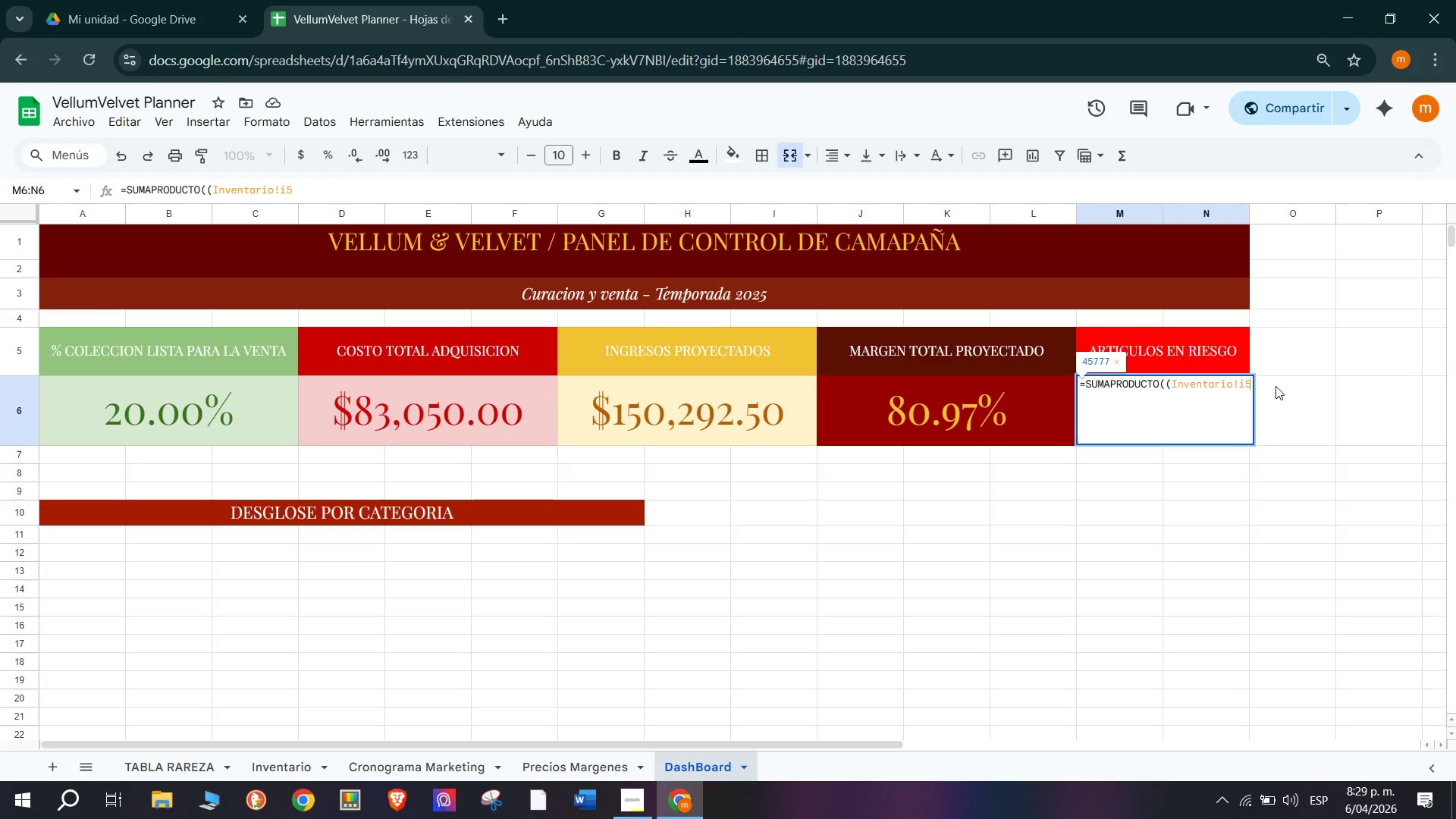 
type(>i24)
 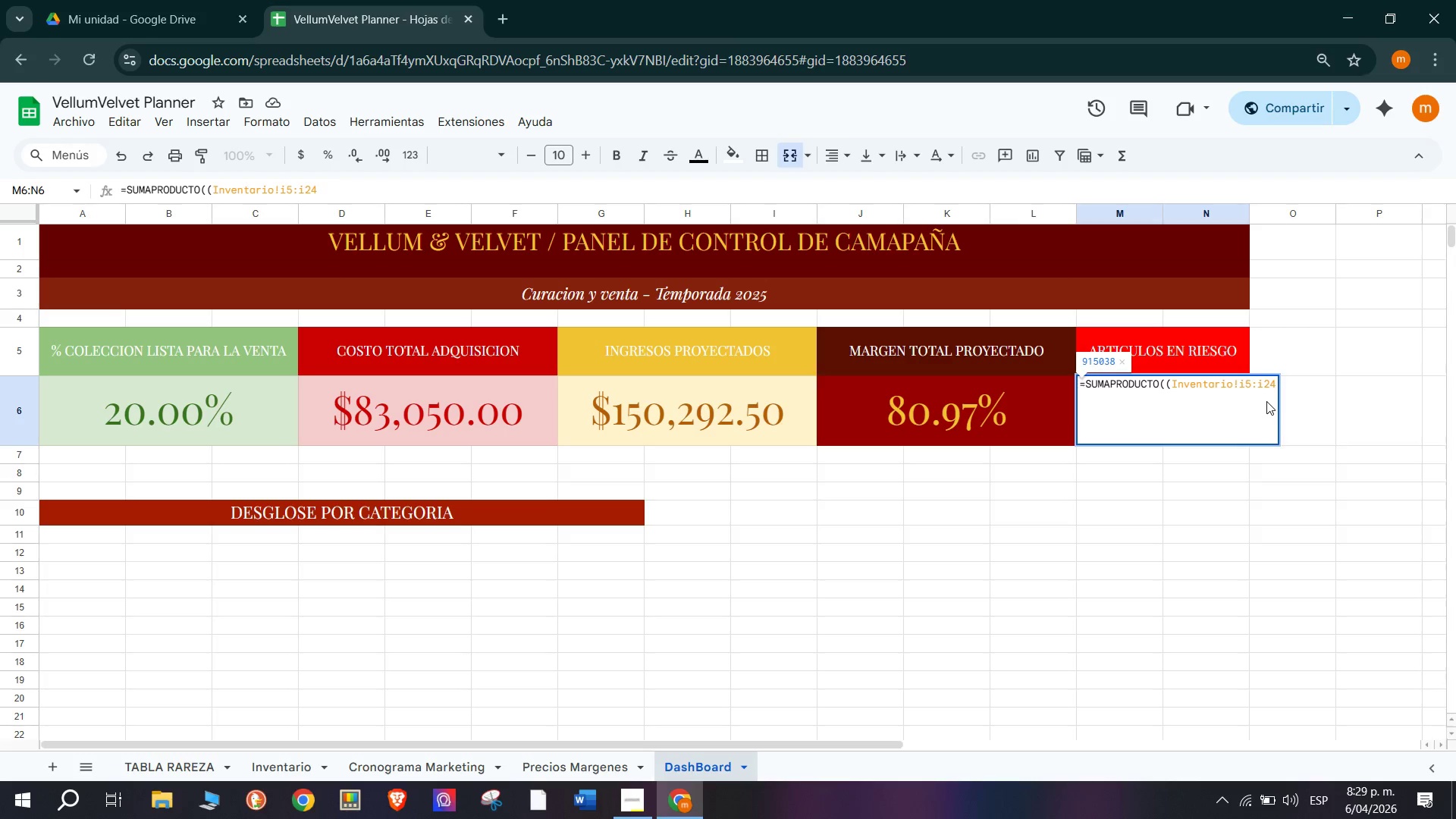 
key(Meta+V)
 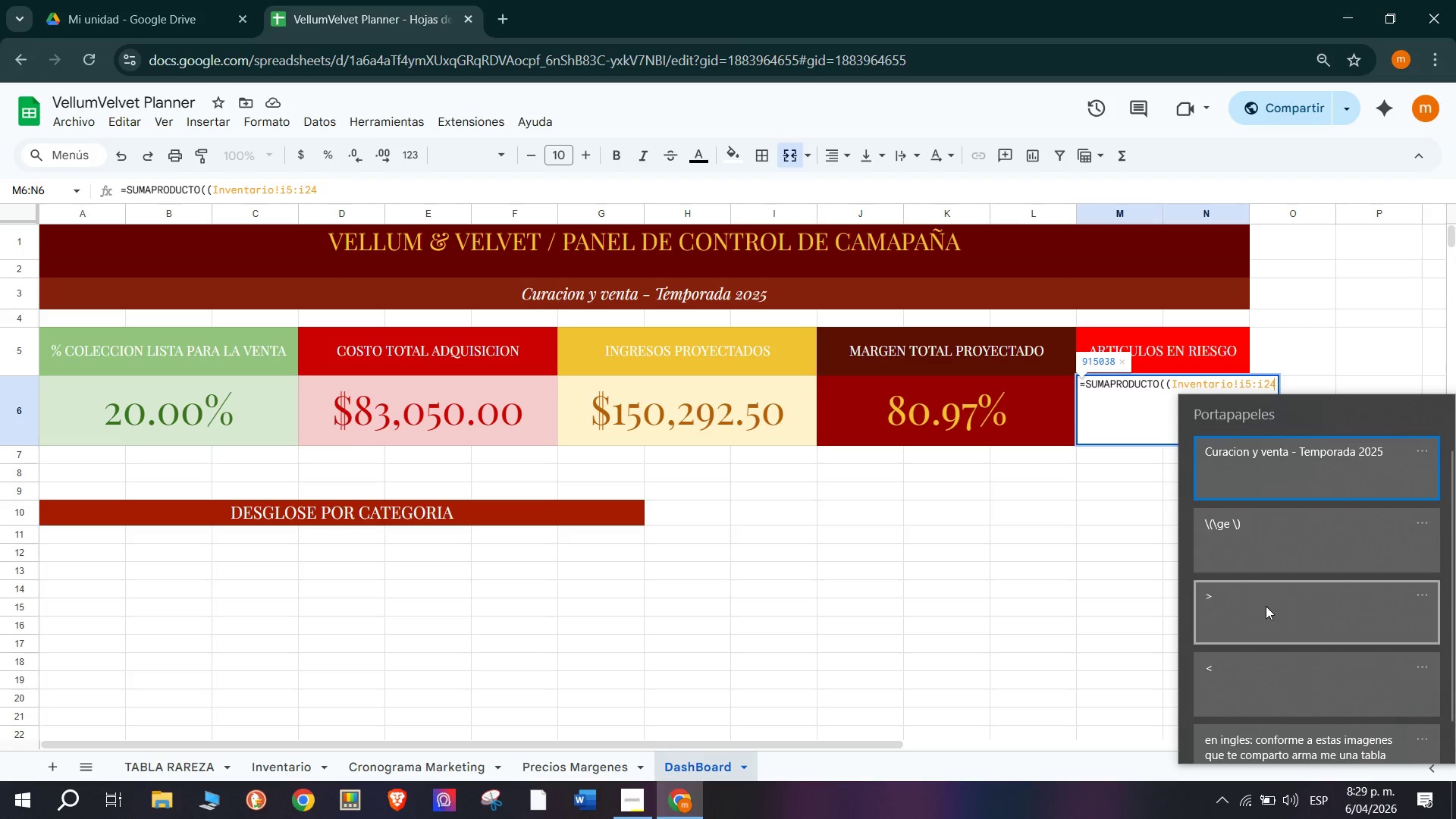 
left_click([1272, 658])
 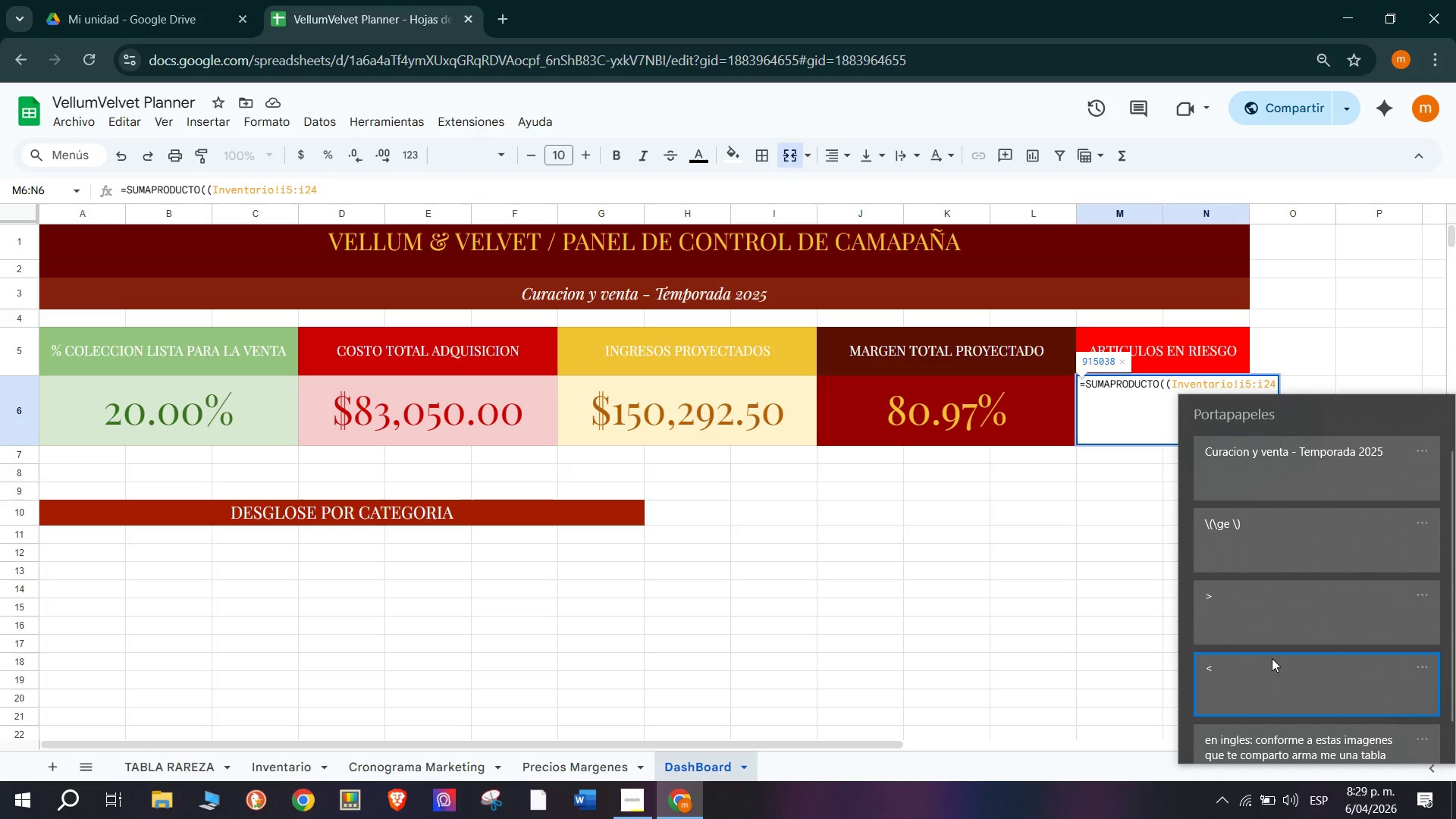 
key(Control+ControlLeft)
 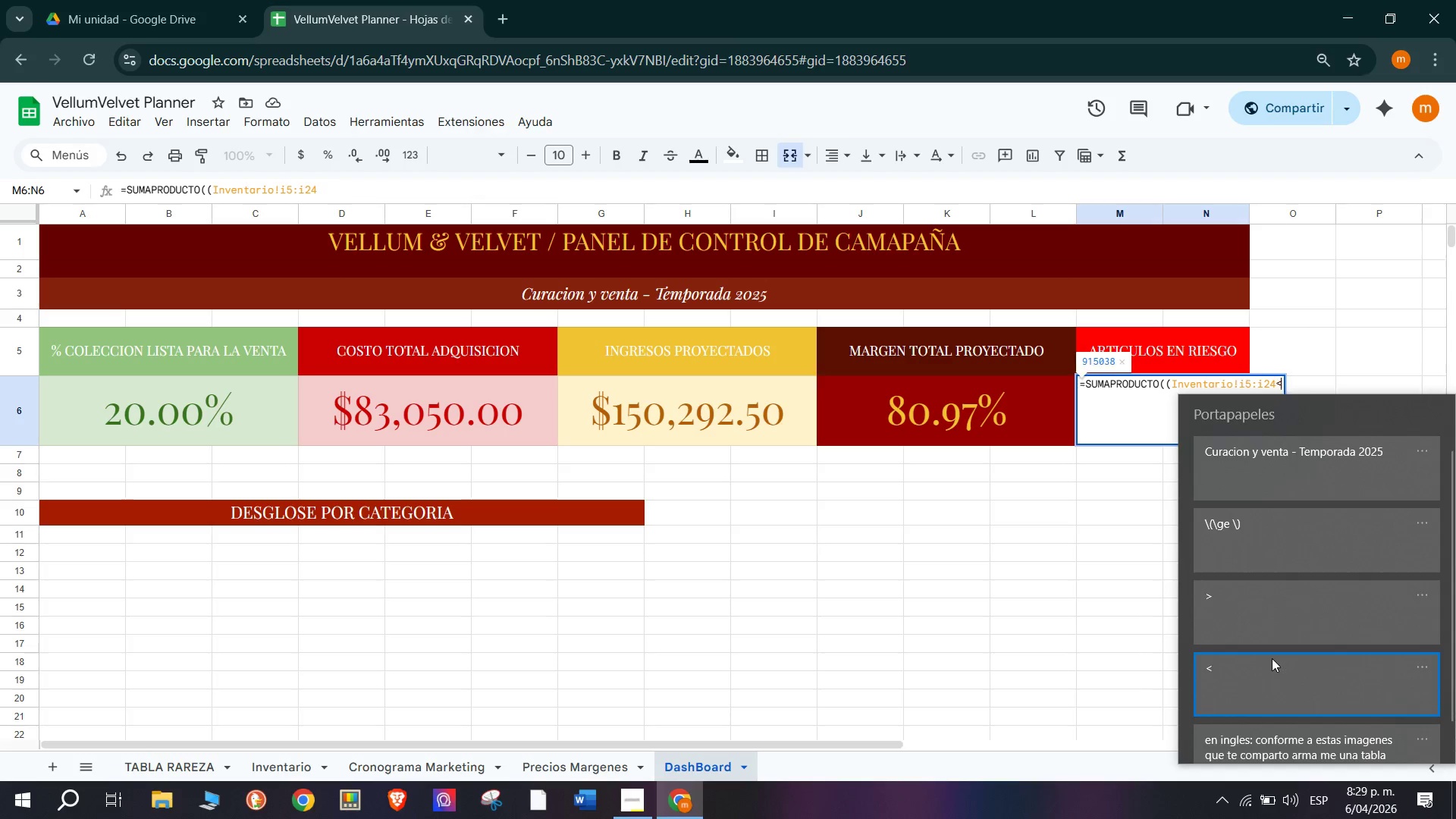 
key(Control+V)
 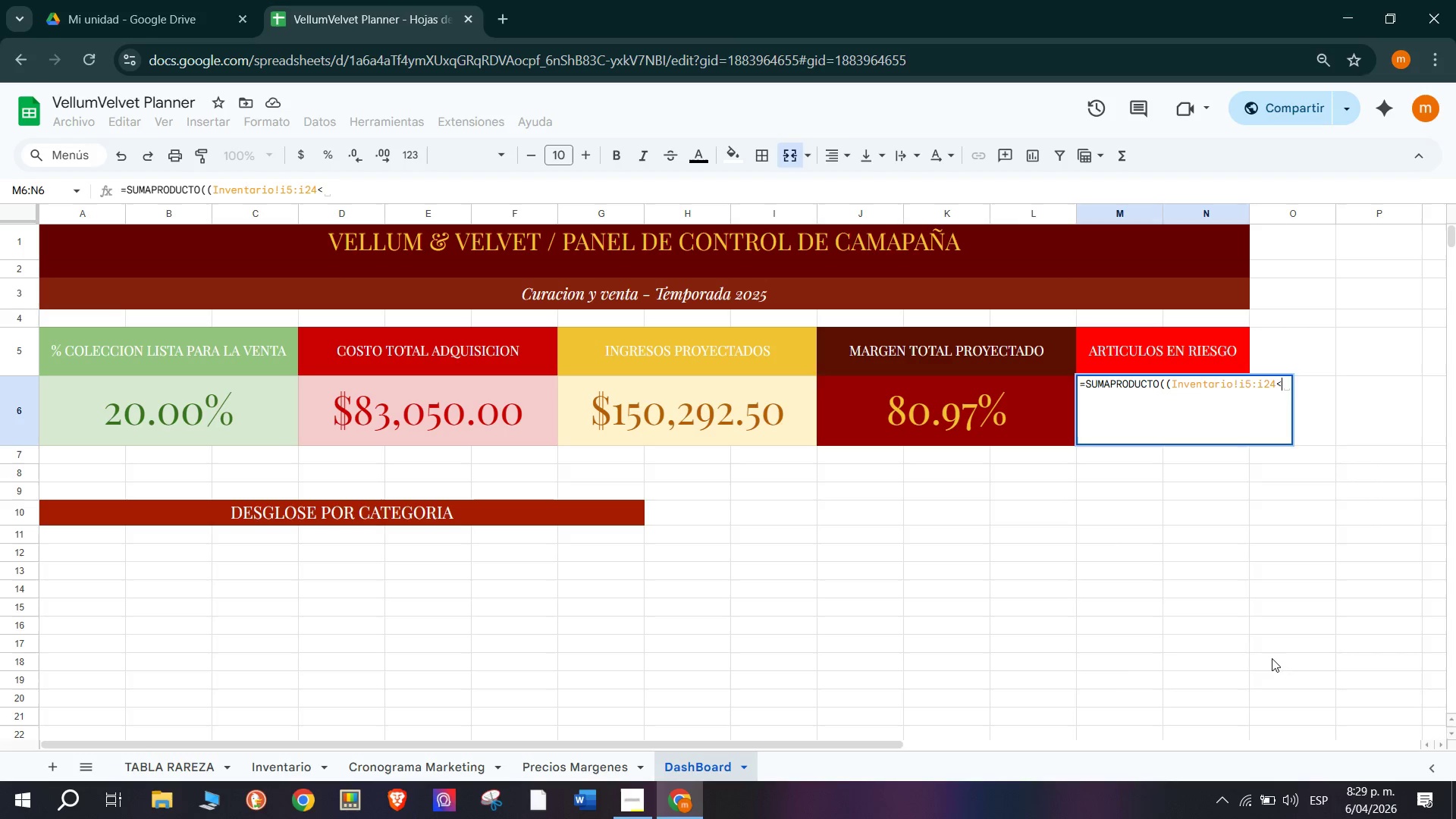 
type(ho)
 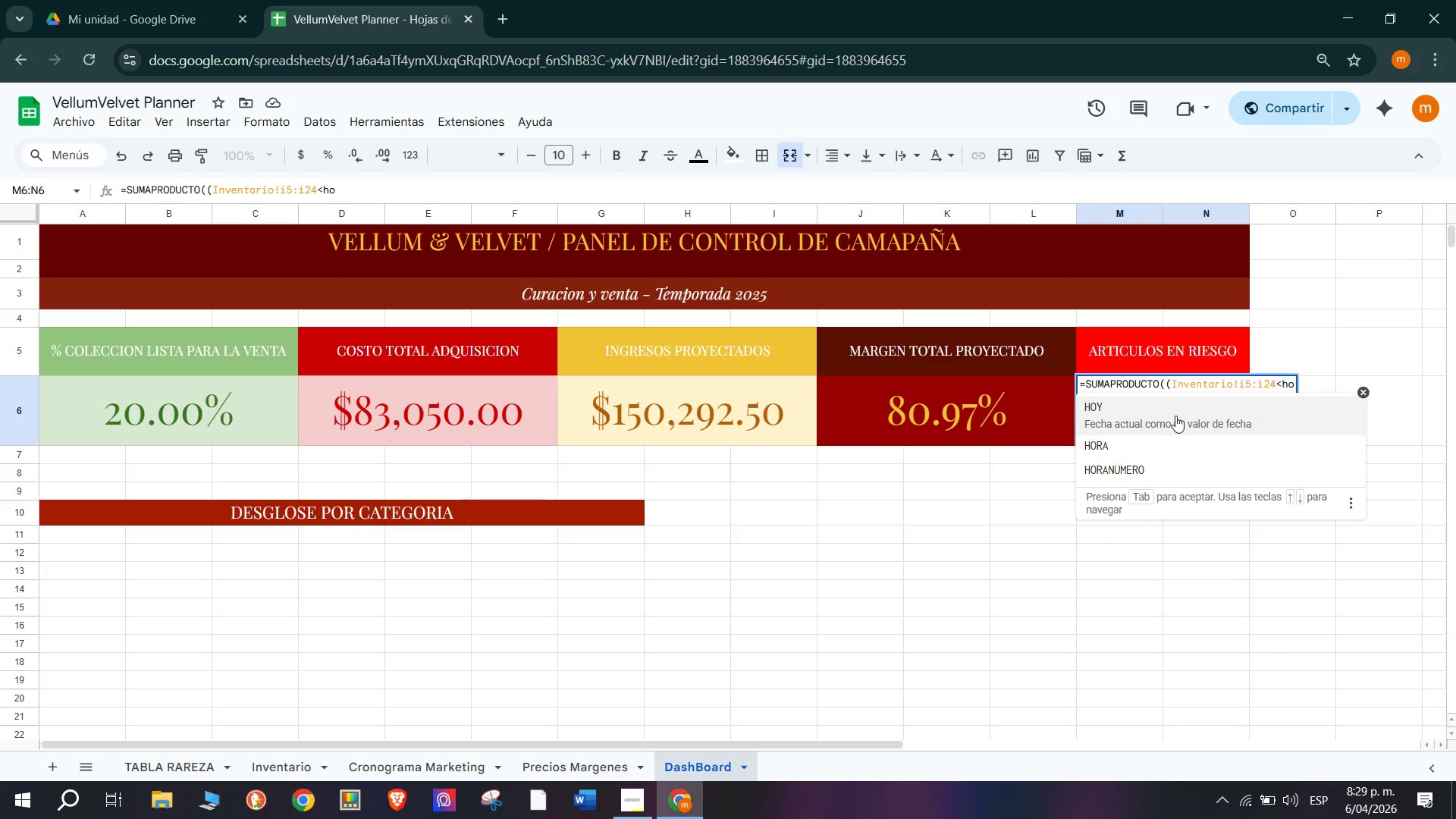 
left_click([1175, 416])
 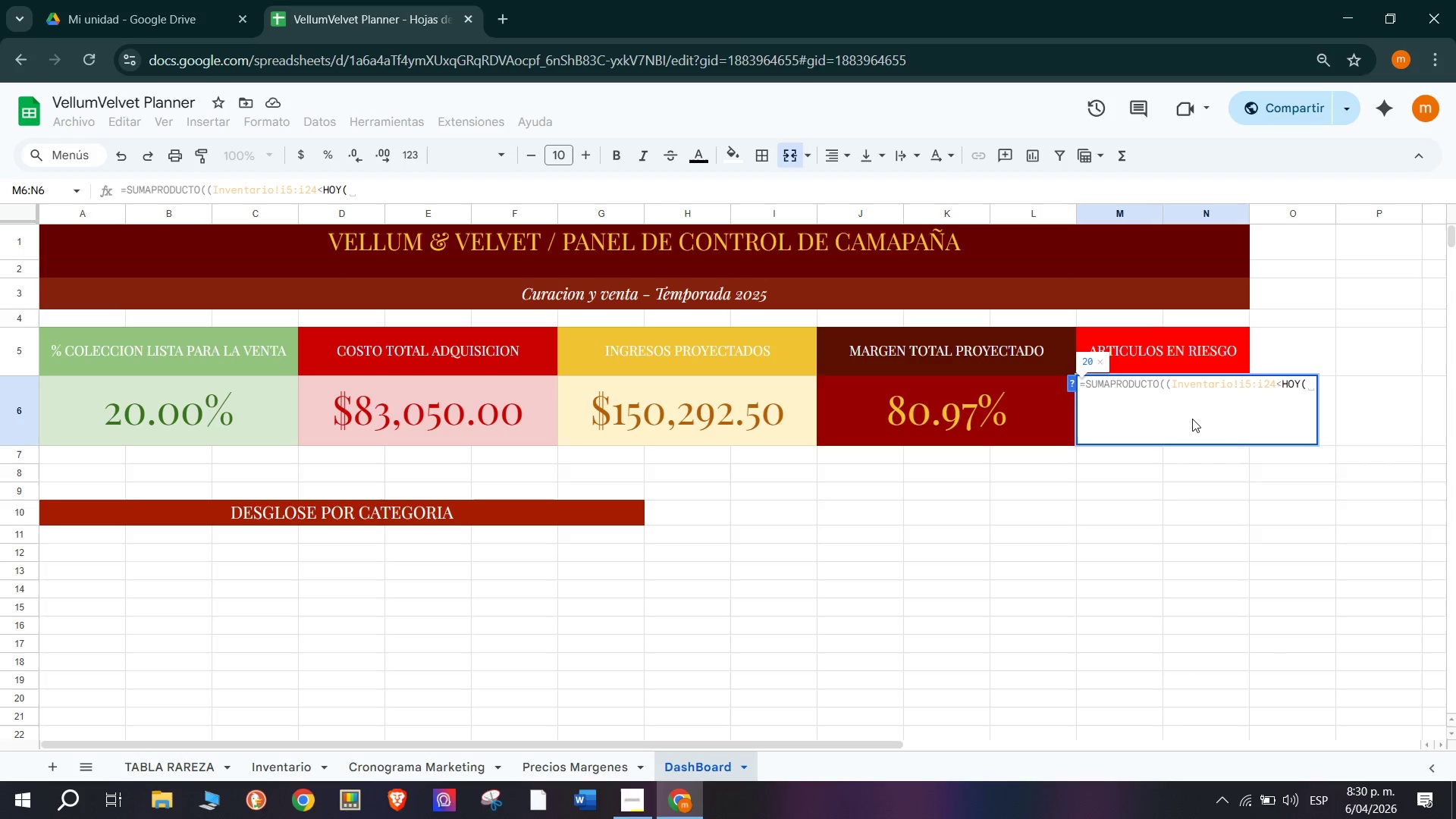 
type(((+)
 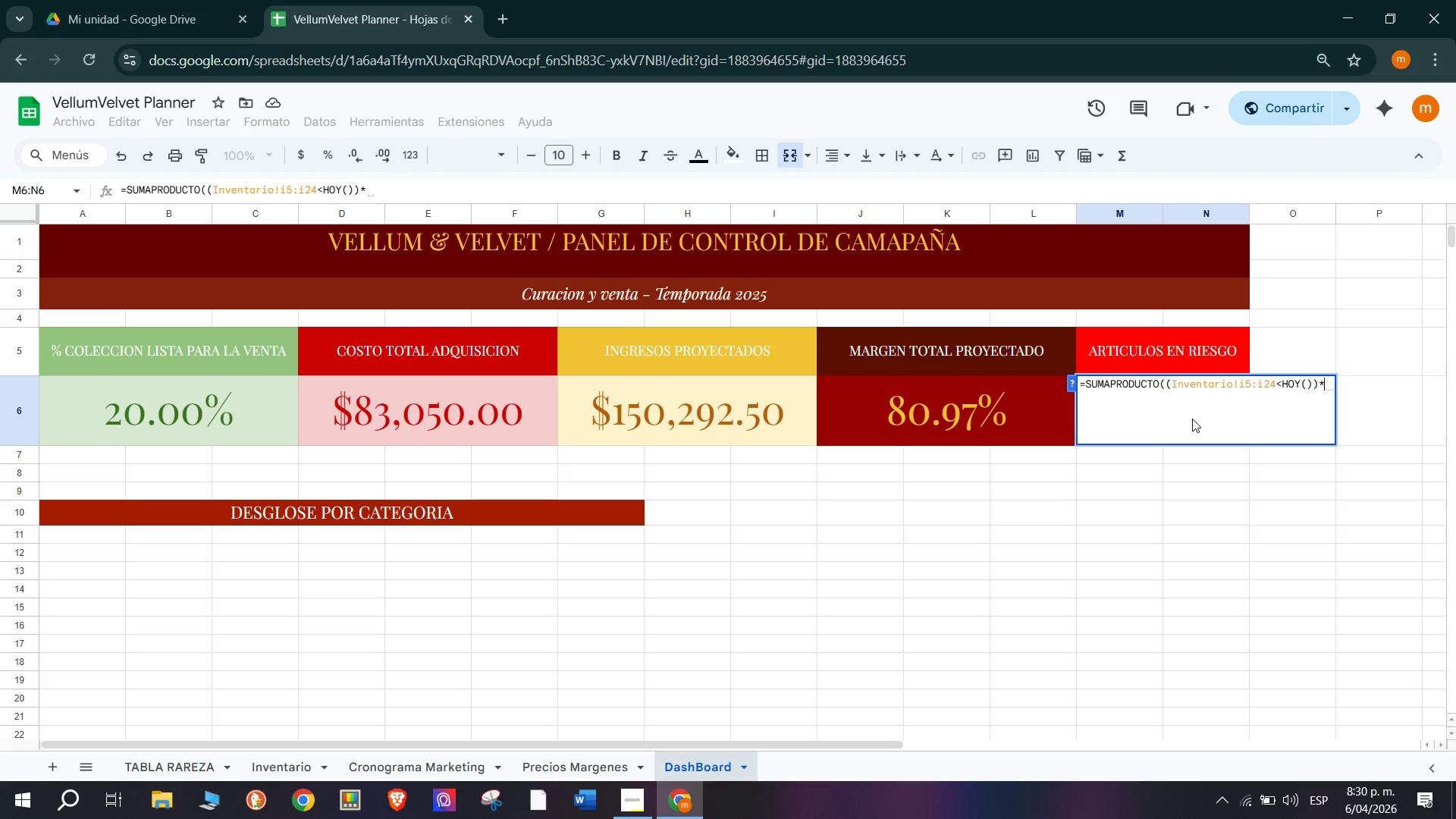 
key(Shift+8)
 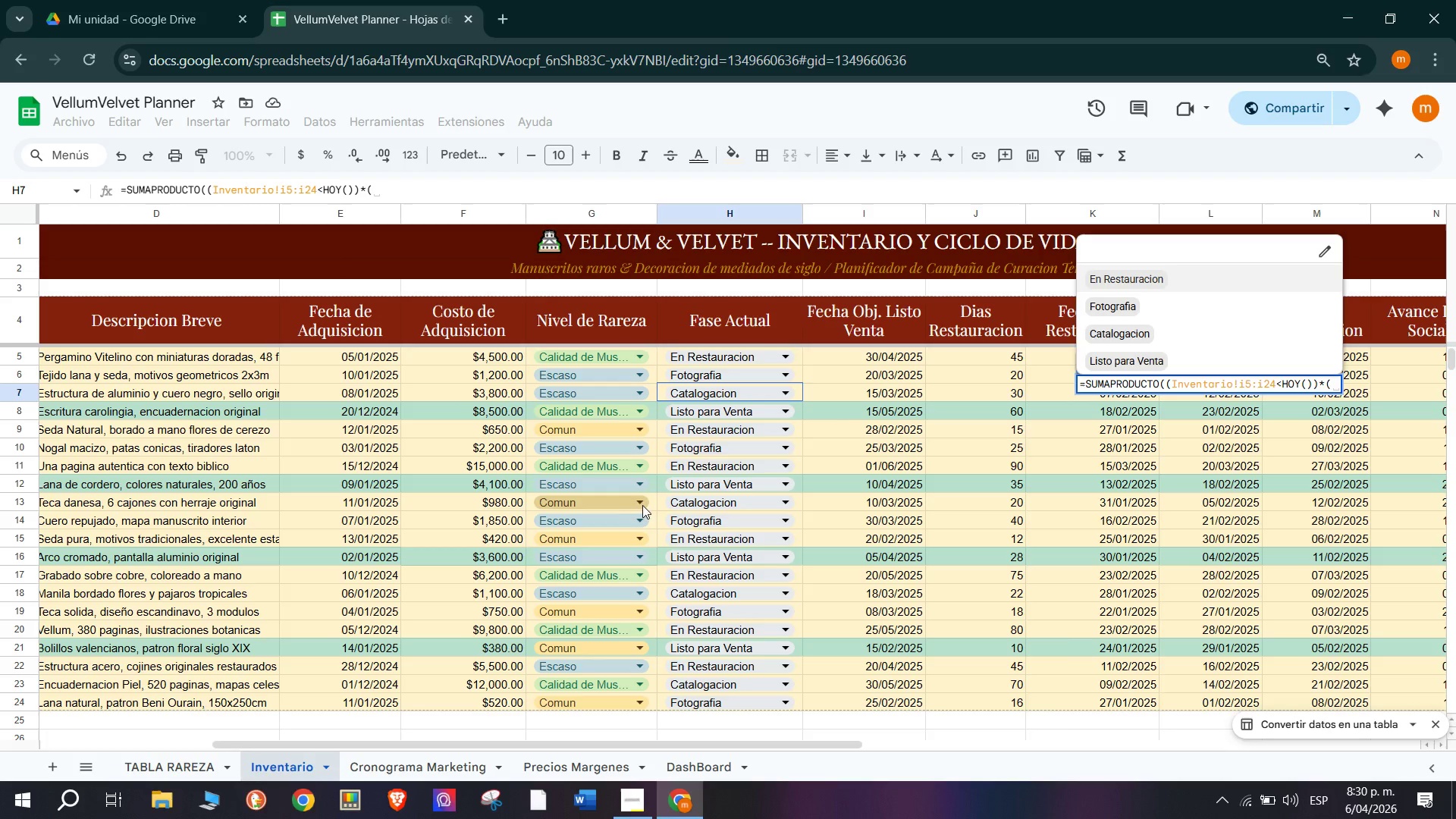 
wait(10.01)
 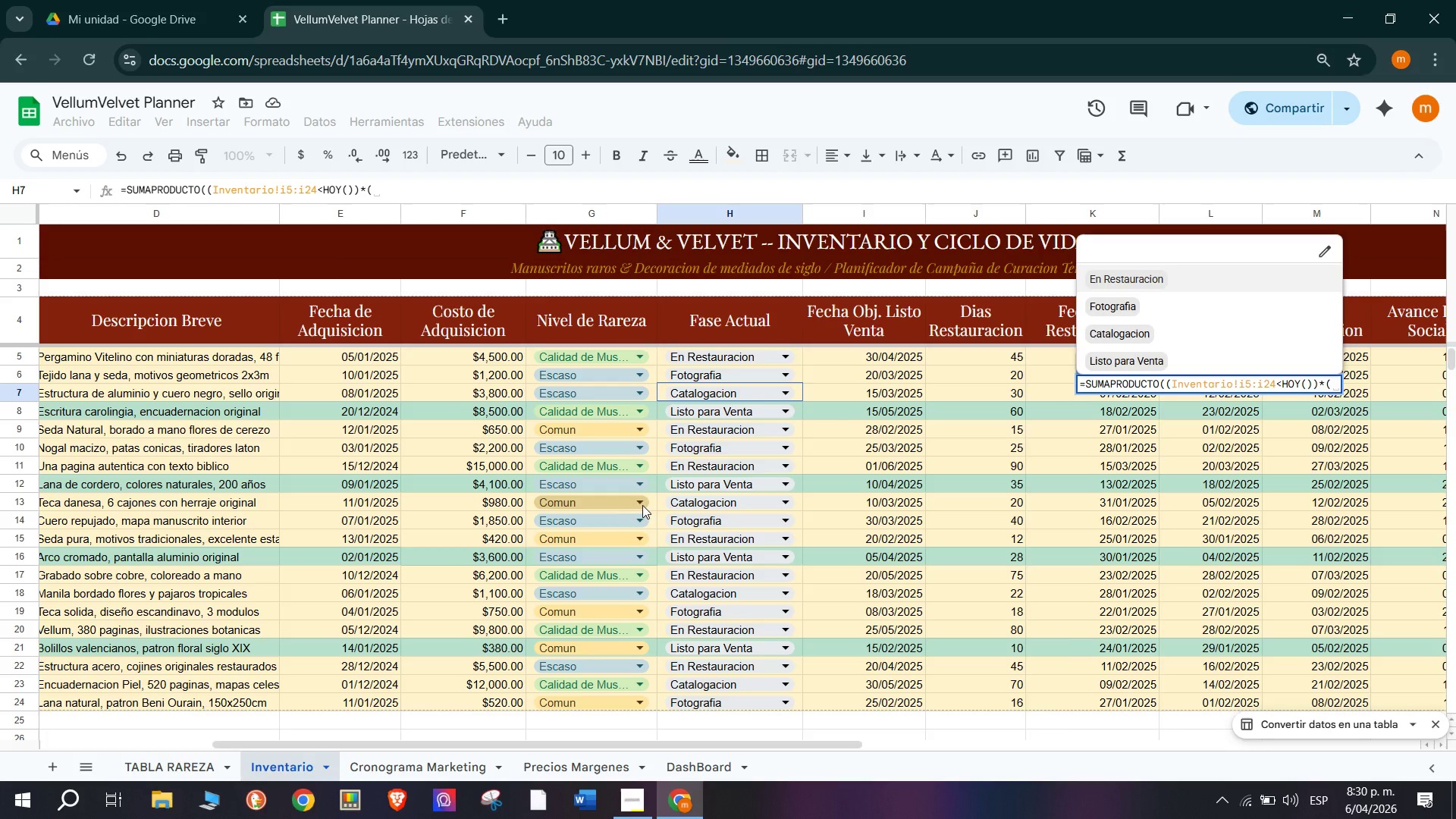 
left_click([660, 362])
 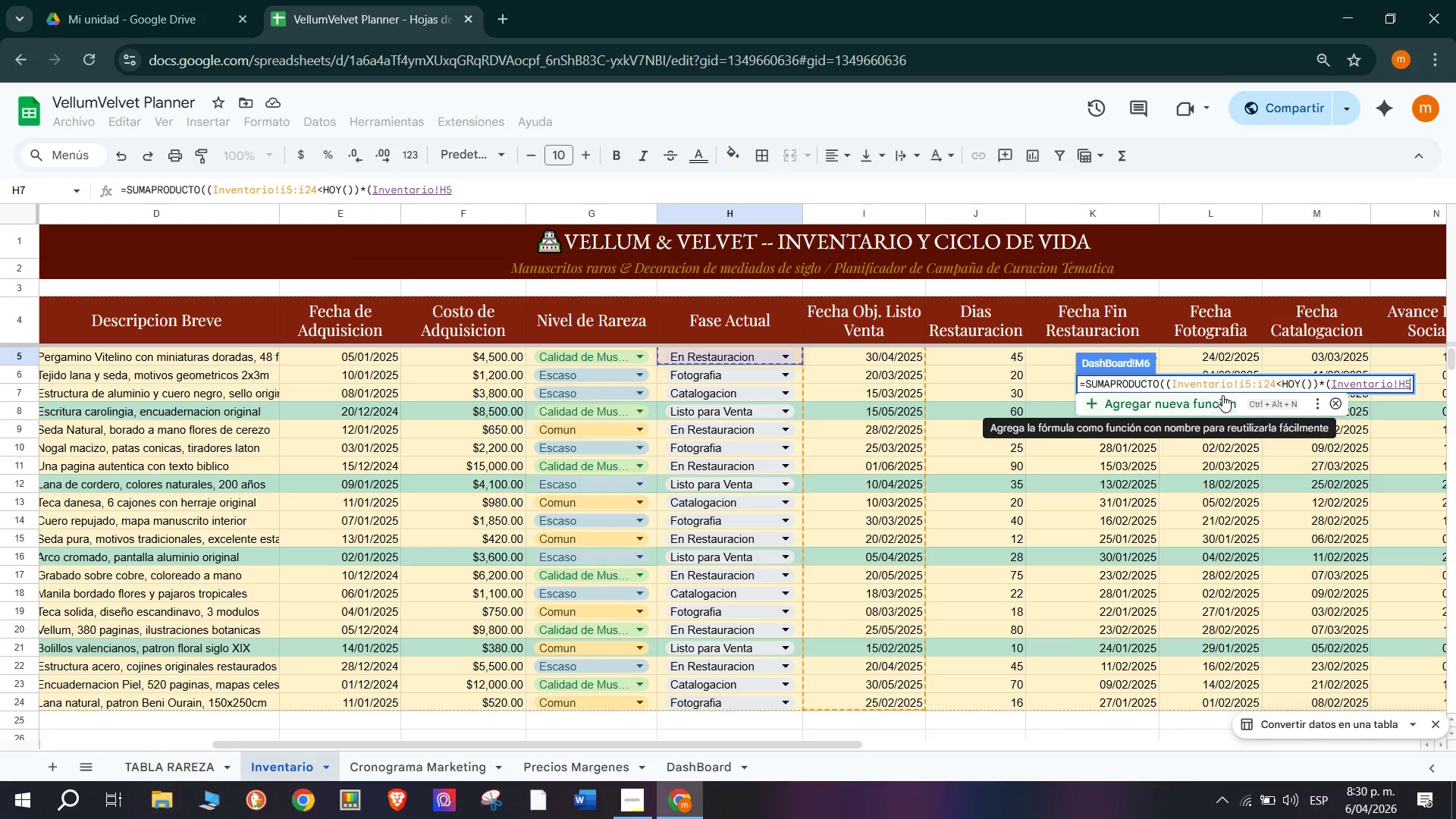 
type(>h24)
 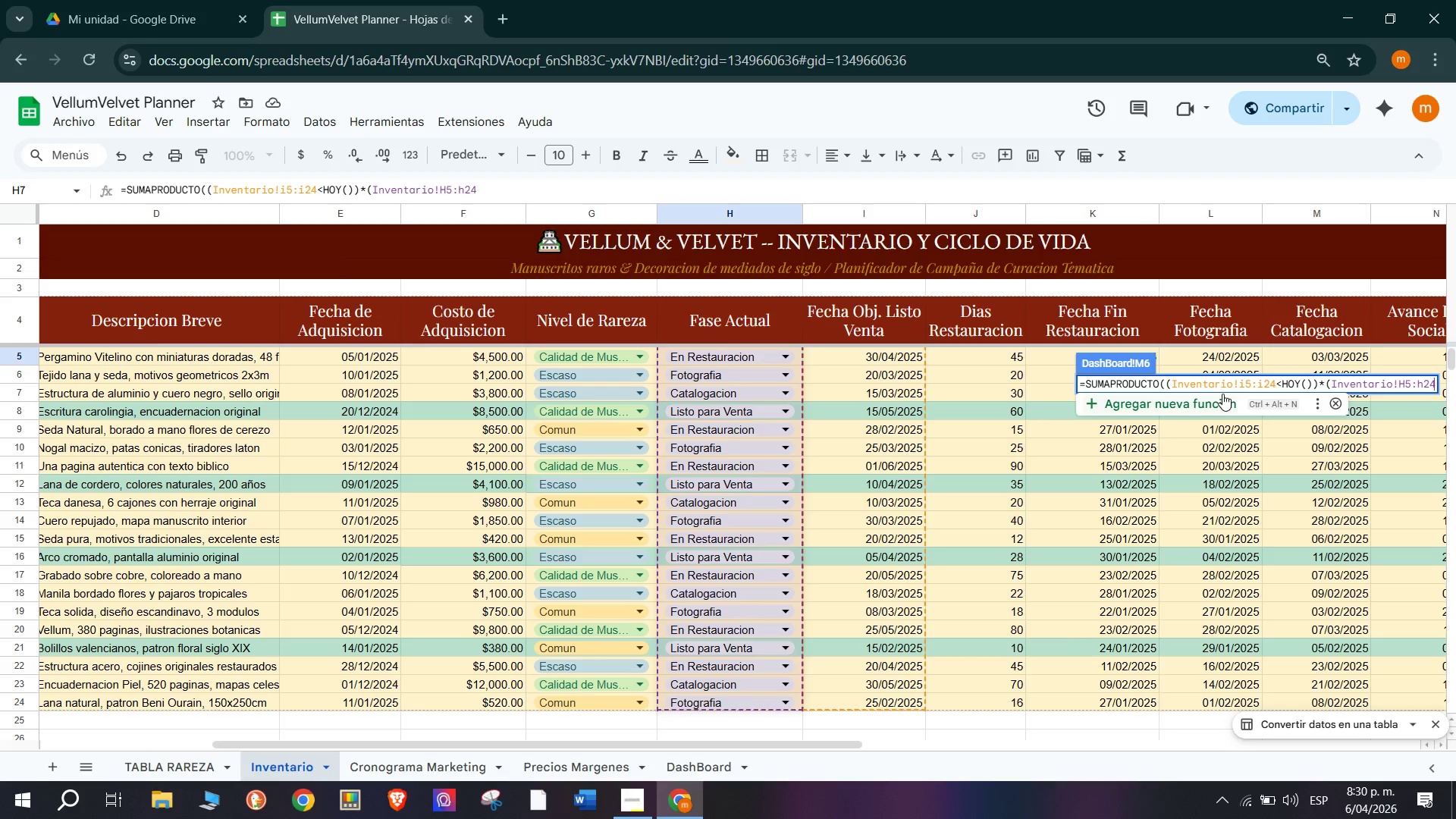 
key(Meta+V)
 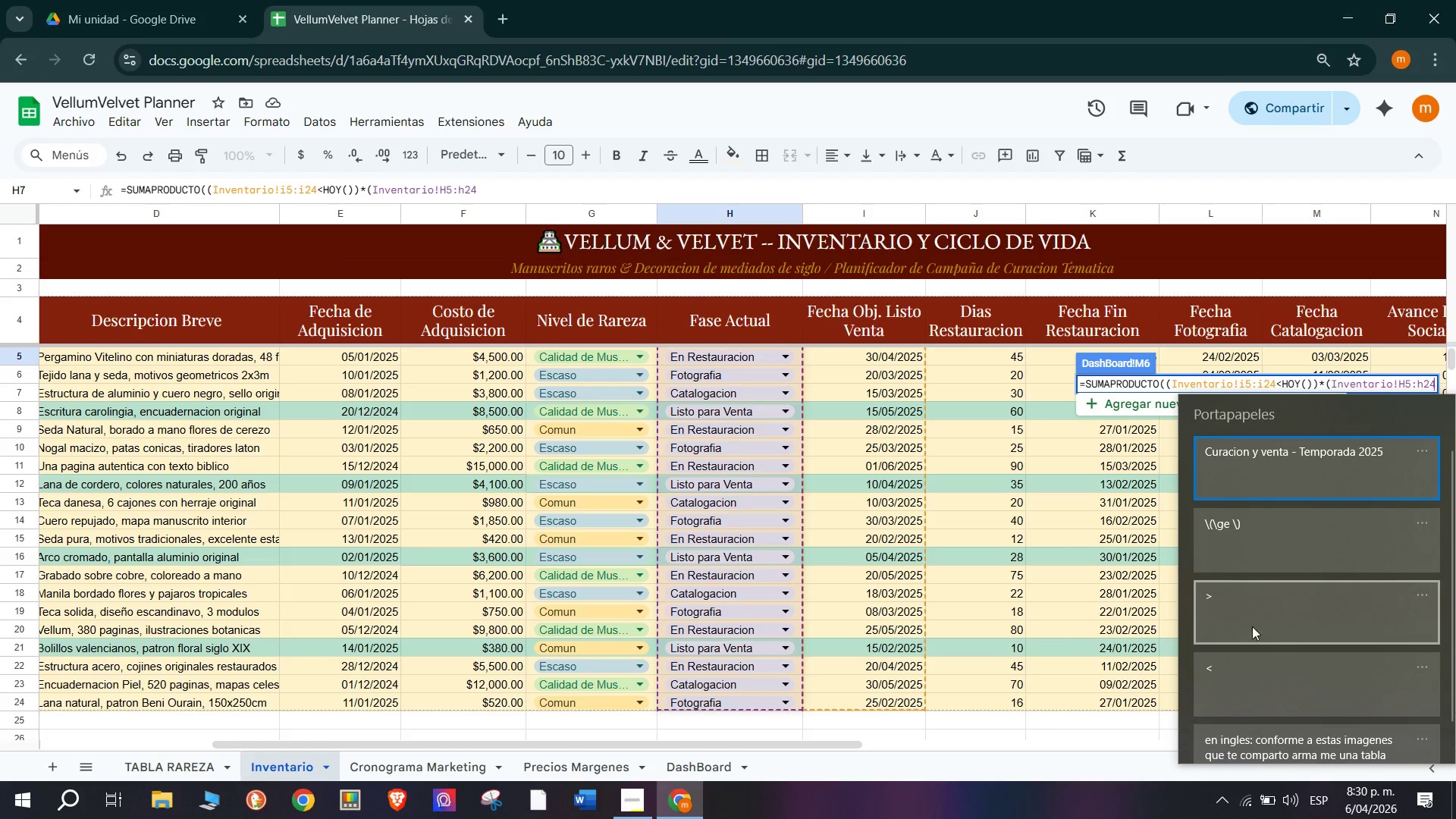 
left_click([1254, 669])
 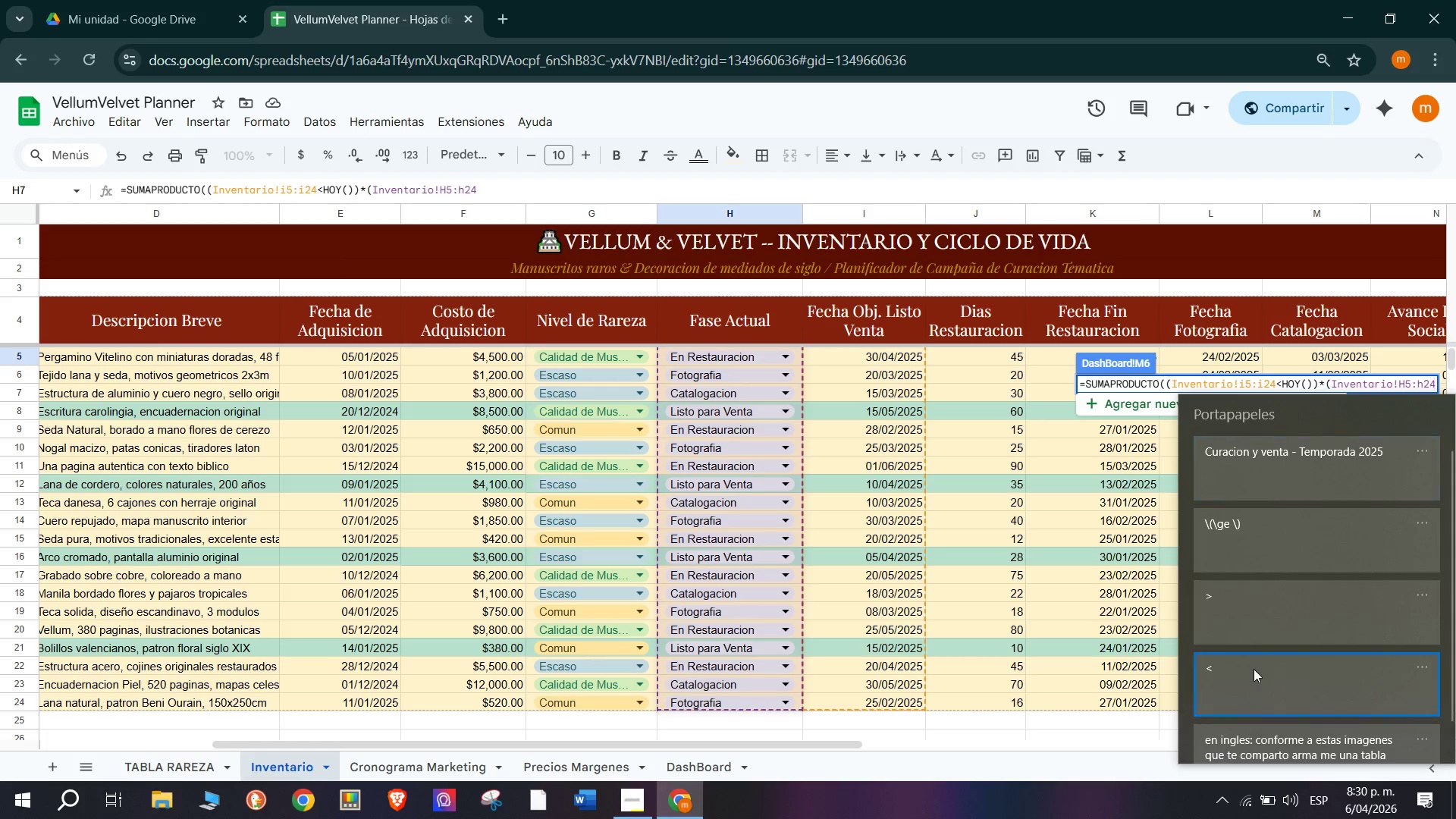 
key(Control+ControlLeft)
 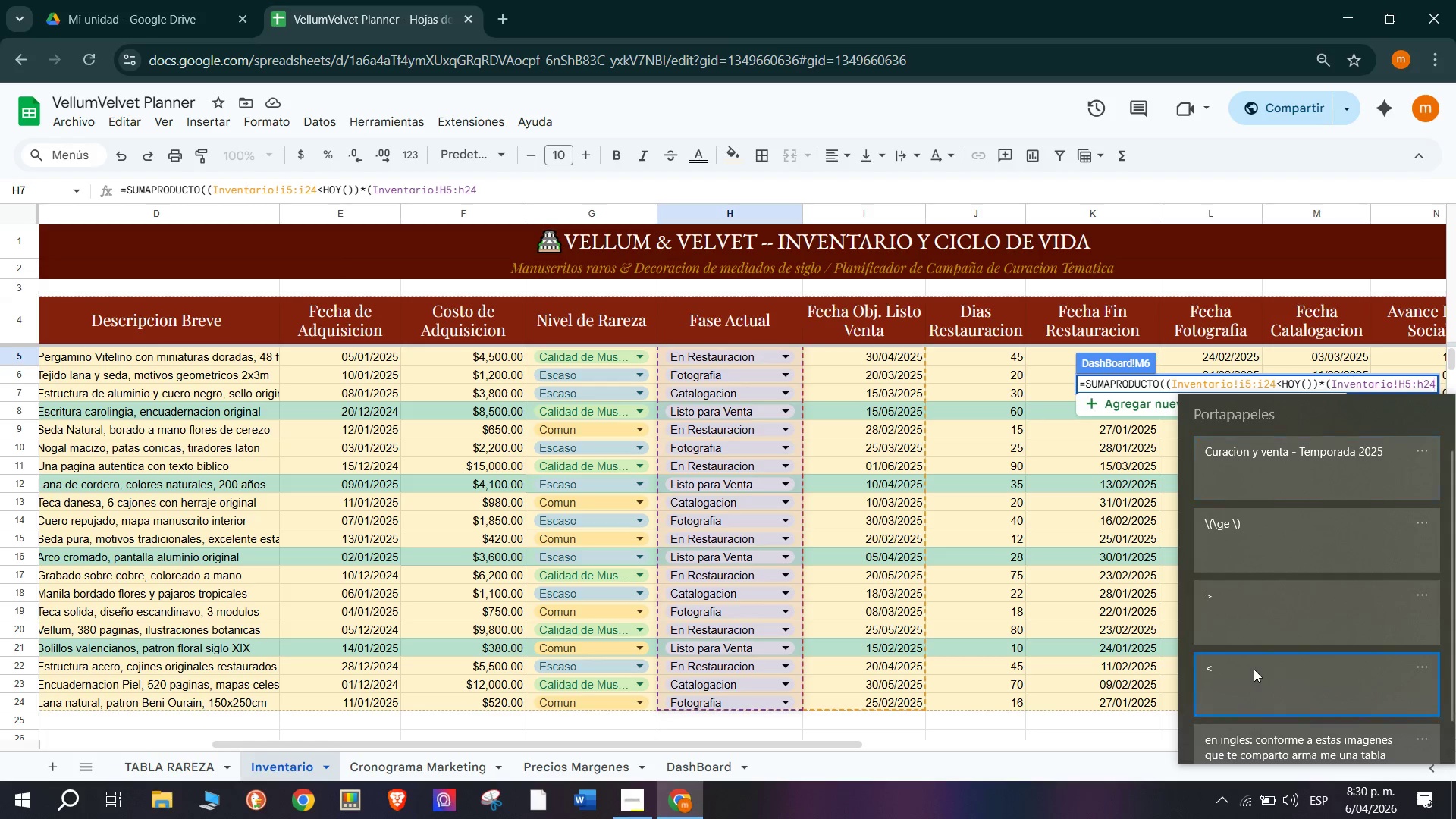 
key(Control+V)
 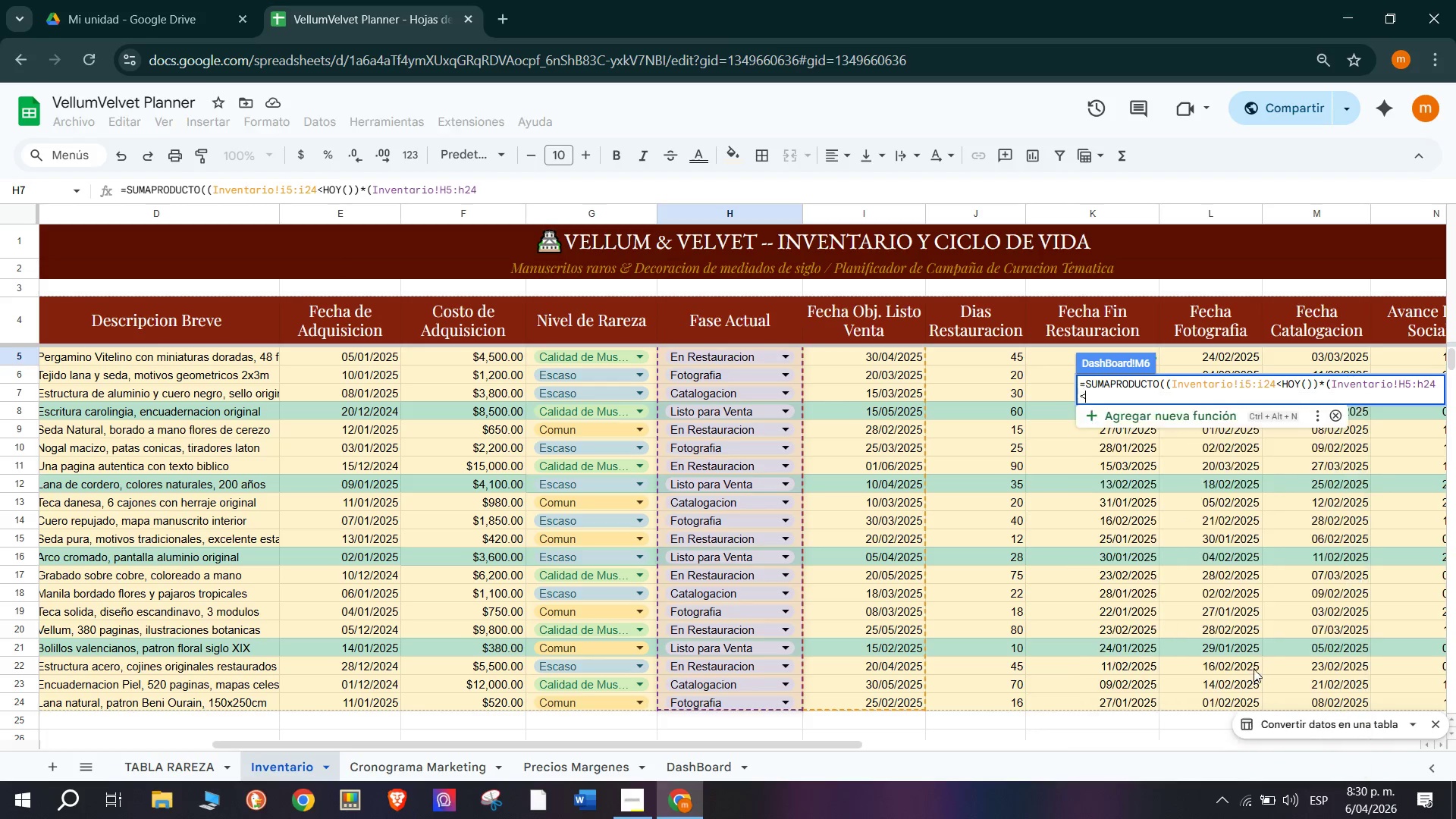 
key(Meta+V)
 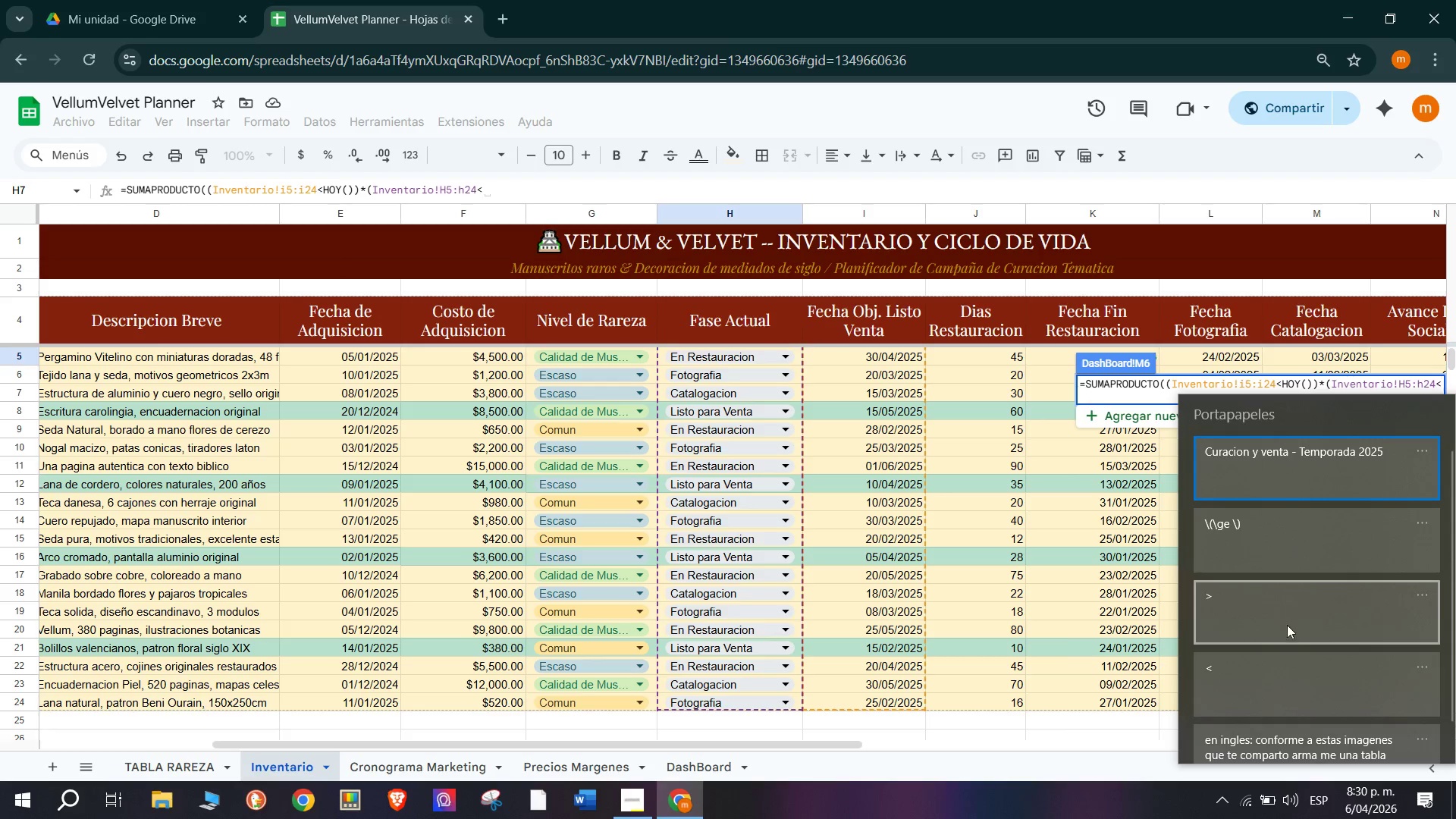 
left_click([1283, 601])
 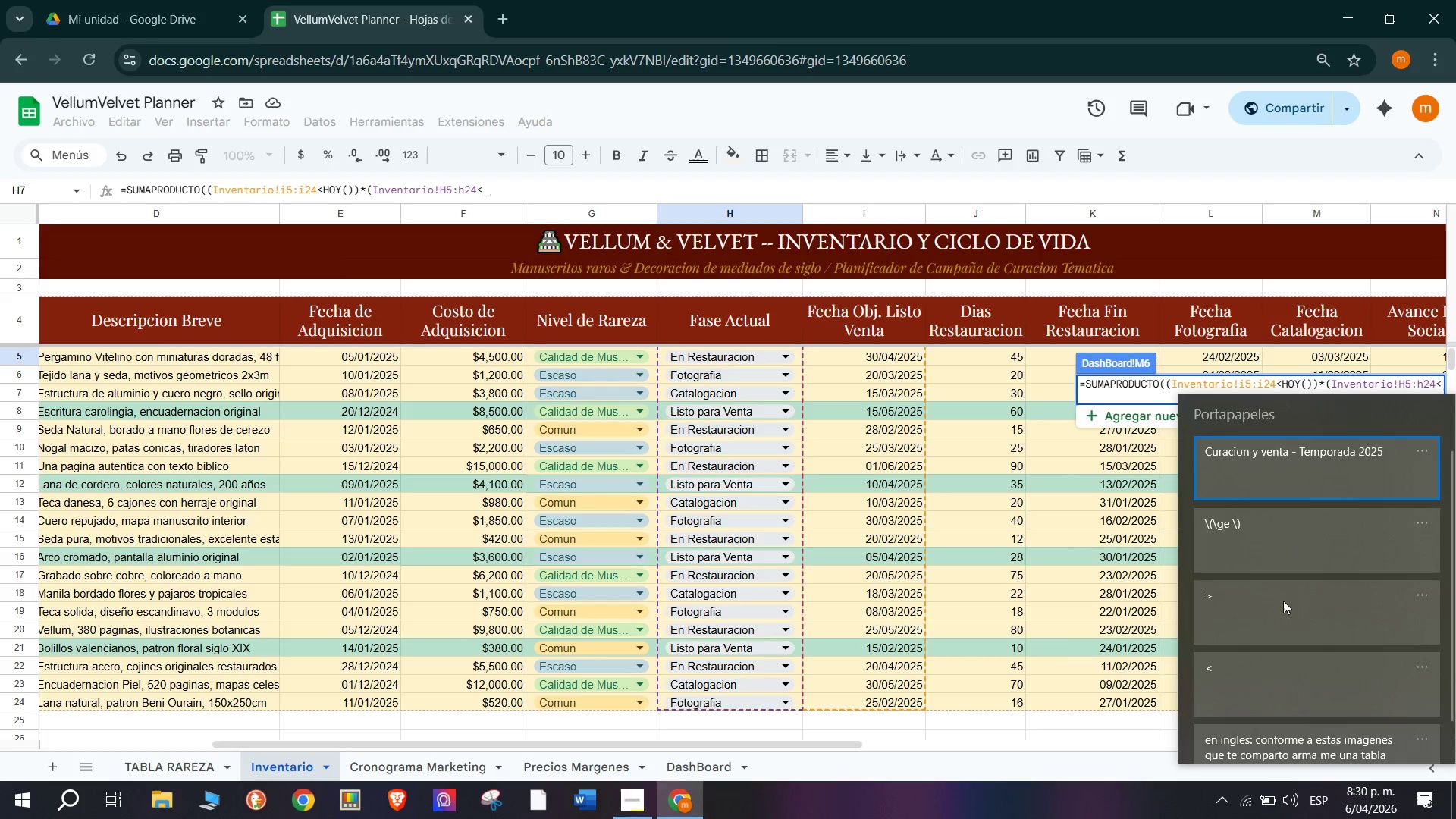 
key(Control+ControlLeft)
 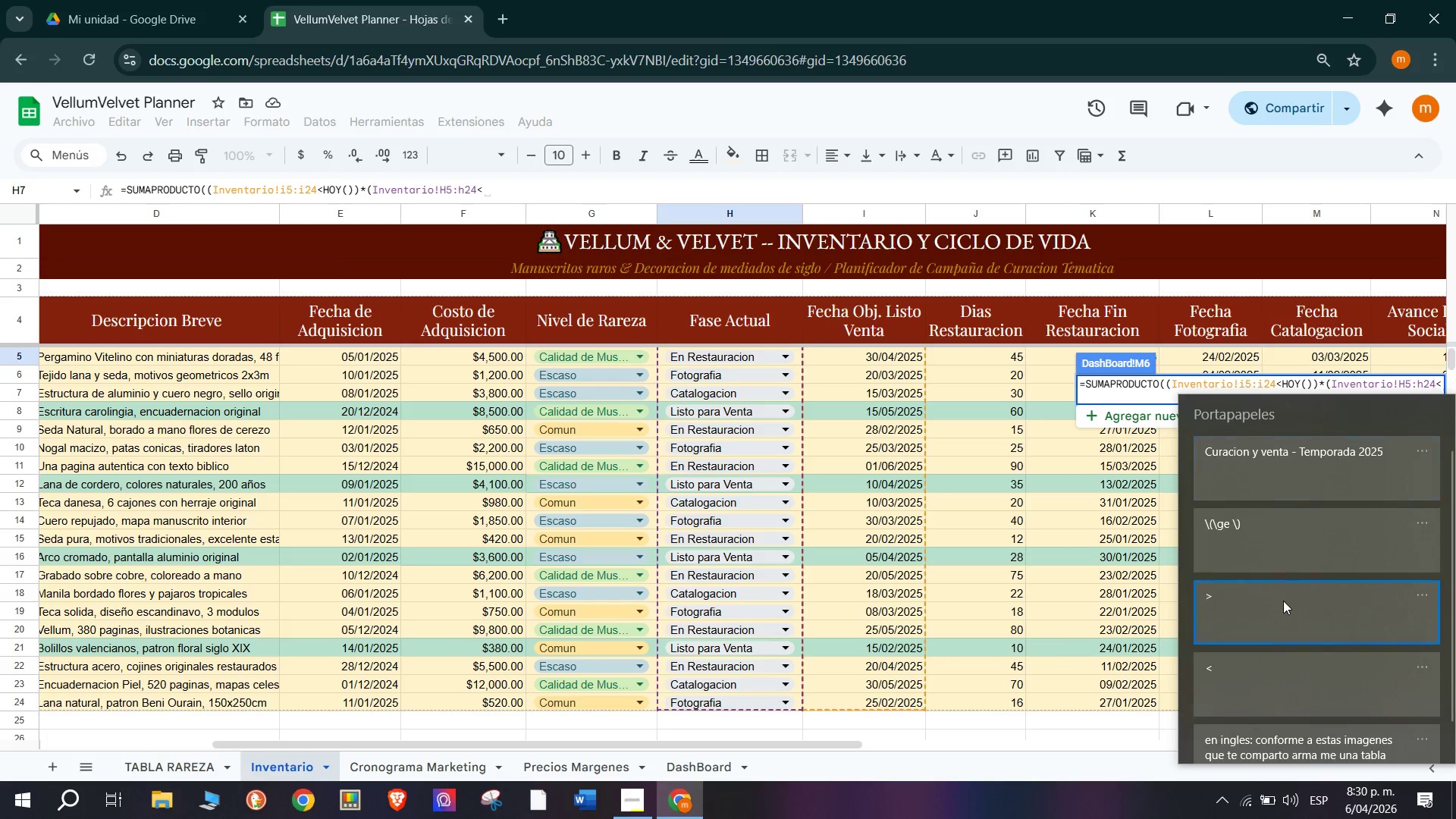 
key(Control+V)
 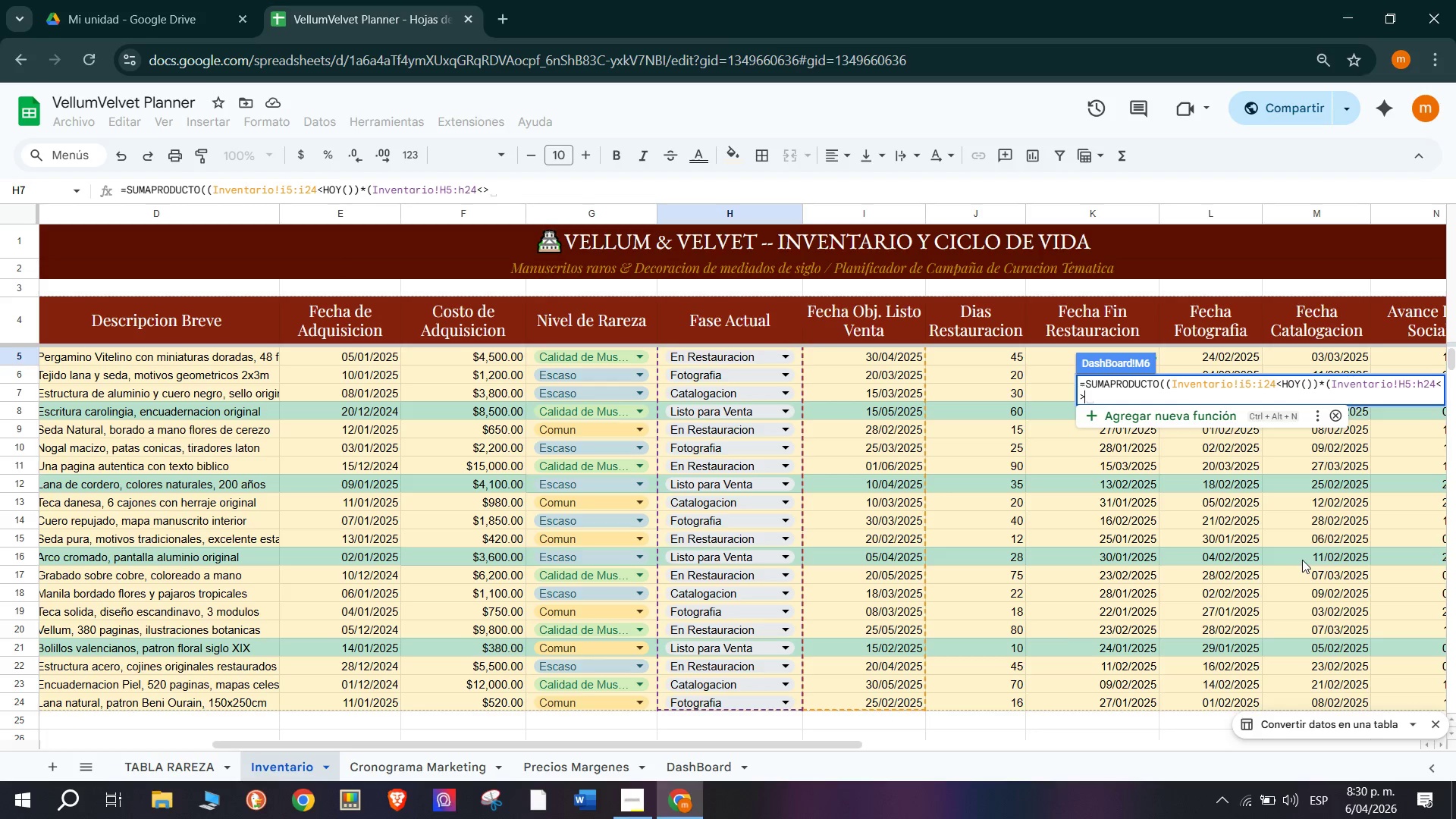 
wait(6.14)
 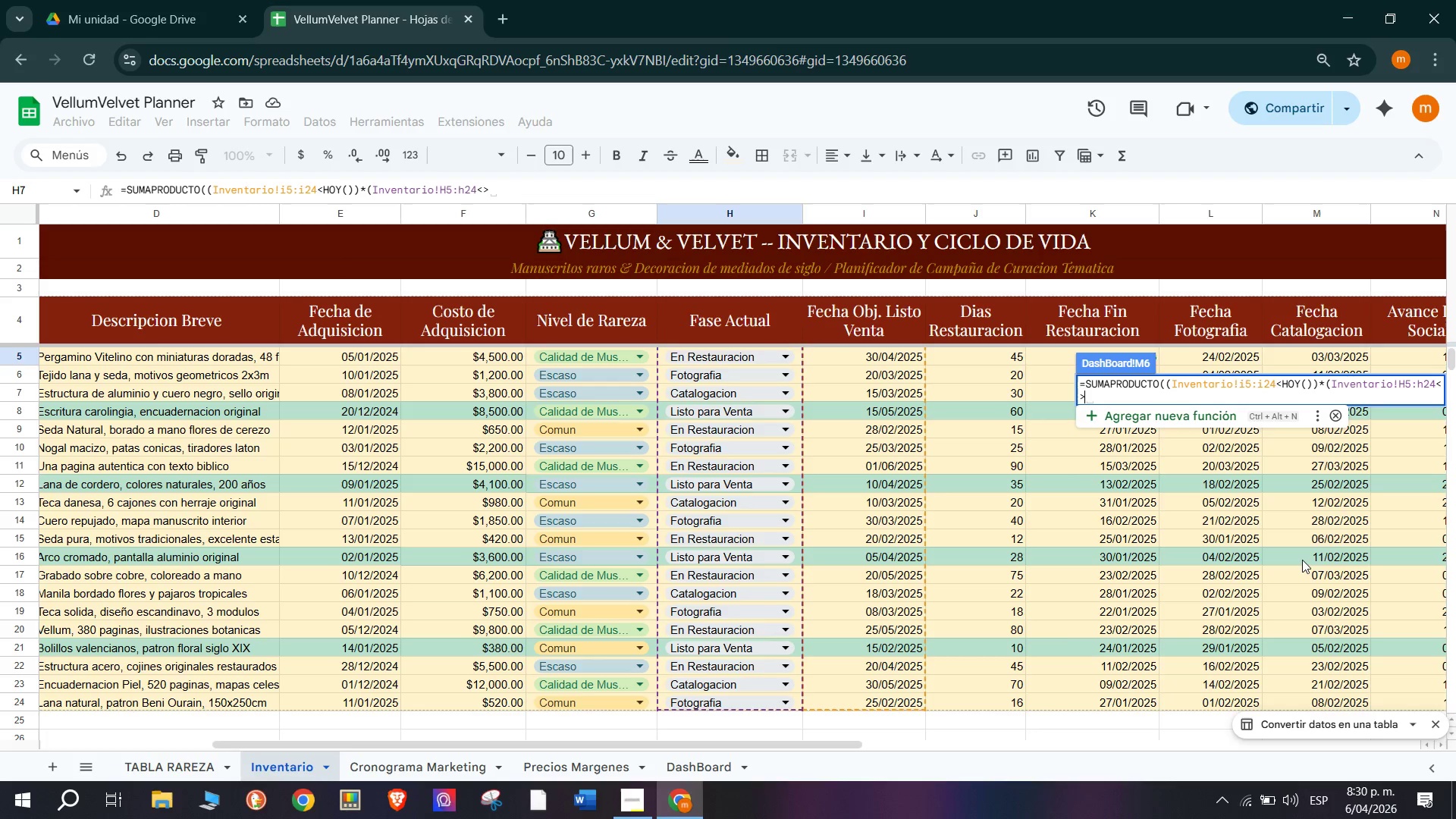 
hold_key(key=ShiftRight, duration=0.73)
 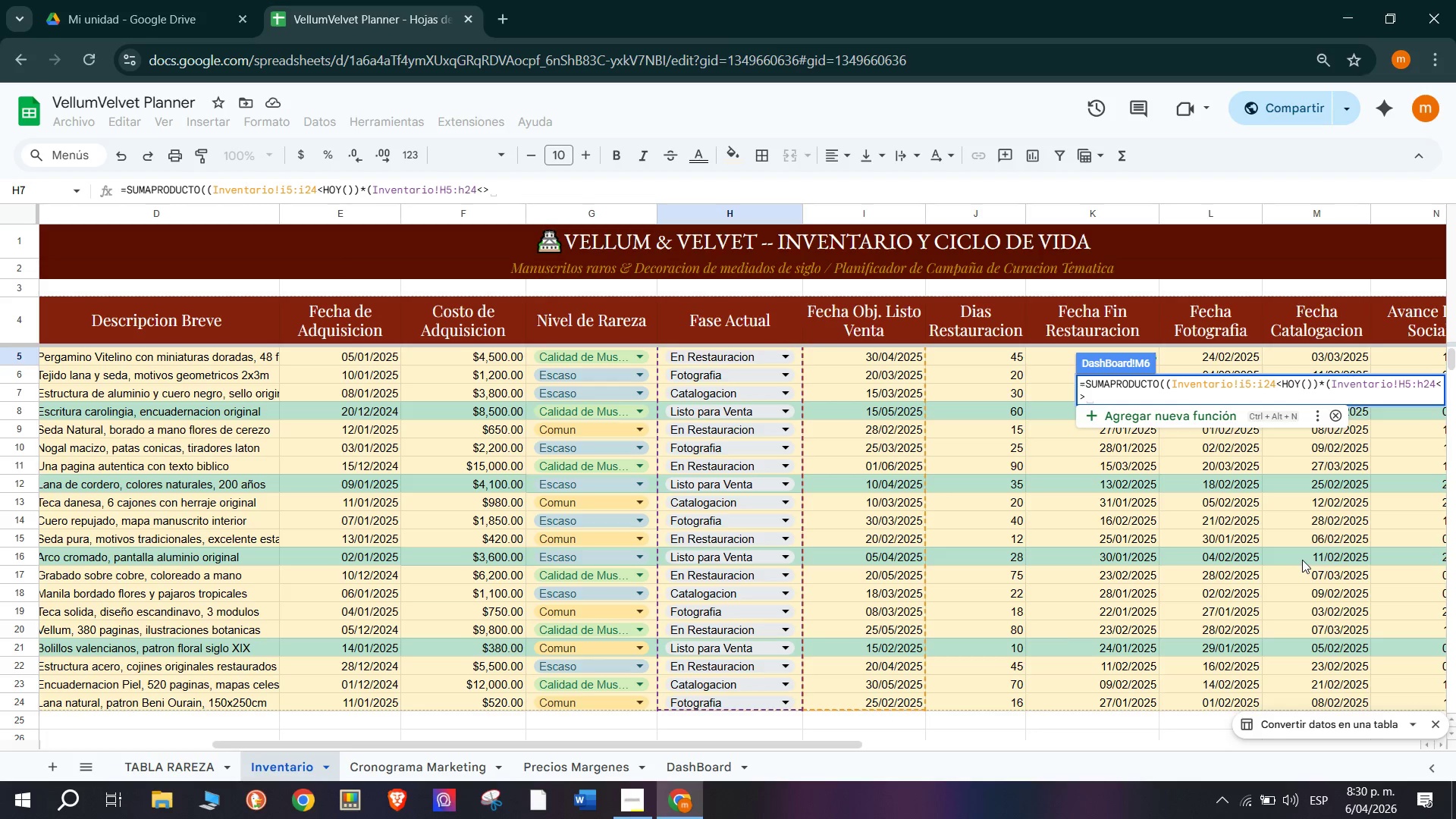 
type(@li)
key(Backspace)
key(Backspace)
type(Listo para Venta)
 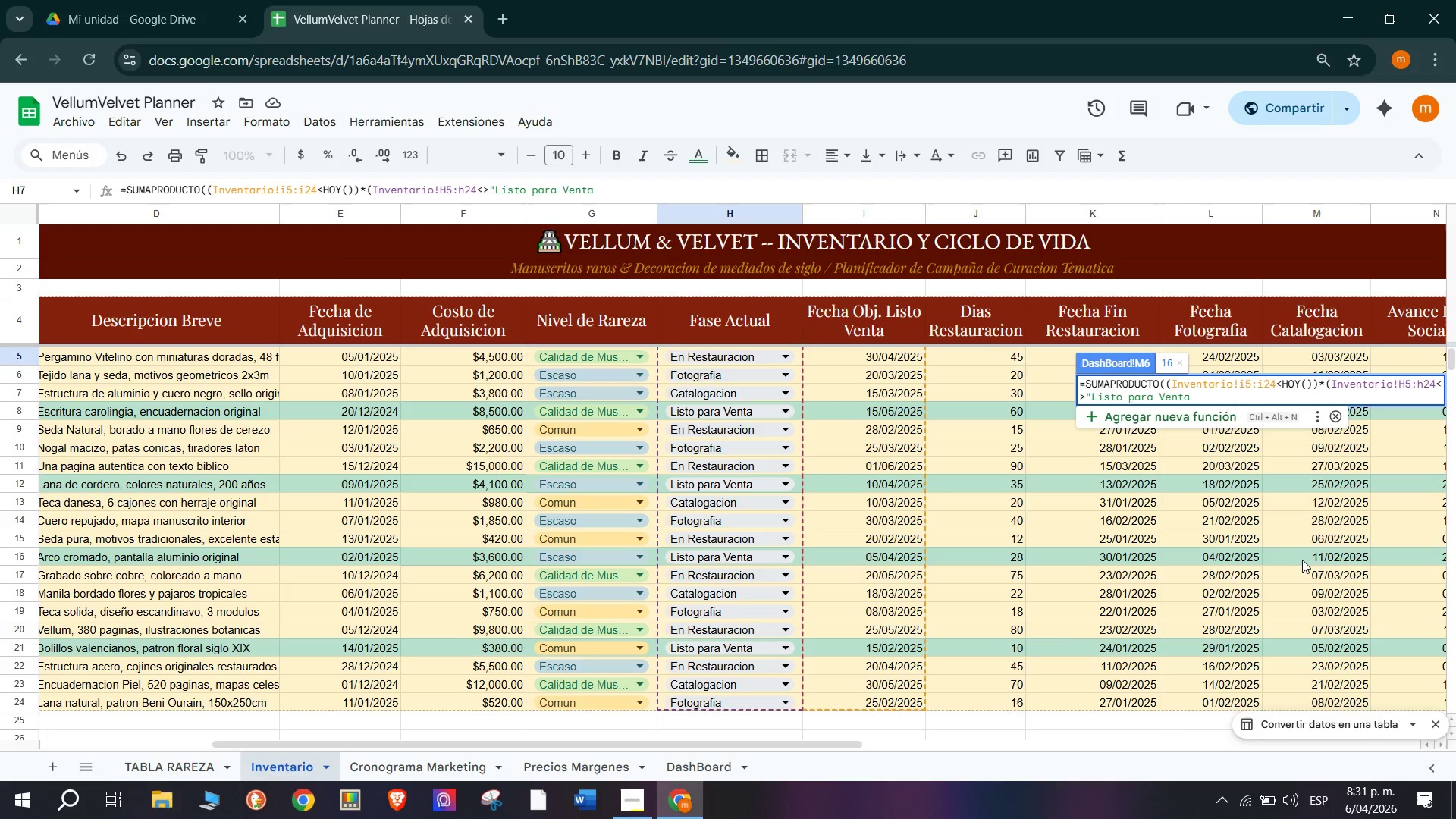 
key(Shift+2)
 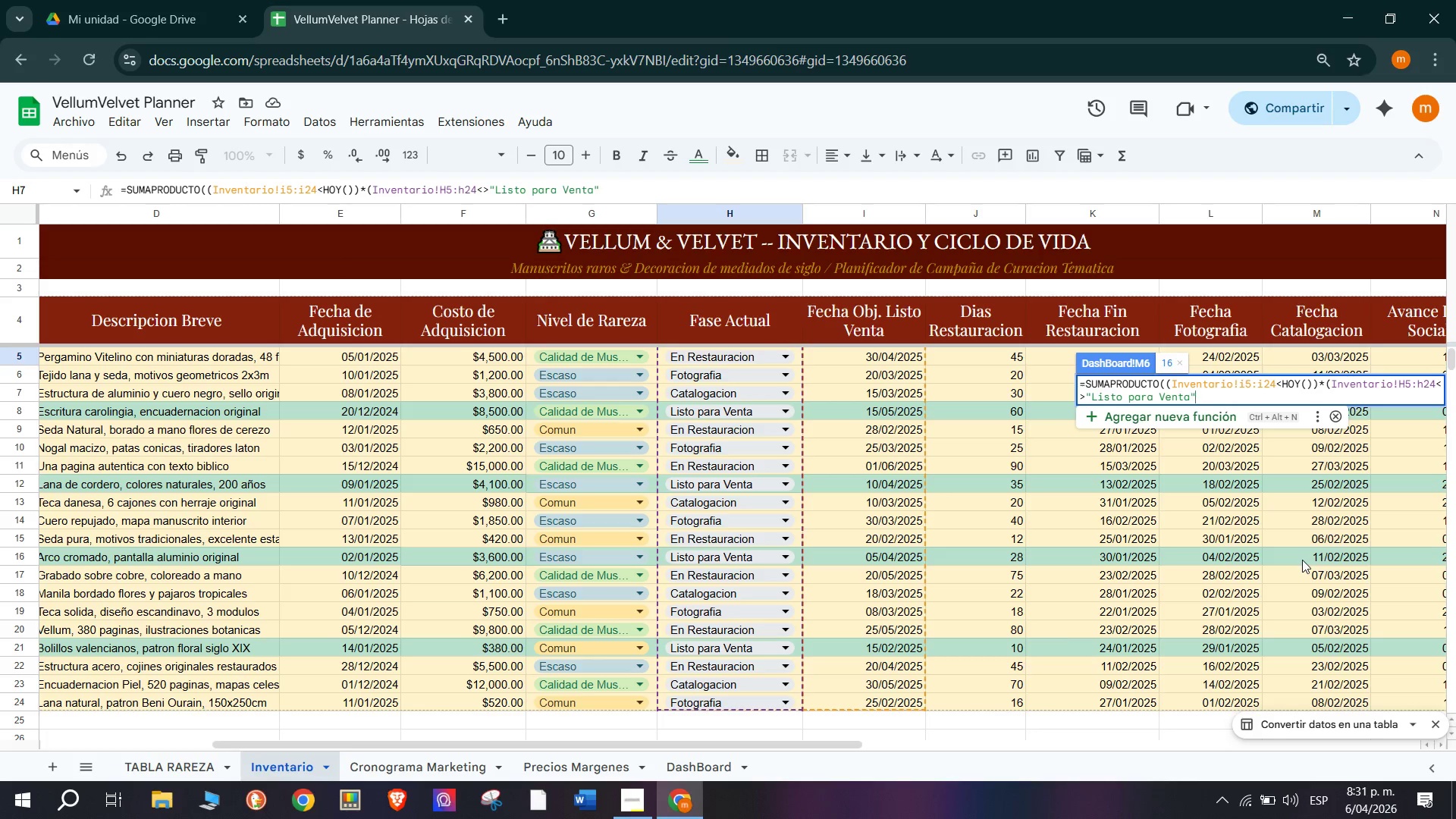 
hold_key(key=ShiftRight, duration=1.5)
 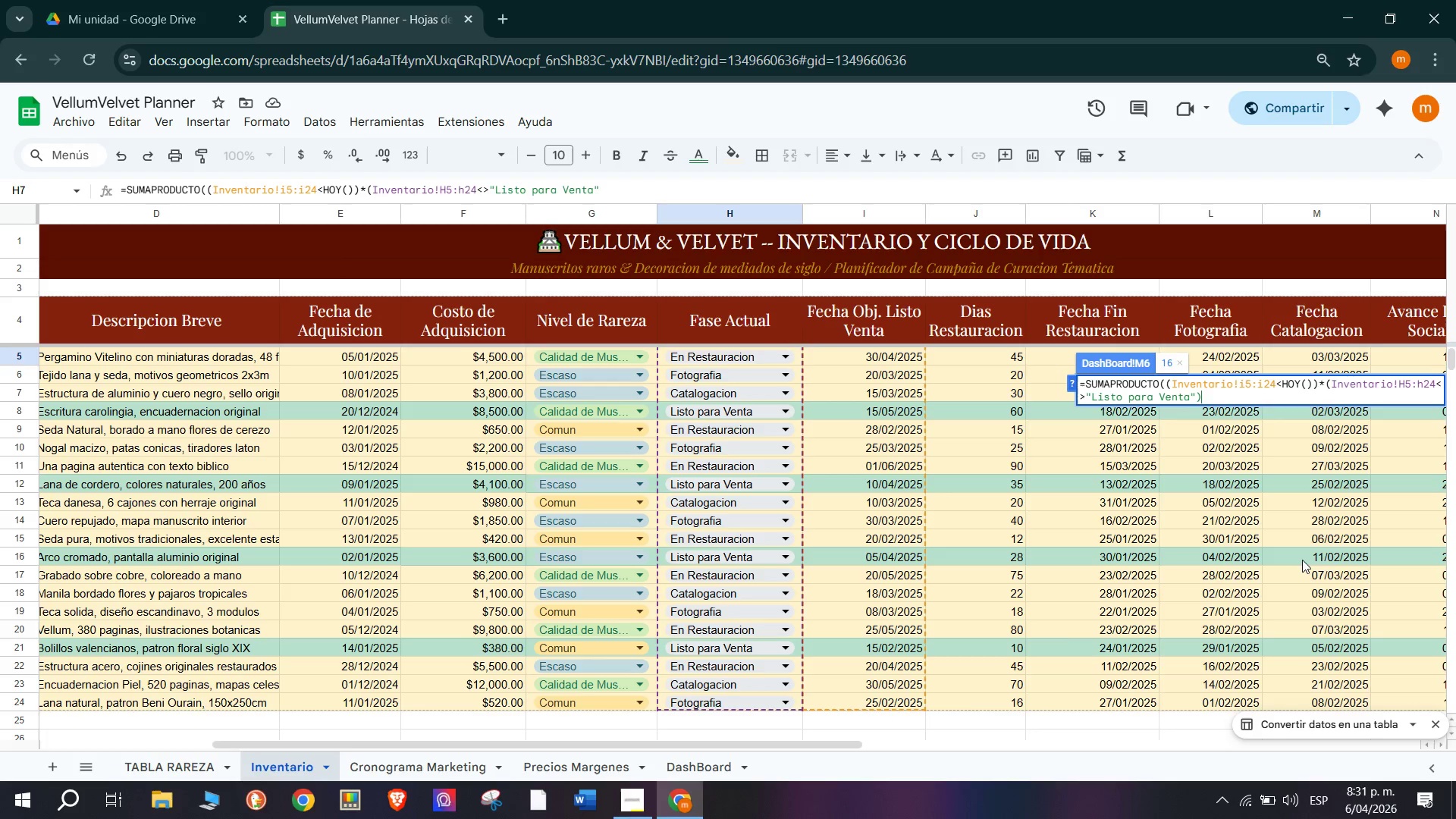 
type((()
 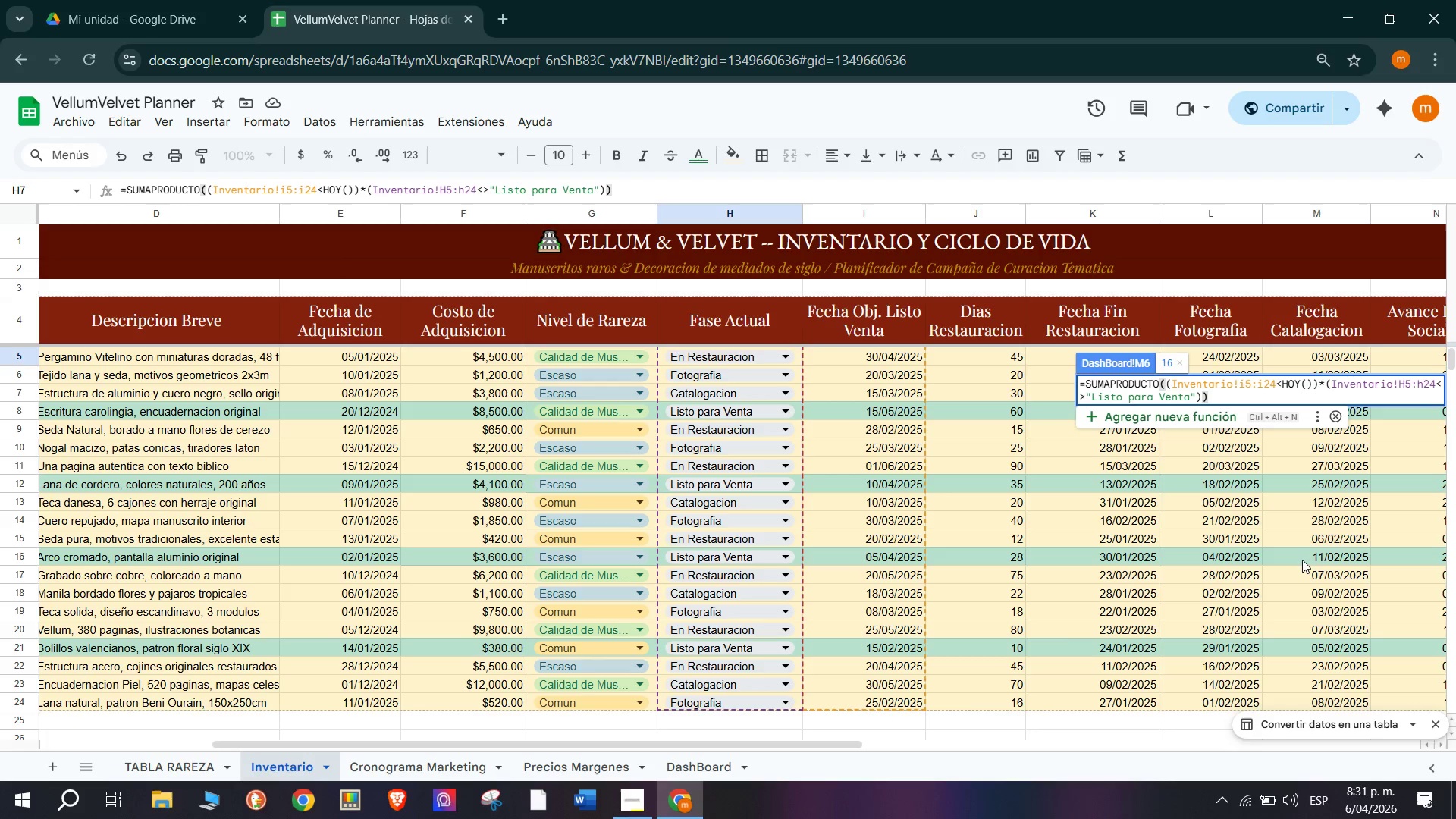 
key(Enter)
 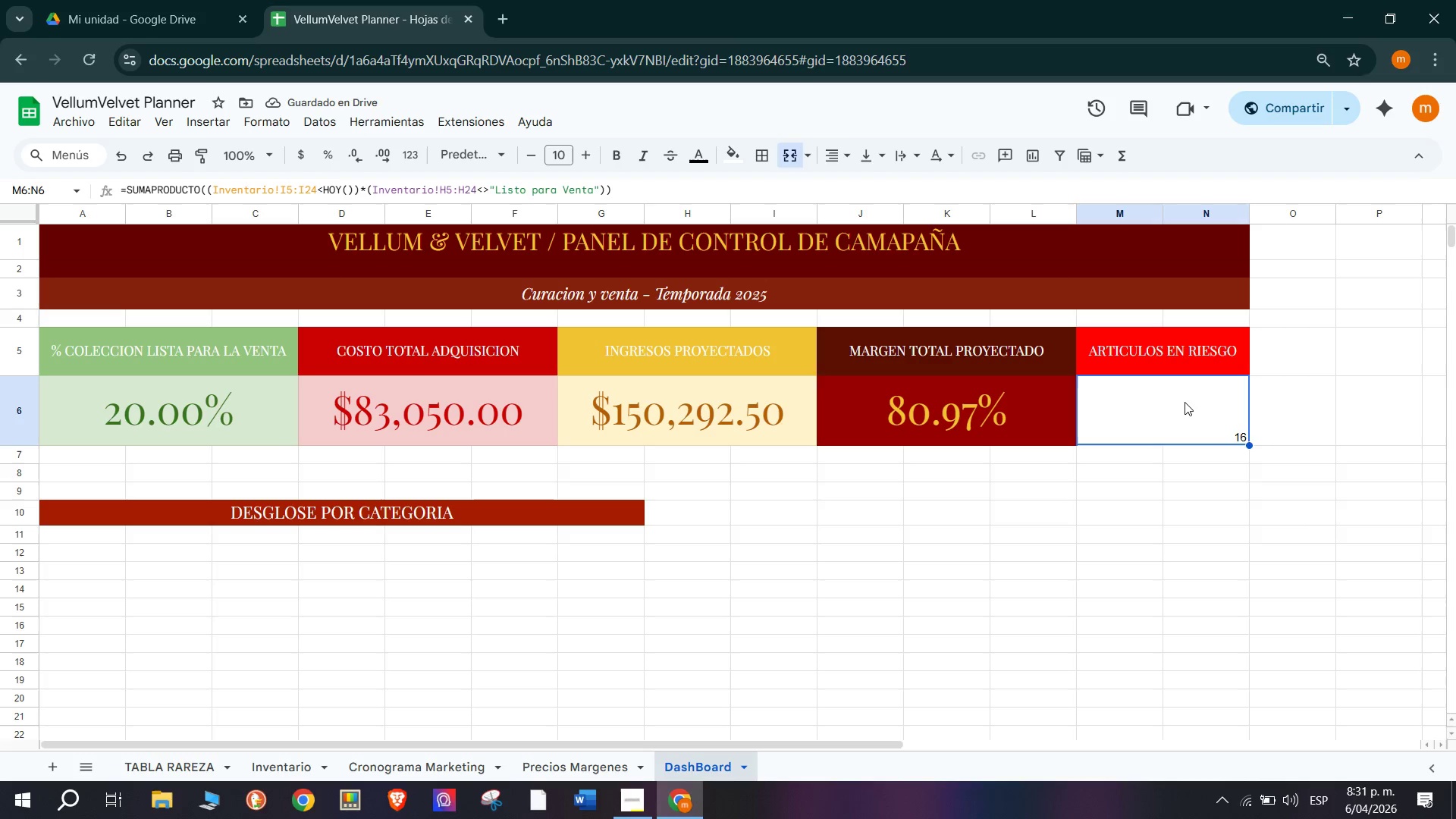 
wait(10.09)
 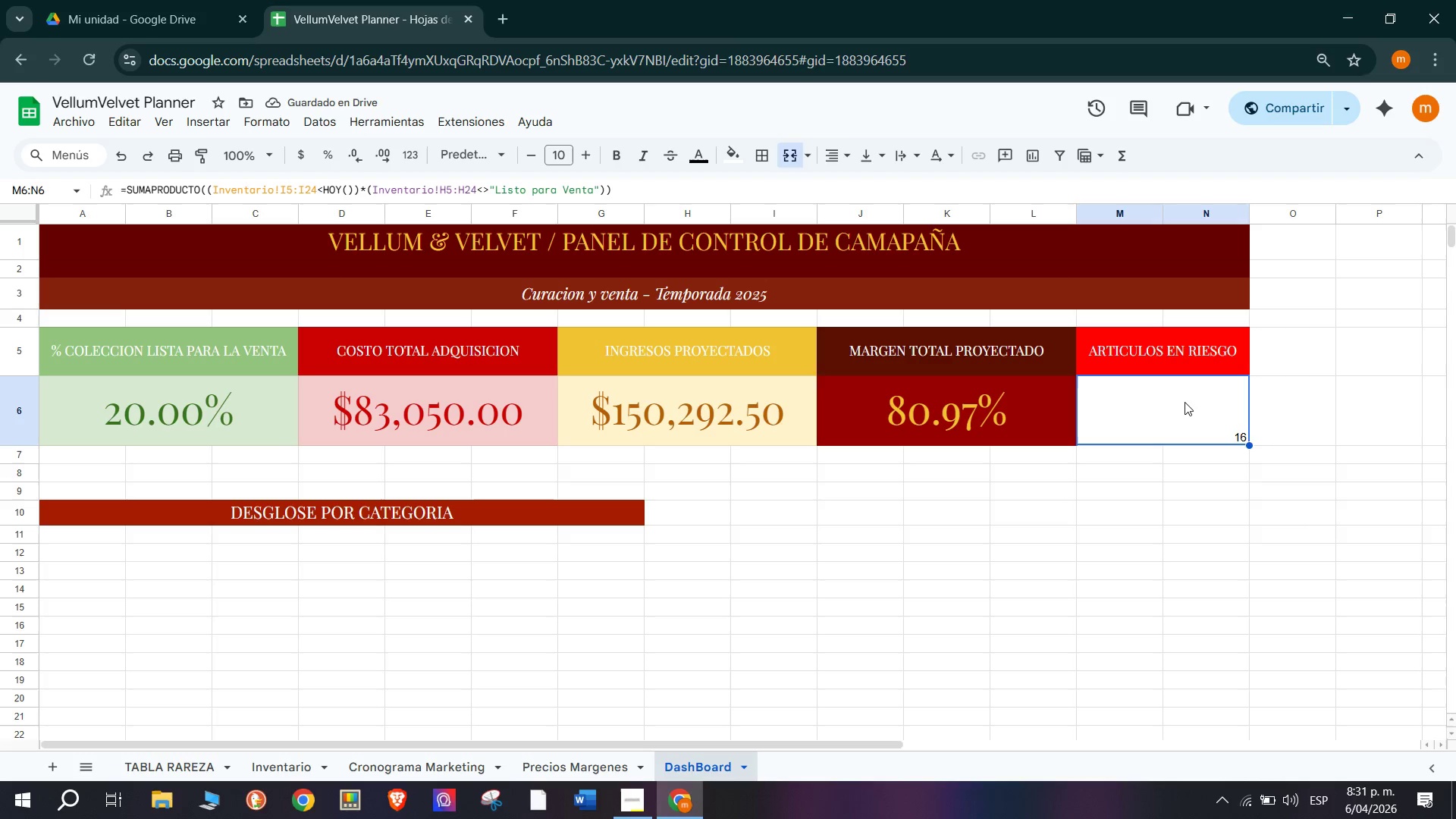 
left_click([868, 152])
 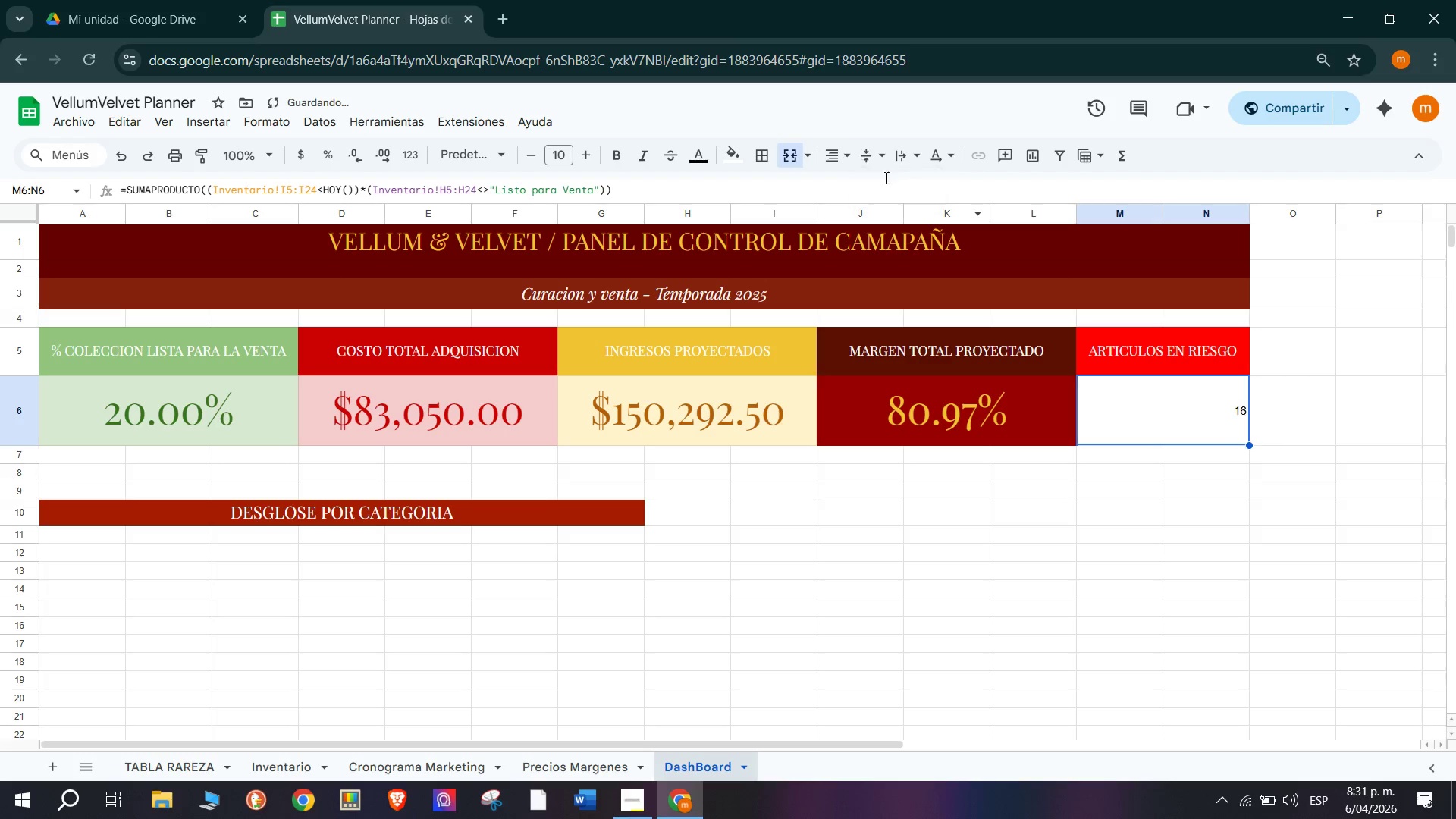 
double_click([839, 145])
 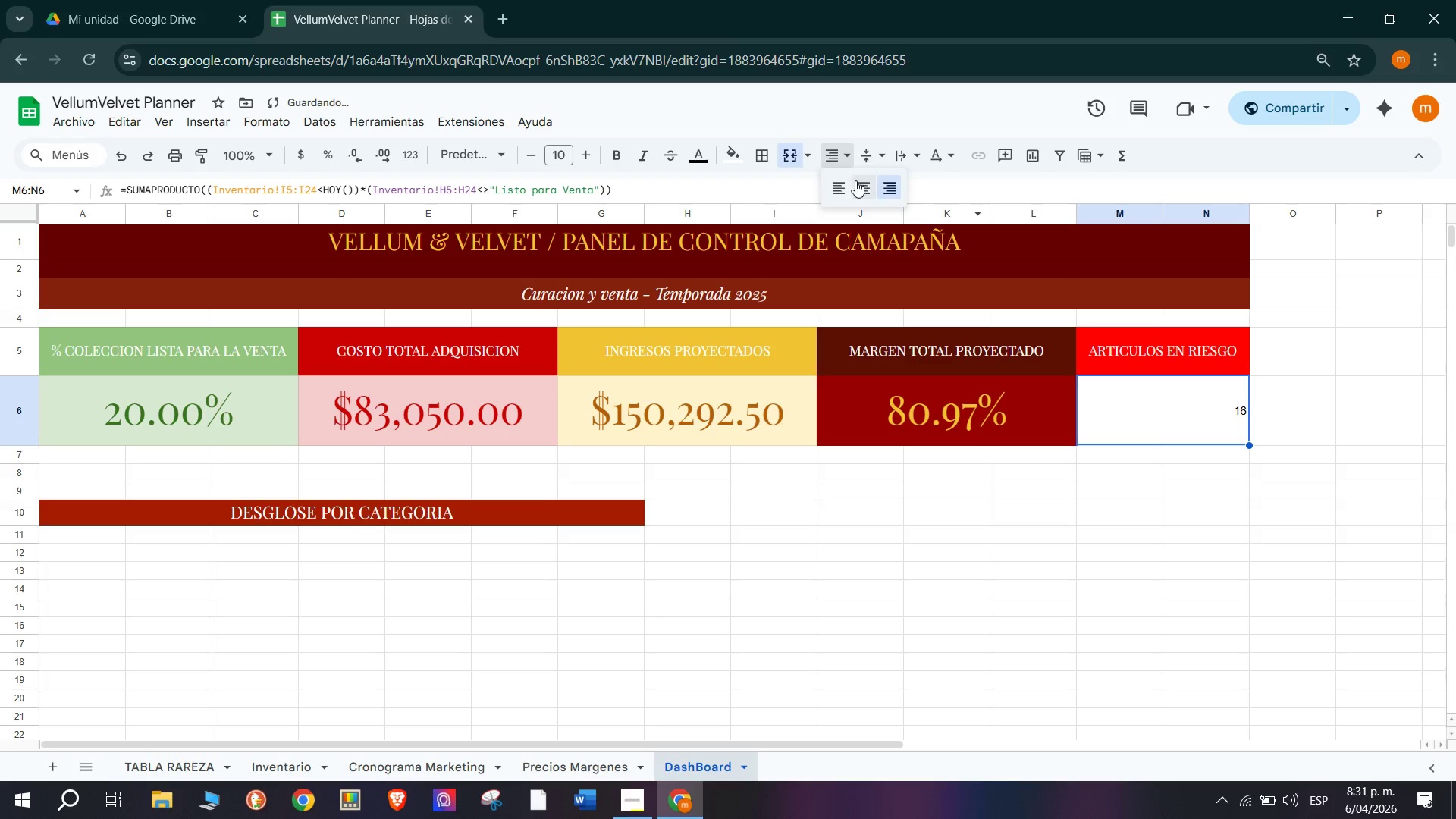 
left_click([861, 183])
 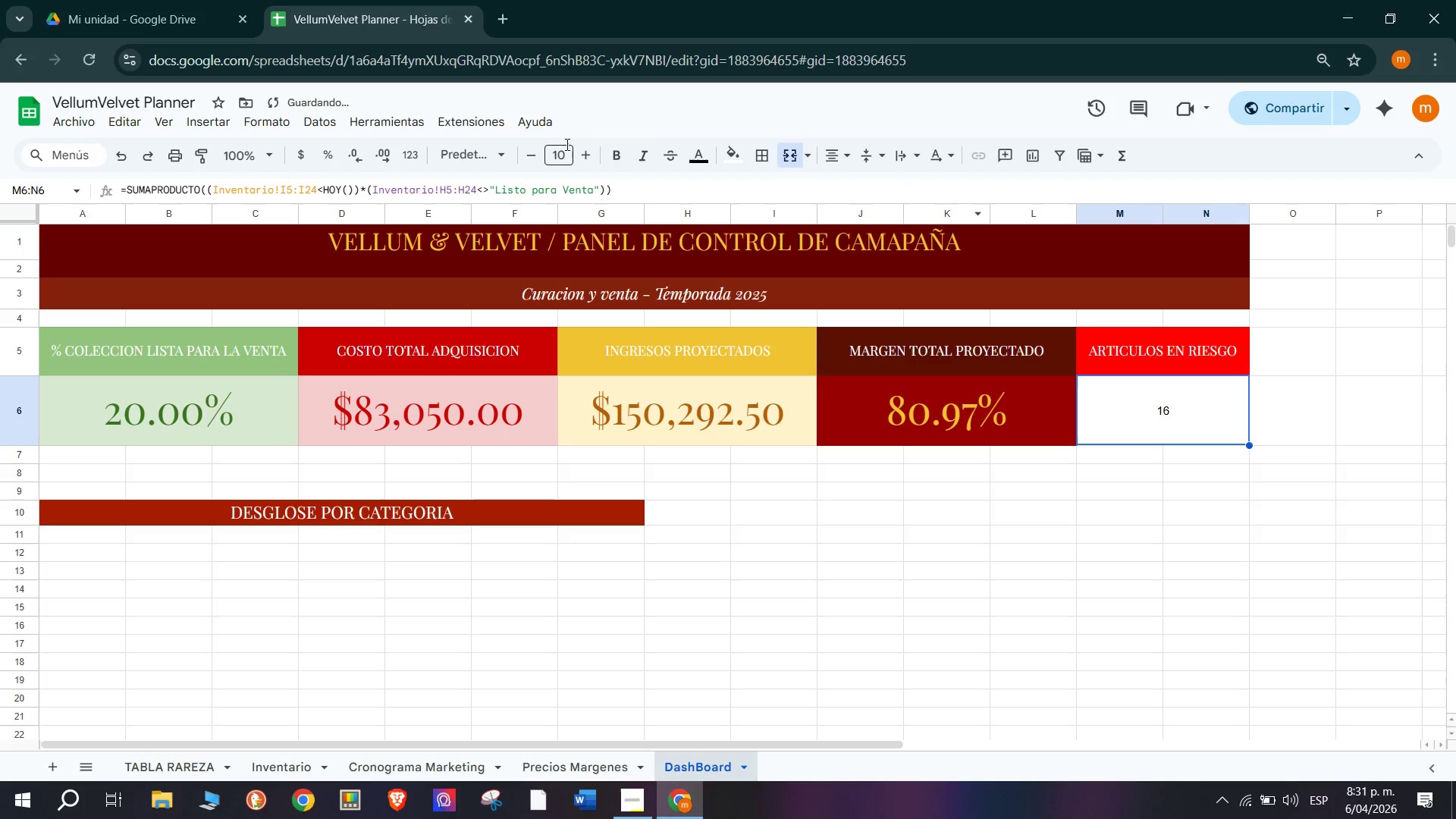 
left_click_drag(start_coordinate=[563, 152], to_coordinate=[532, 145])
 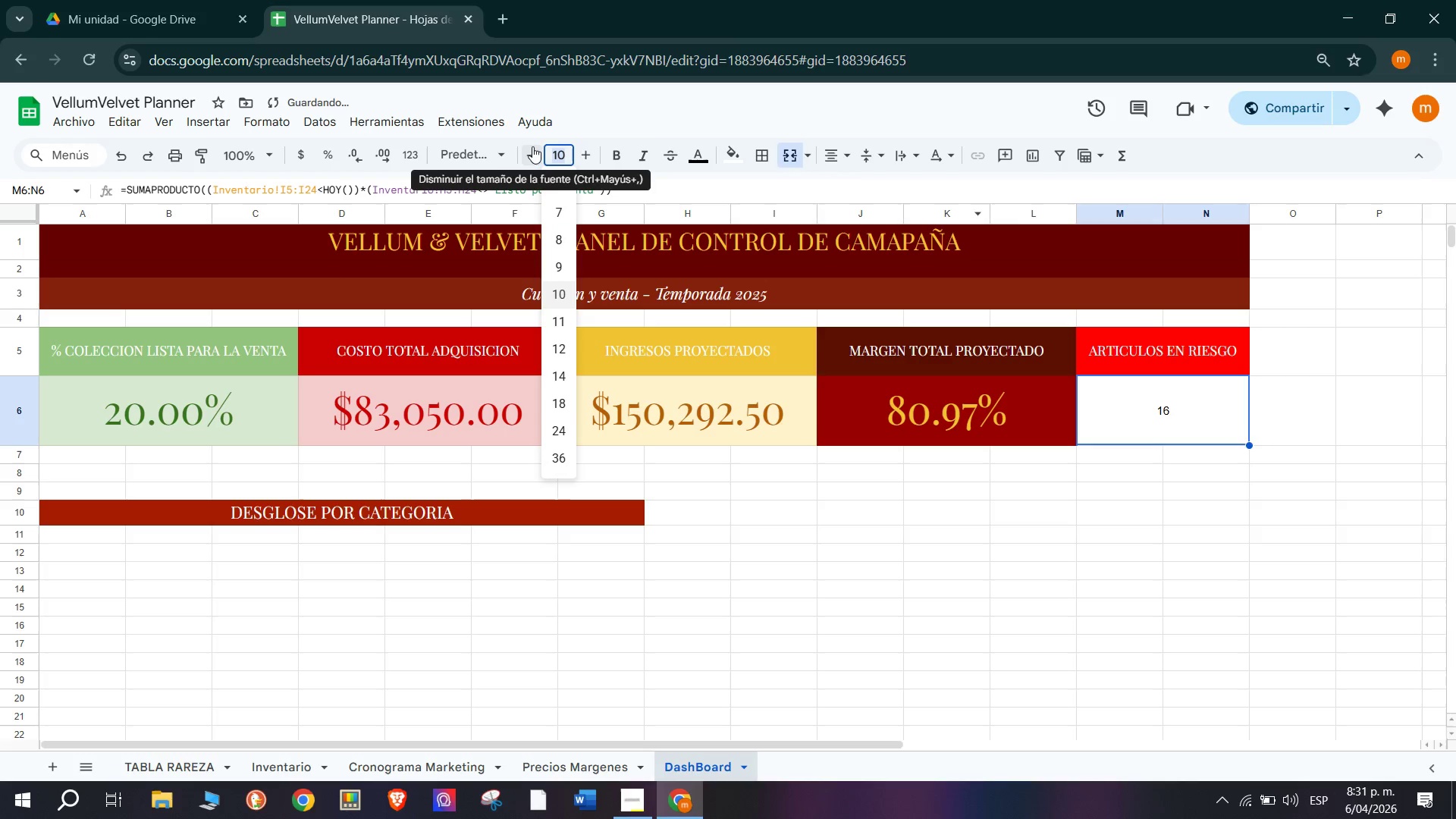 
type(36)
 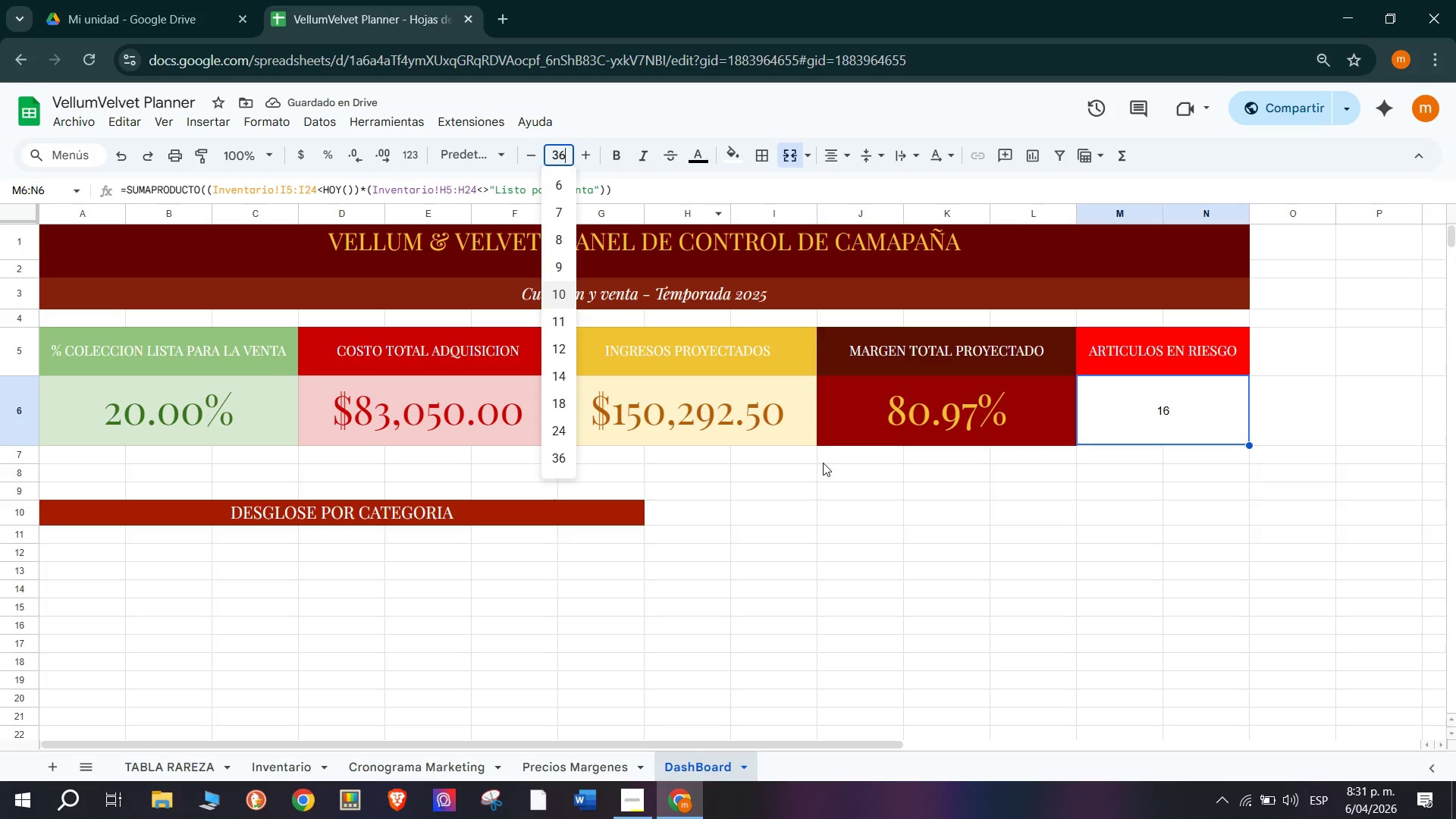 
key(Enter)
 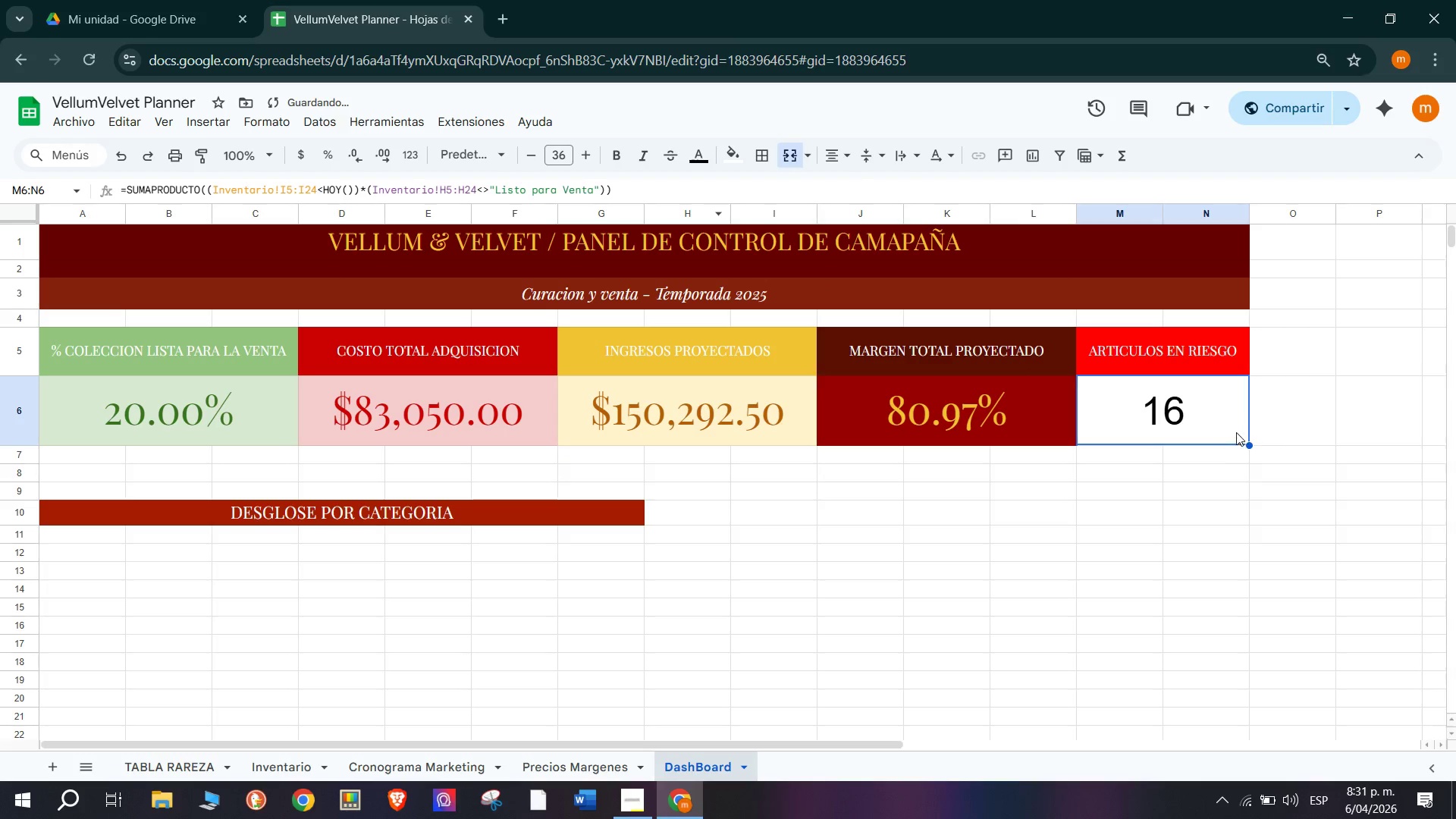 
left_click([1233, 390])
 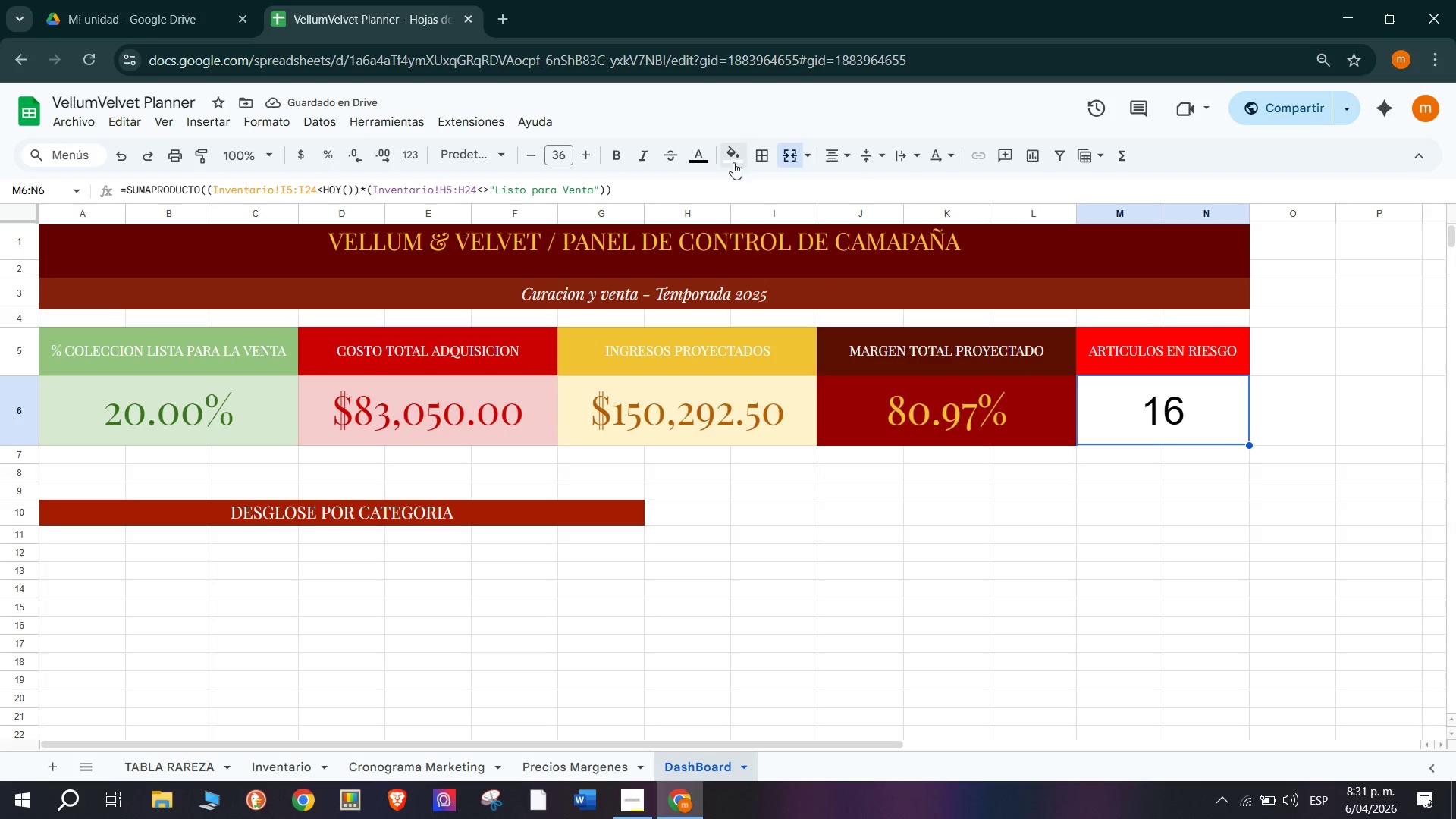 
left_click([744, 158])
 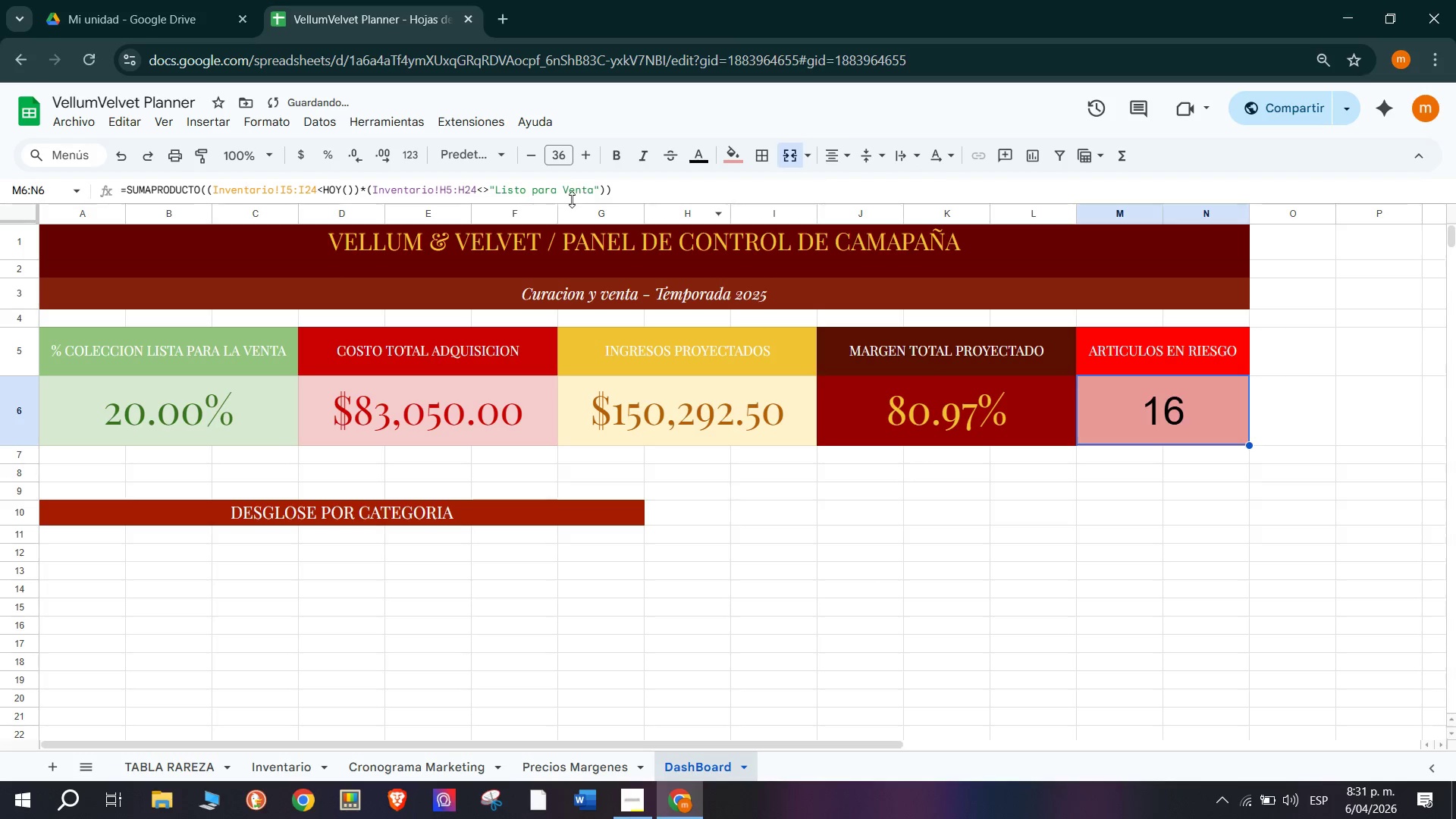 
left_click([465, 144])
 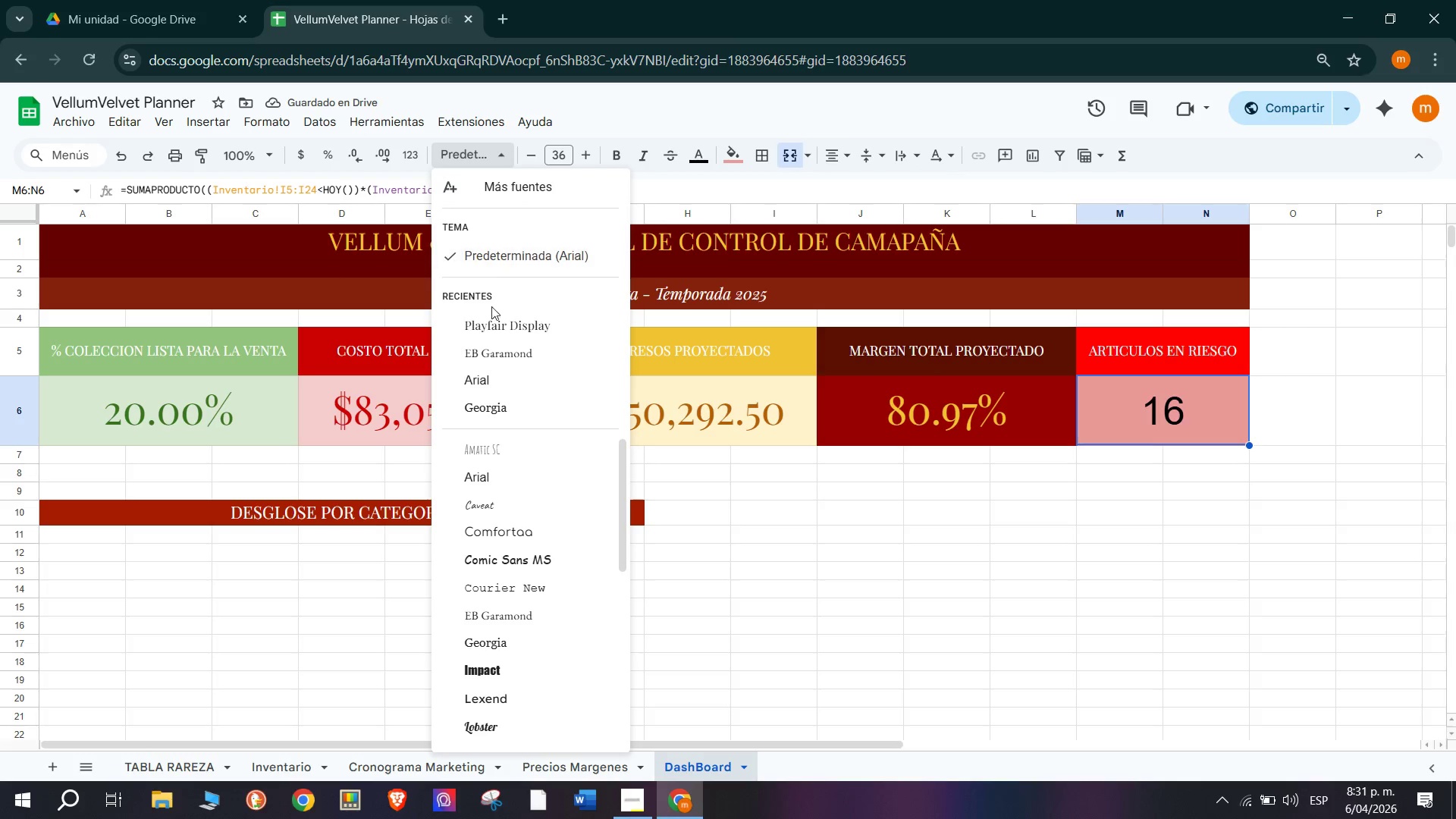 
left_click([497, 318])
 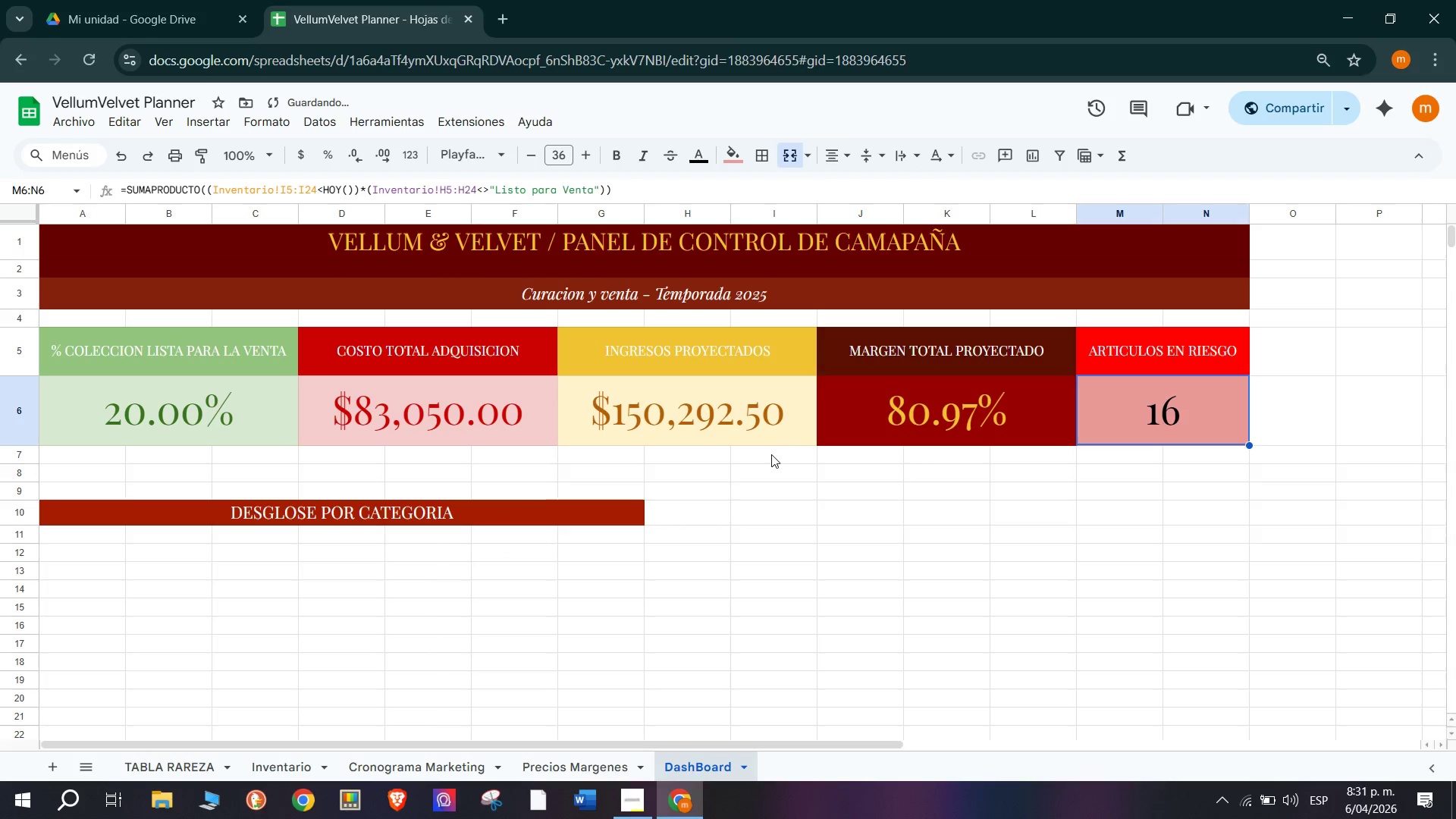 
left_click([914, 416])
 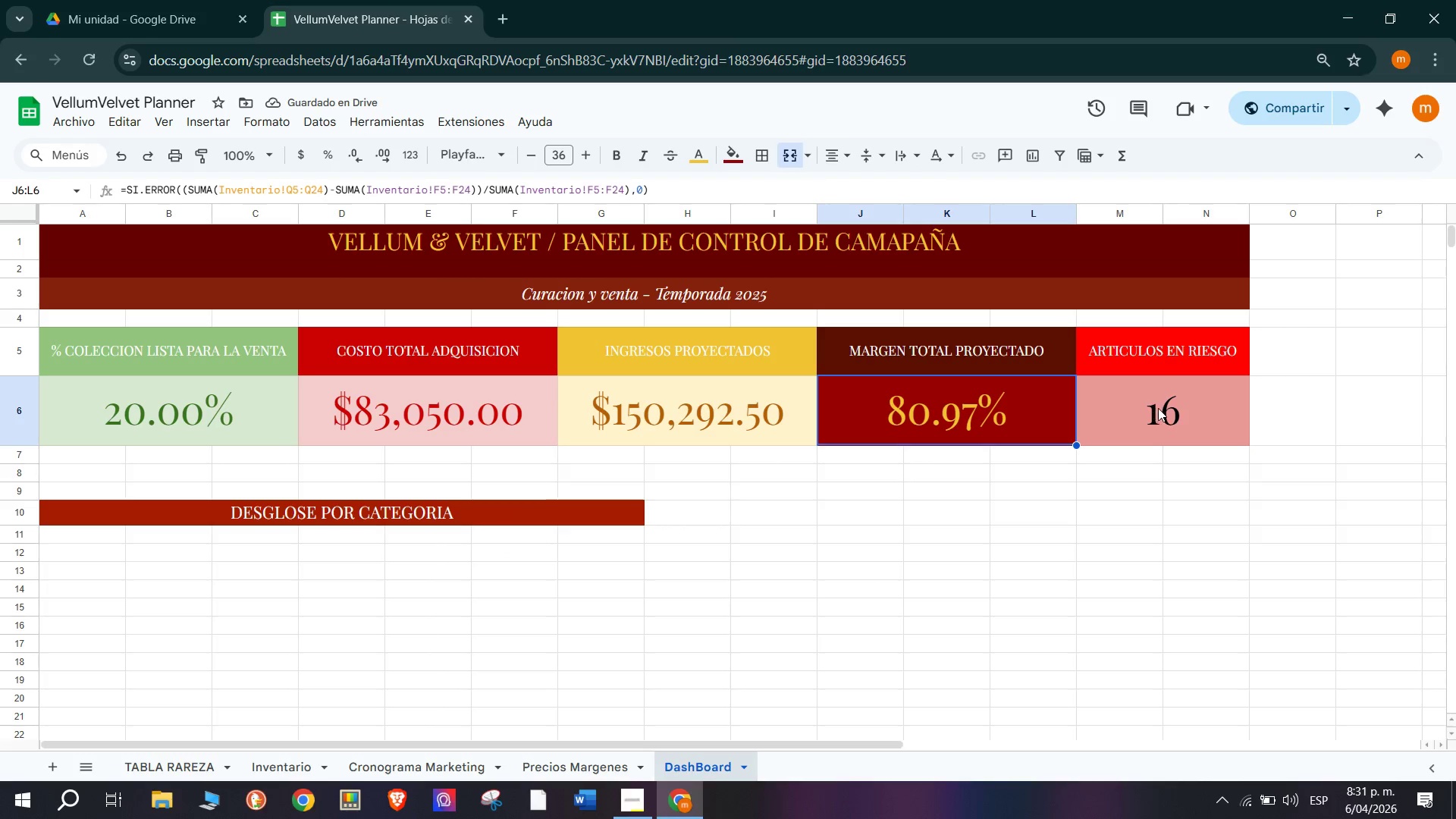 
left_click([1185, 418])
 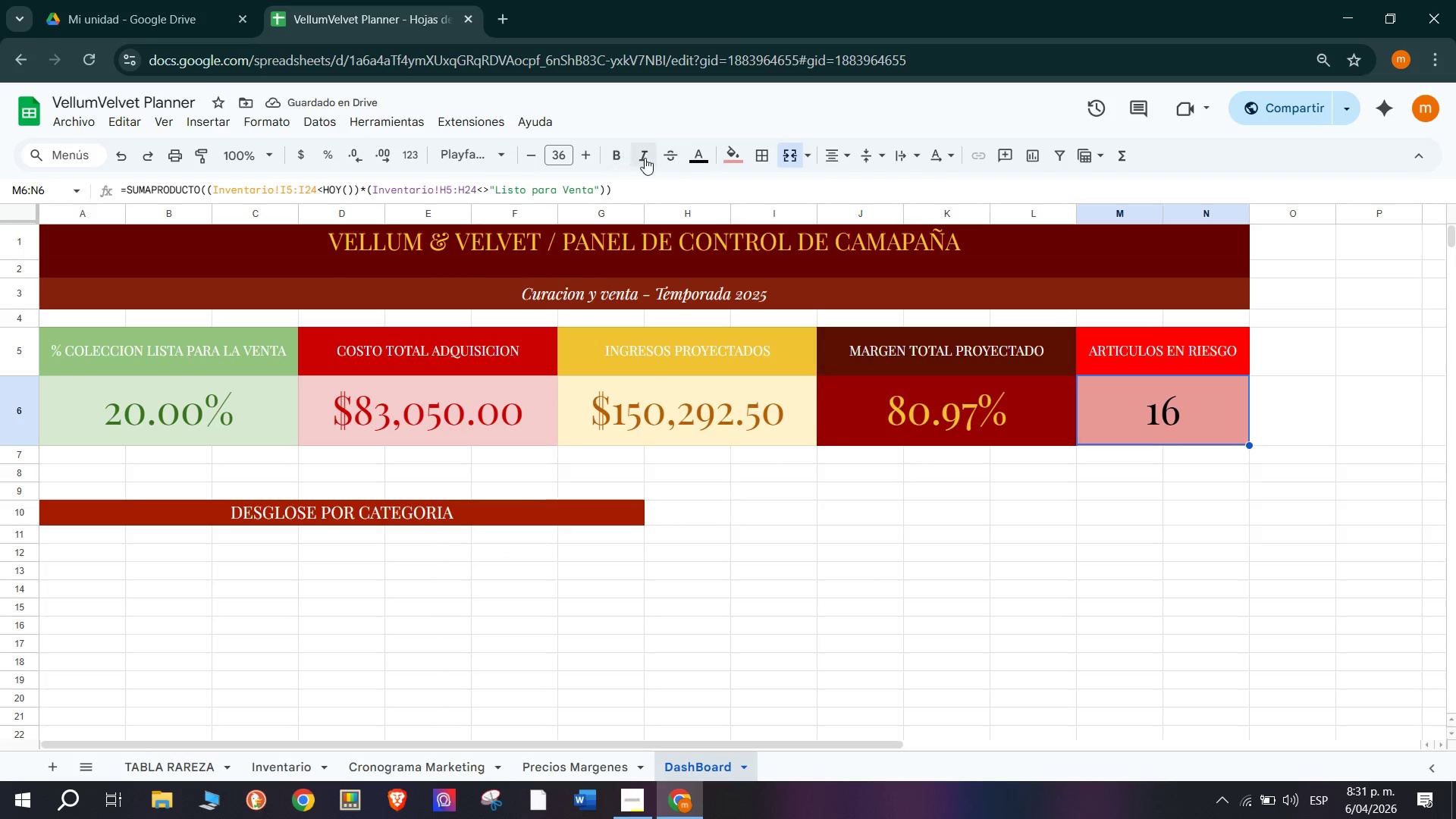 
left_click([733, 155])
 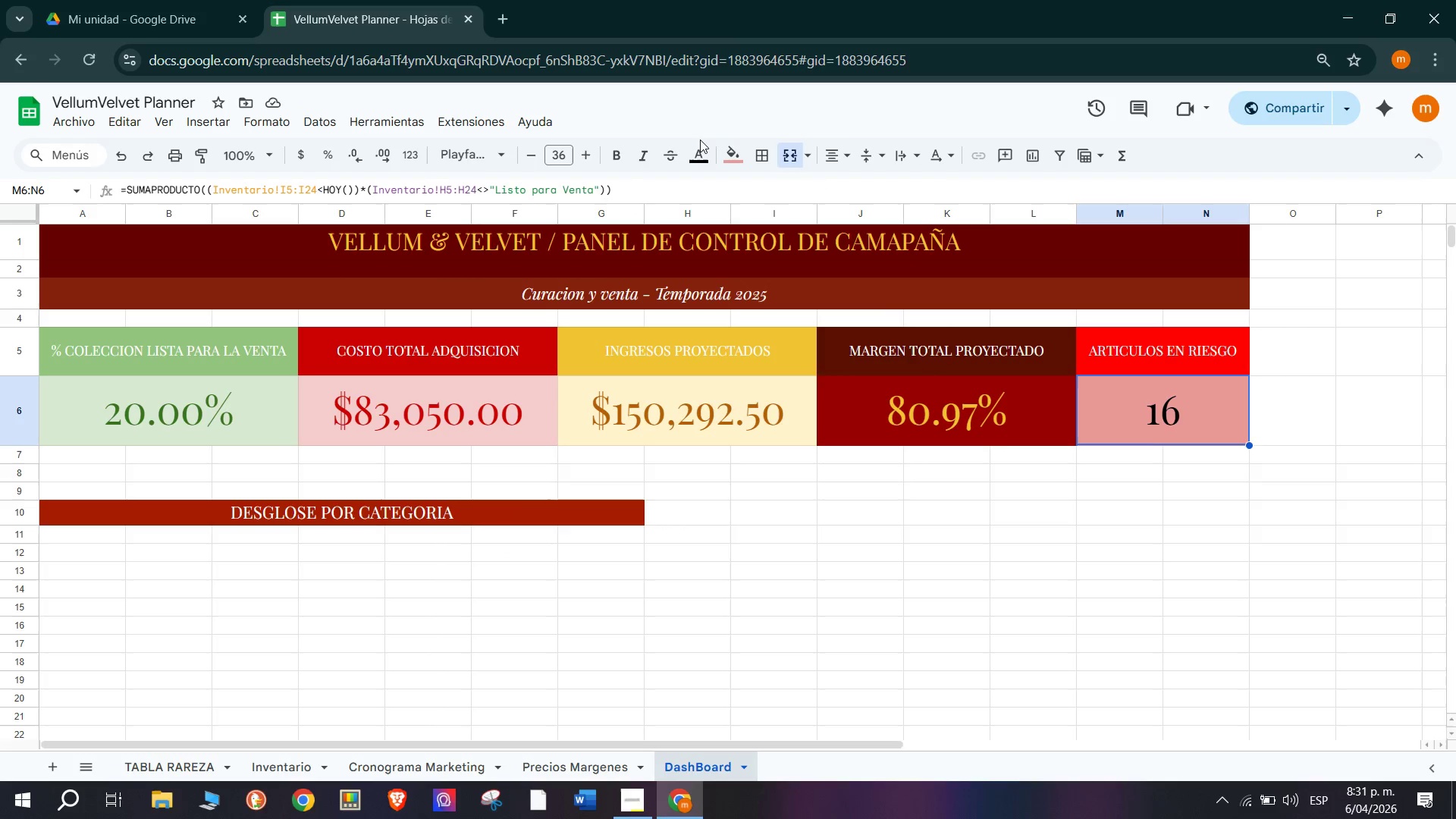 
double_click([698, 152])
 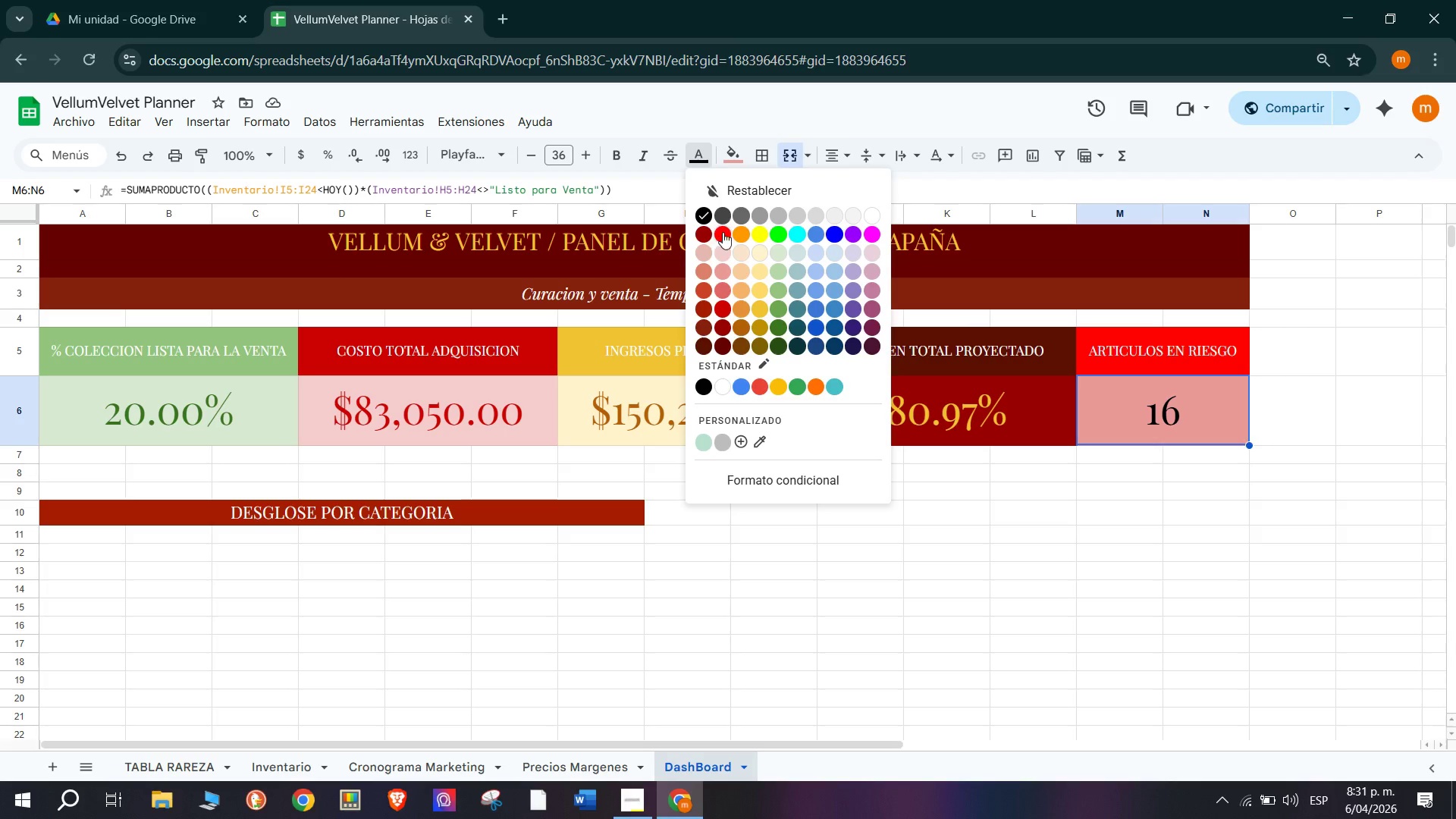 
left_click([724, 232])
 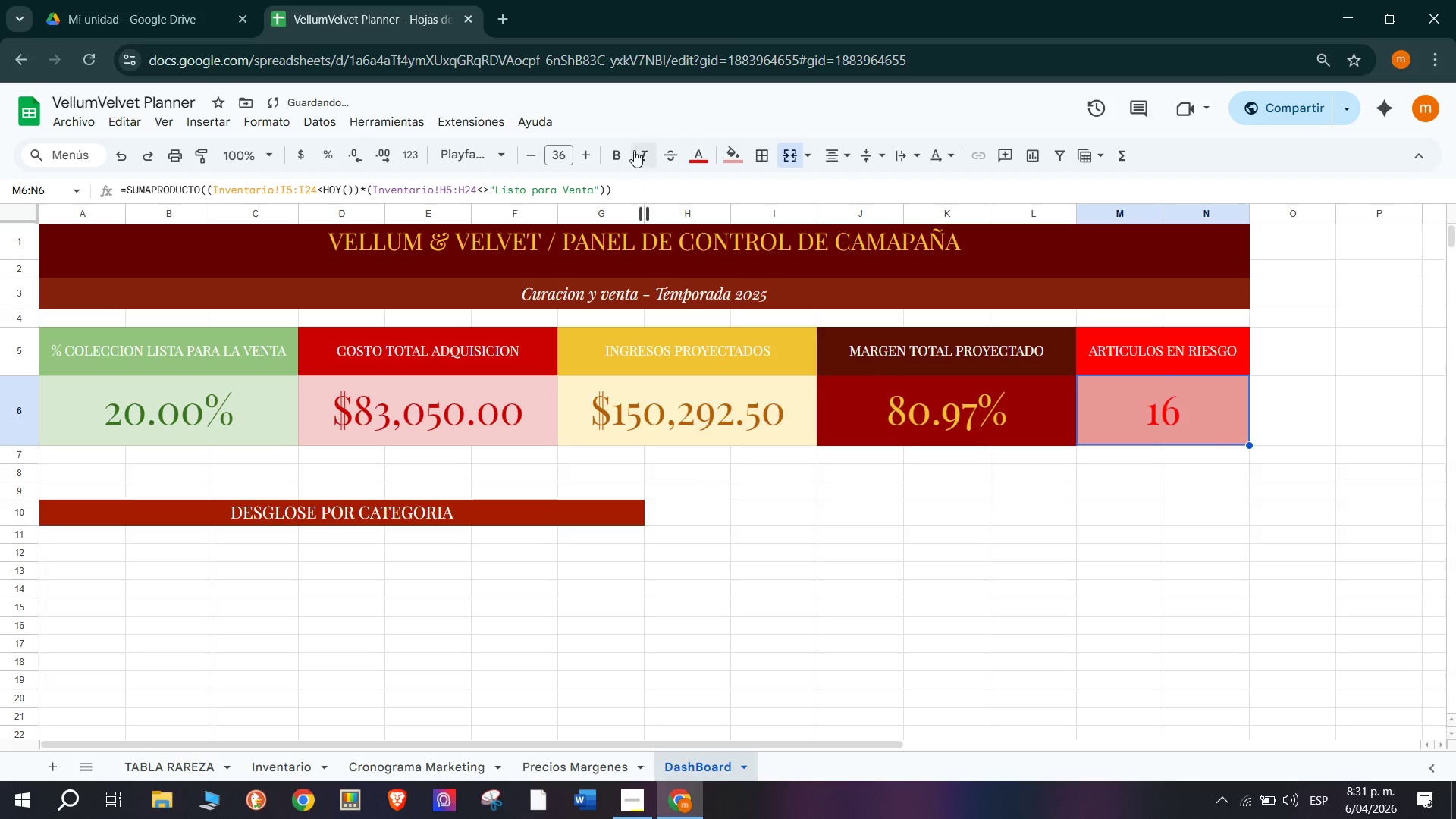 
left_click([709, 155])
 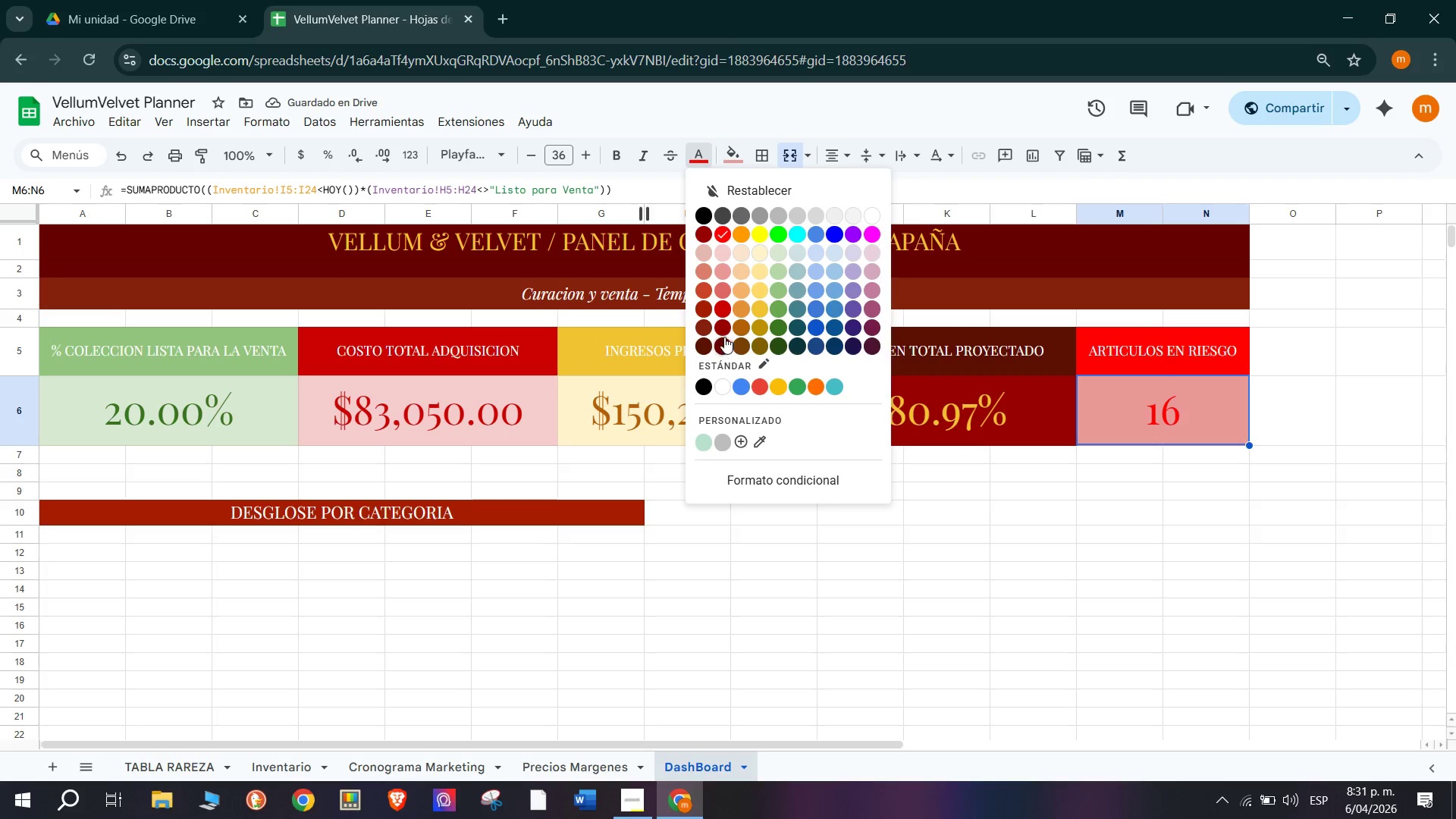 
left_click([727, 322])
 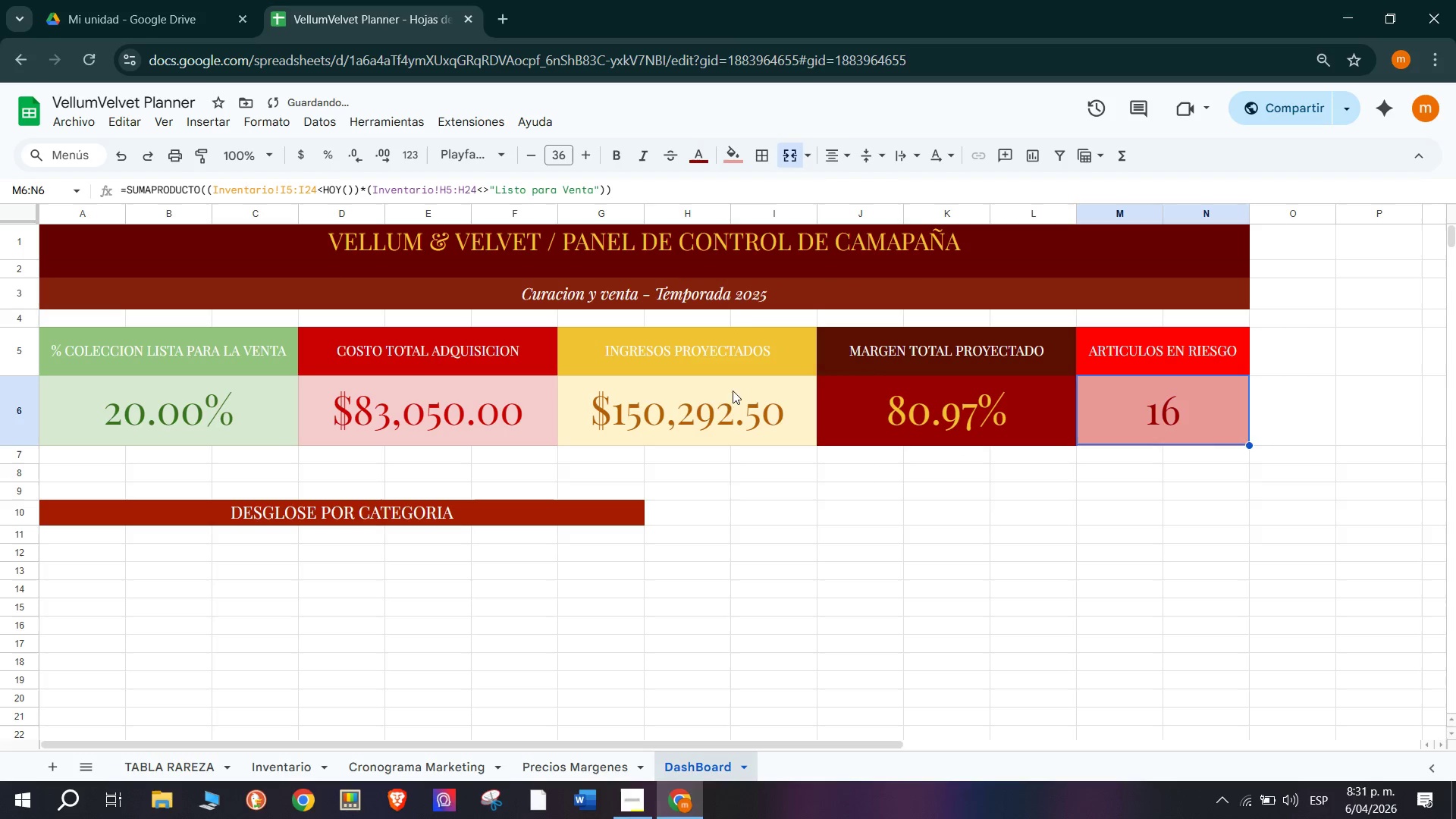 
left_click([757, 505])
 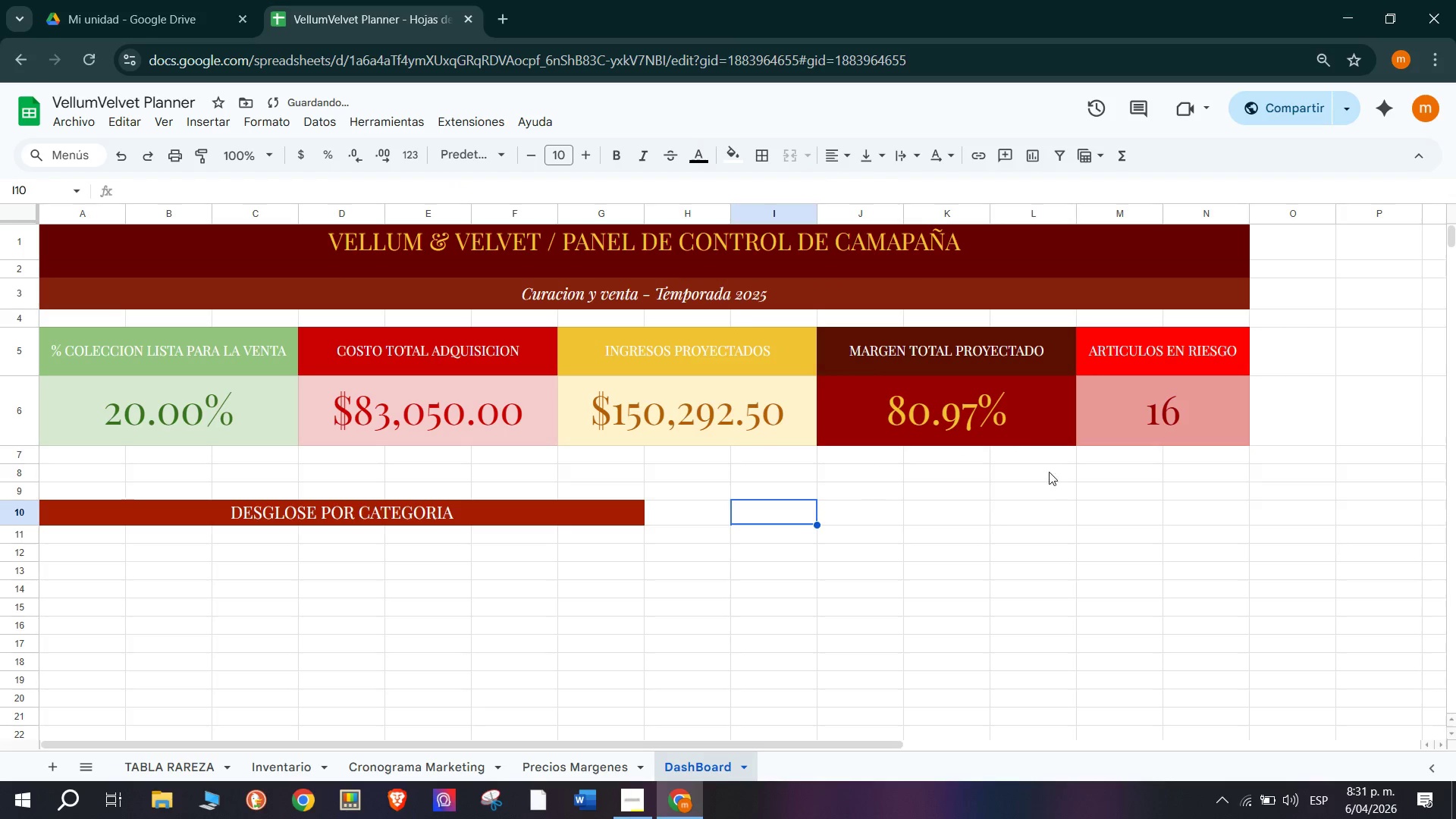 
left_click([1123, 416])
 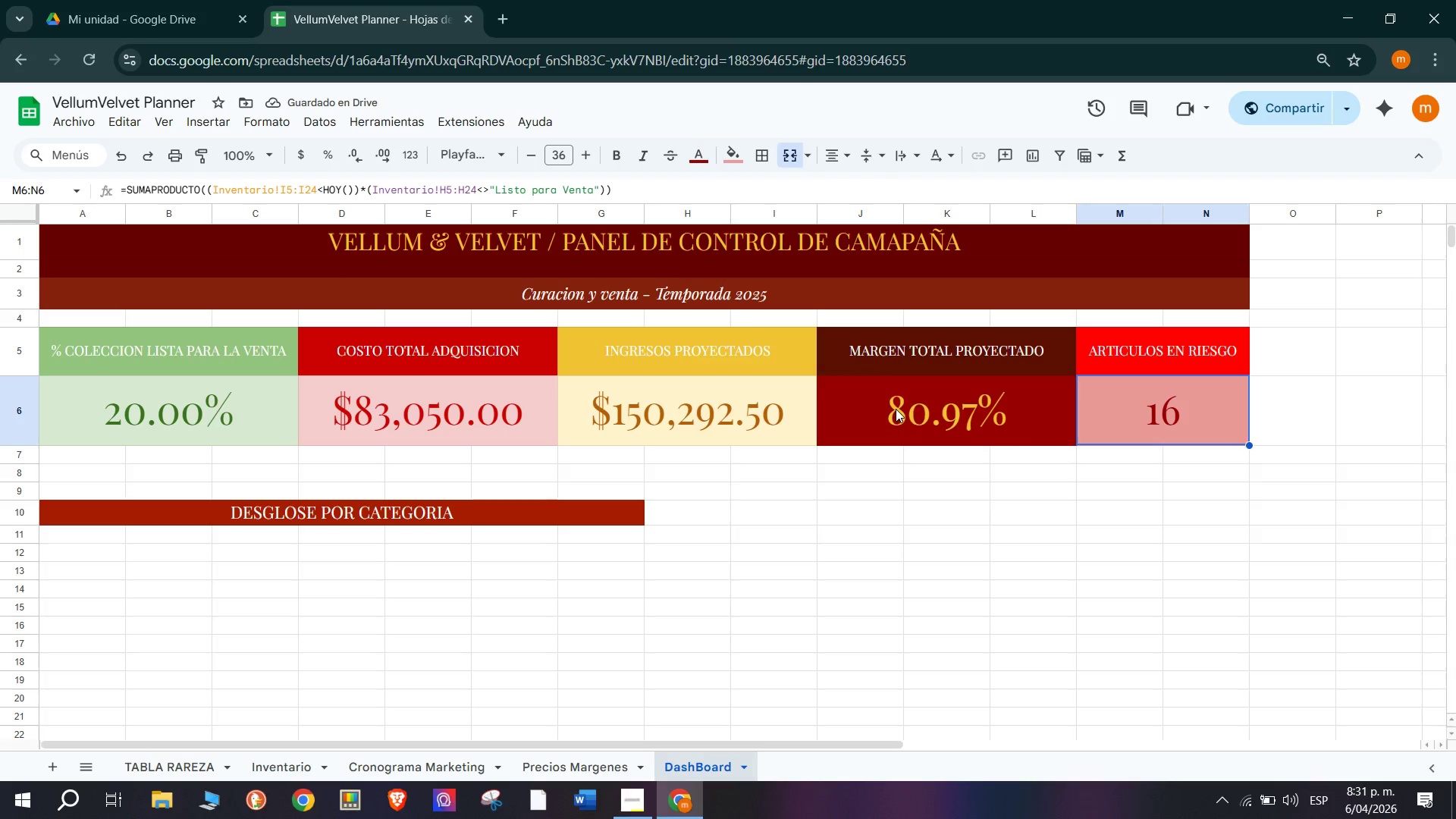 
left_click([896, 409])
 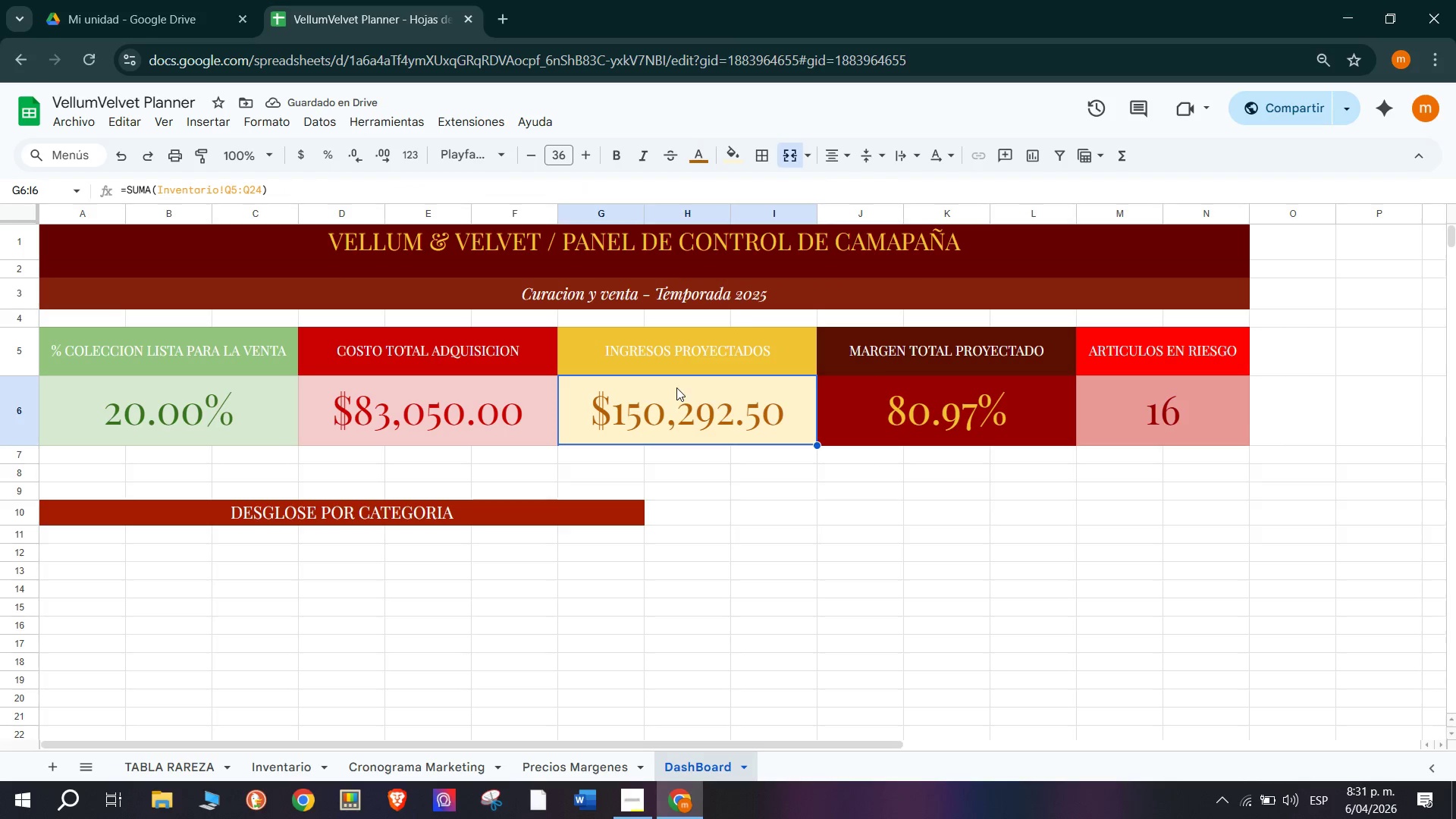 
double_click([912, 385])
 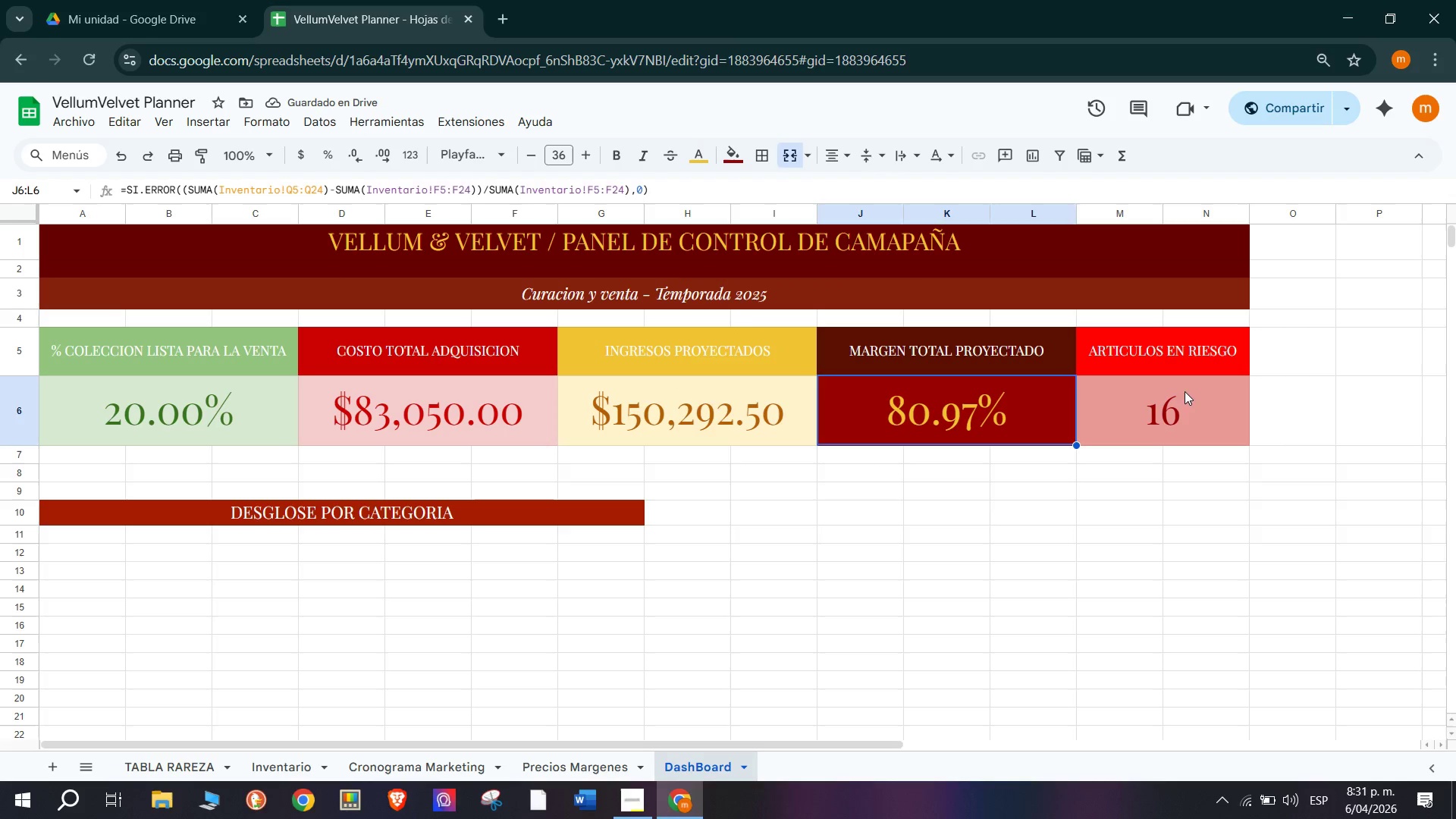 
left_click([1188, 384])
 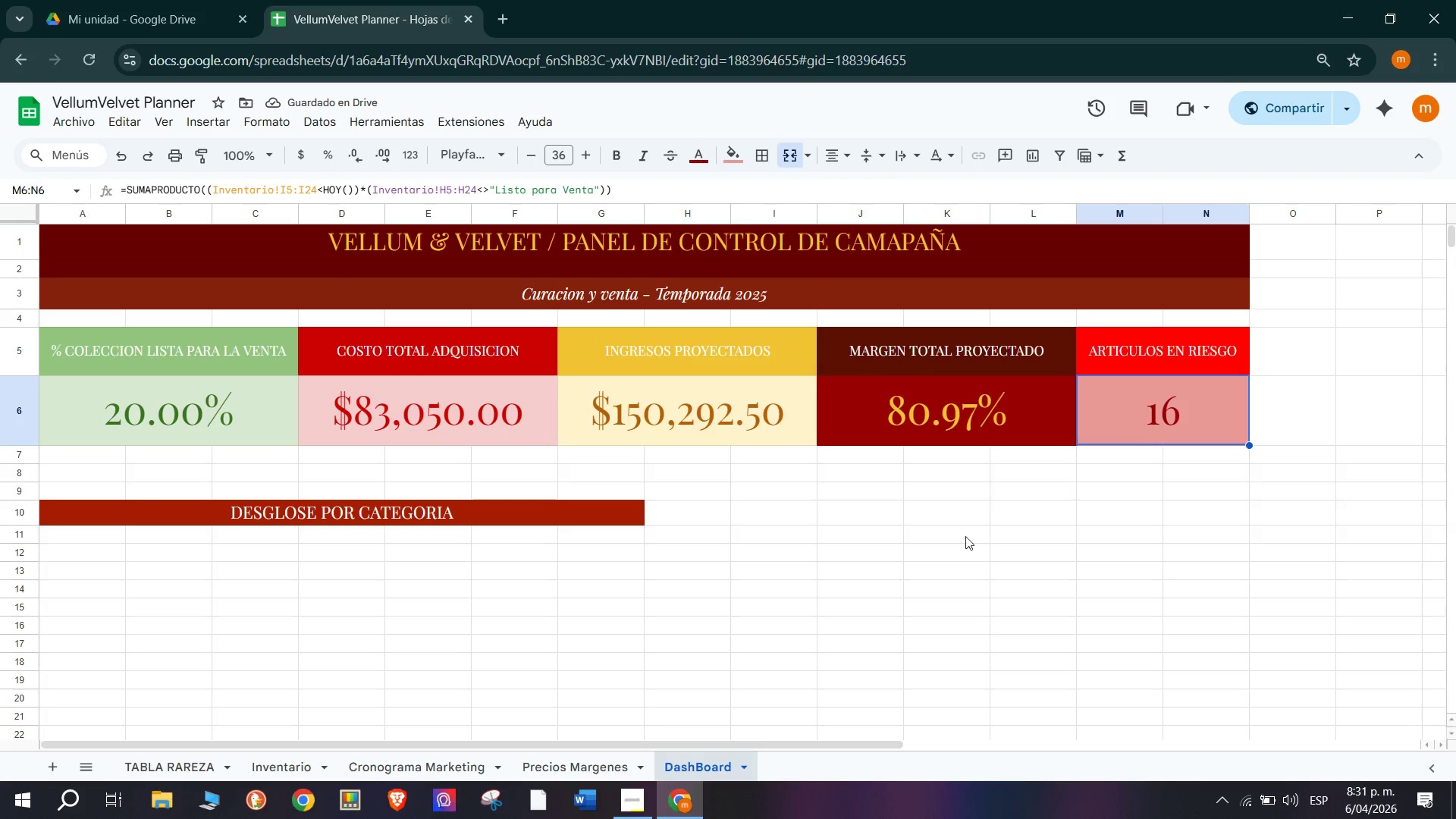 
left_click([934, 535])
 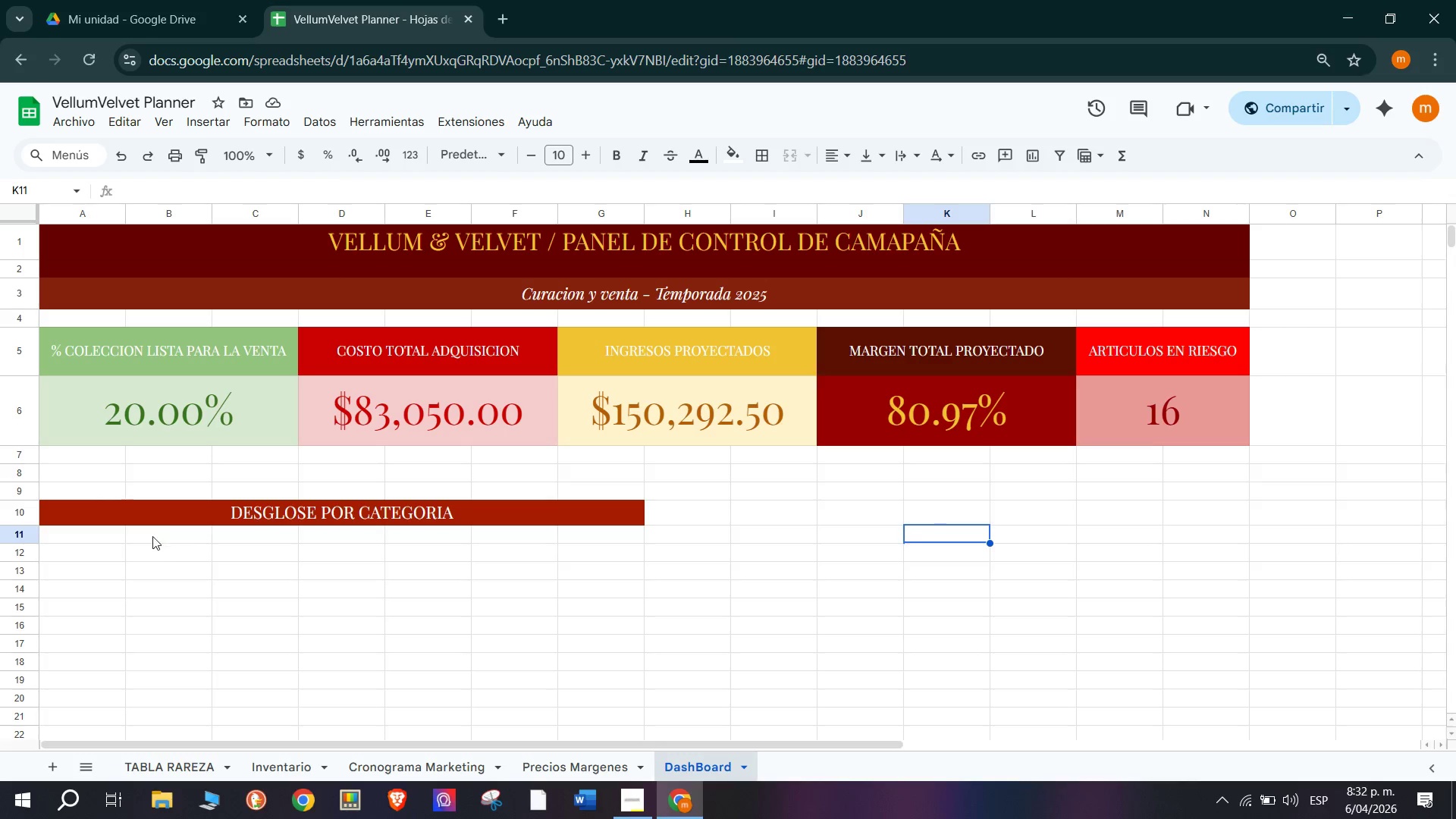 
wait(18.48)
 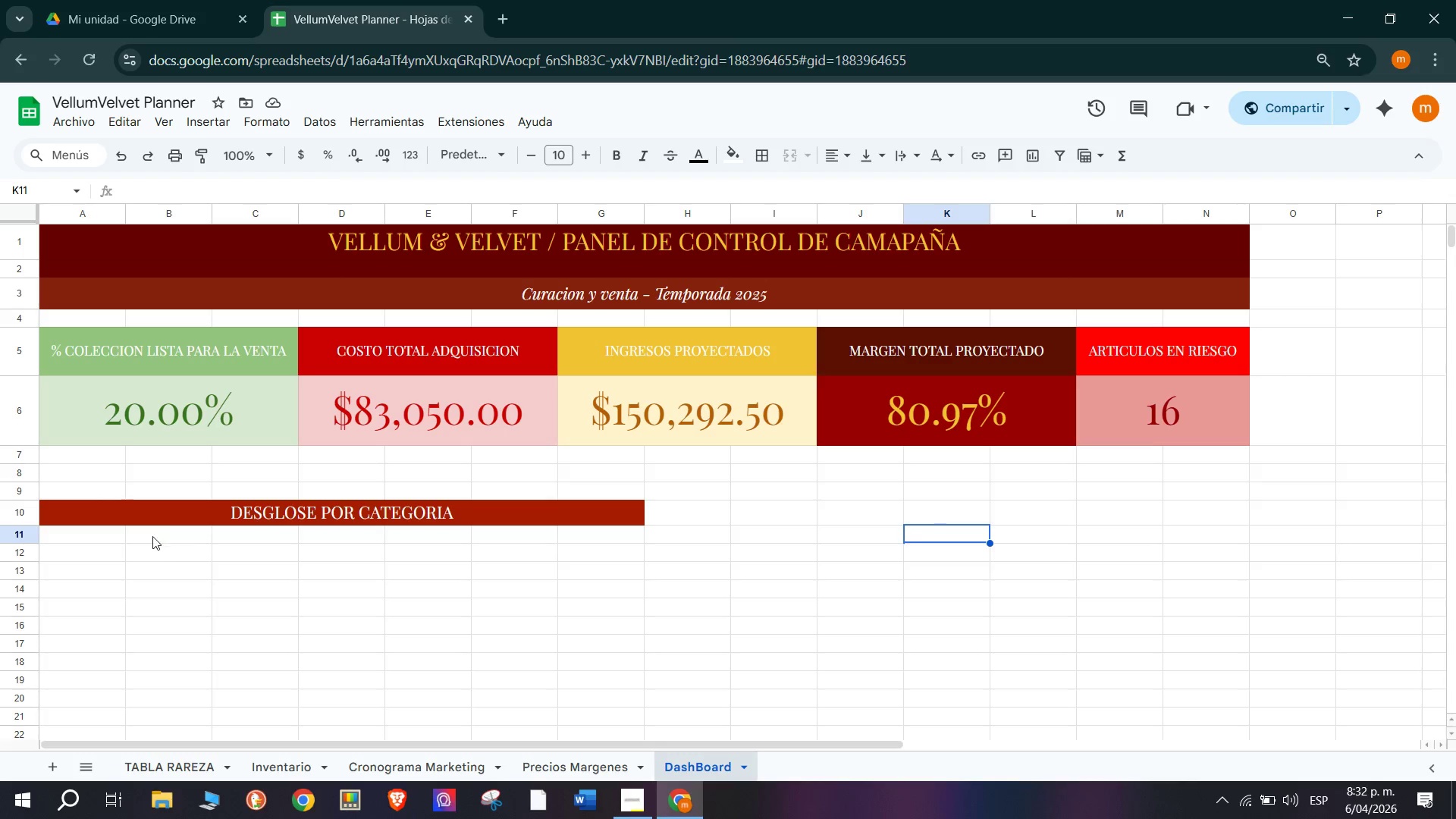 
key(CapsLock)
 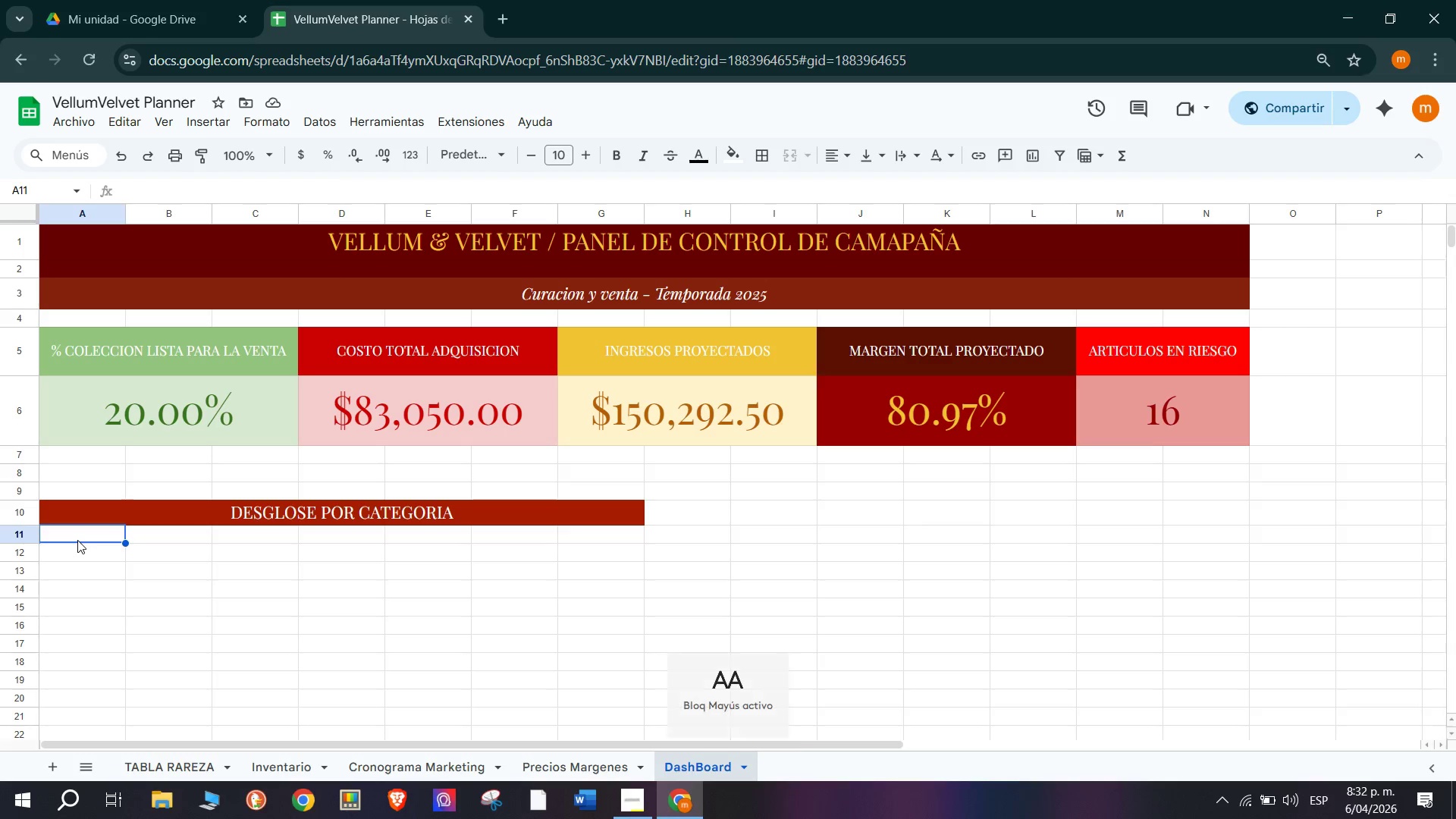 
key(C)
 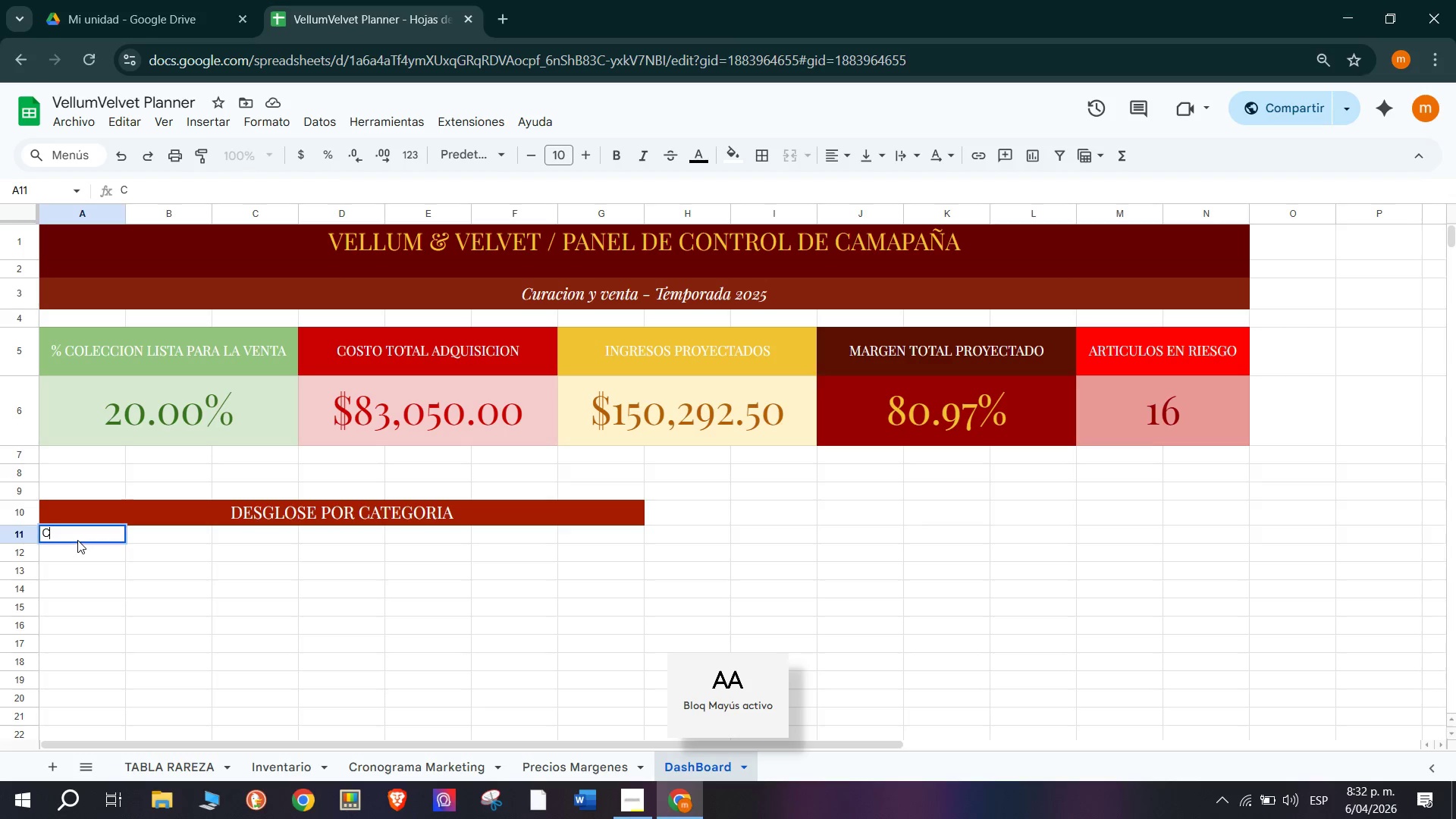 
key(CapsLock)
 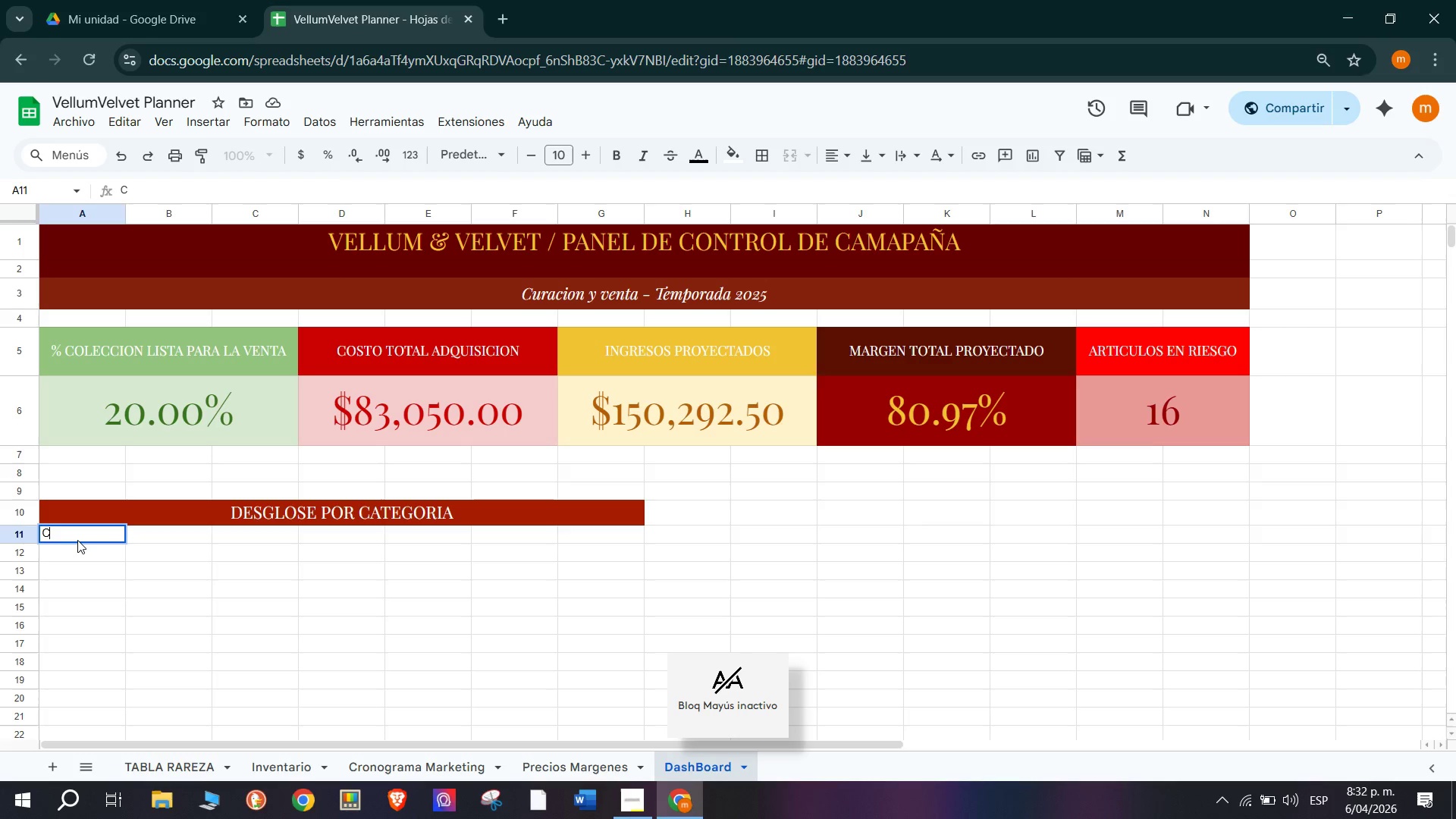 
key(A)
 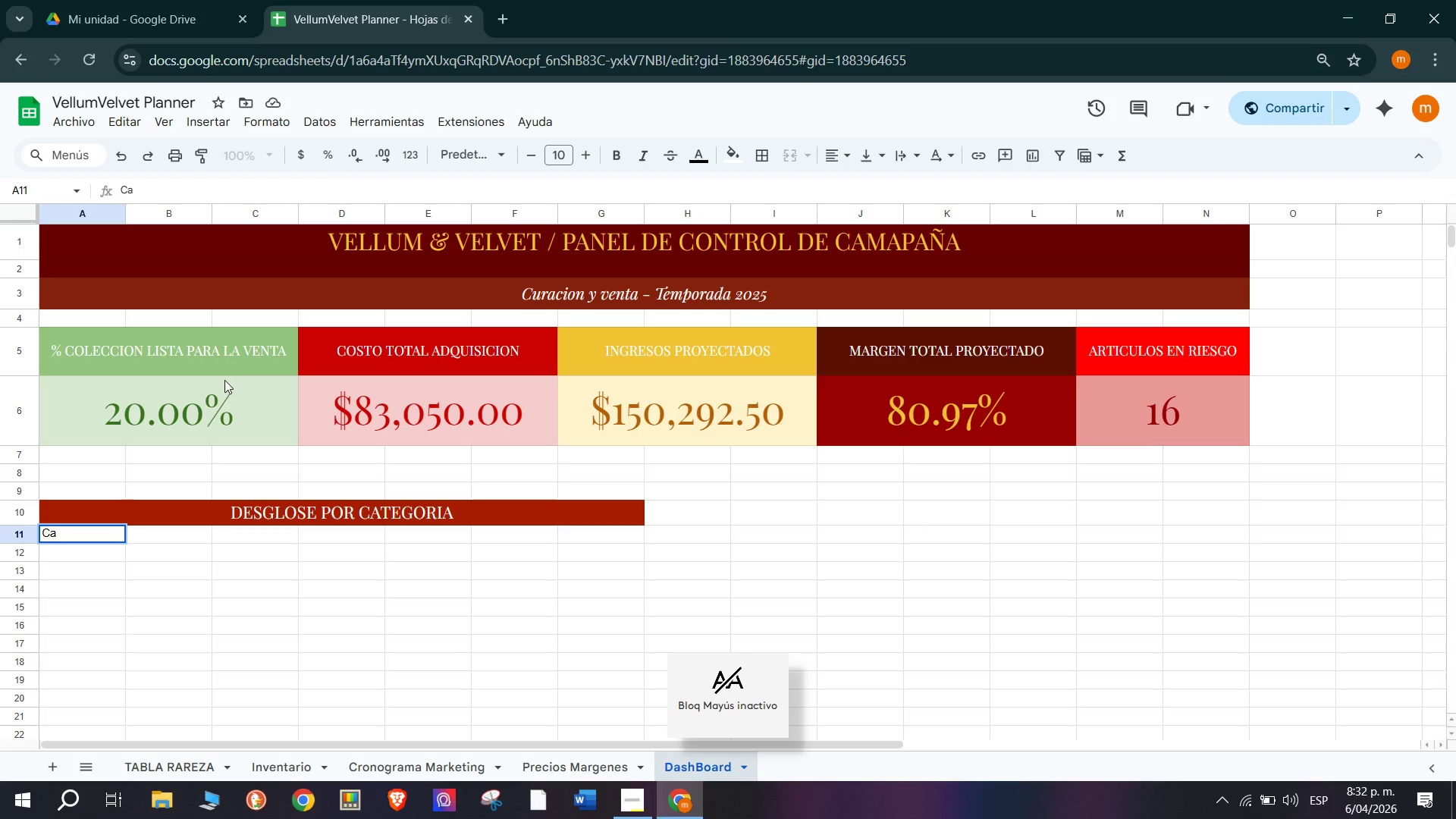 
left_click([235, 362])
 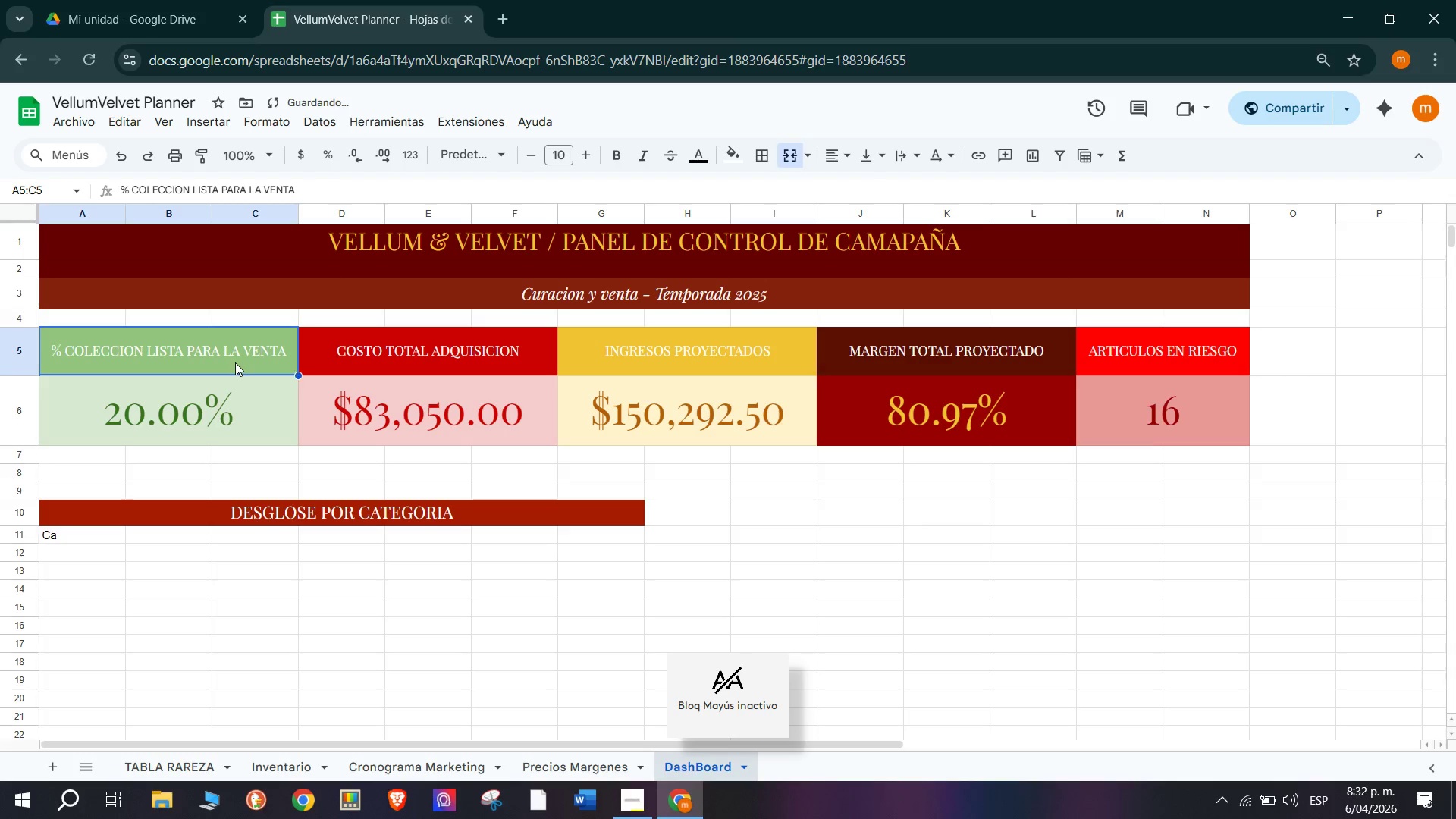 
right_click([235, 362])
 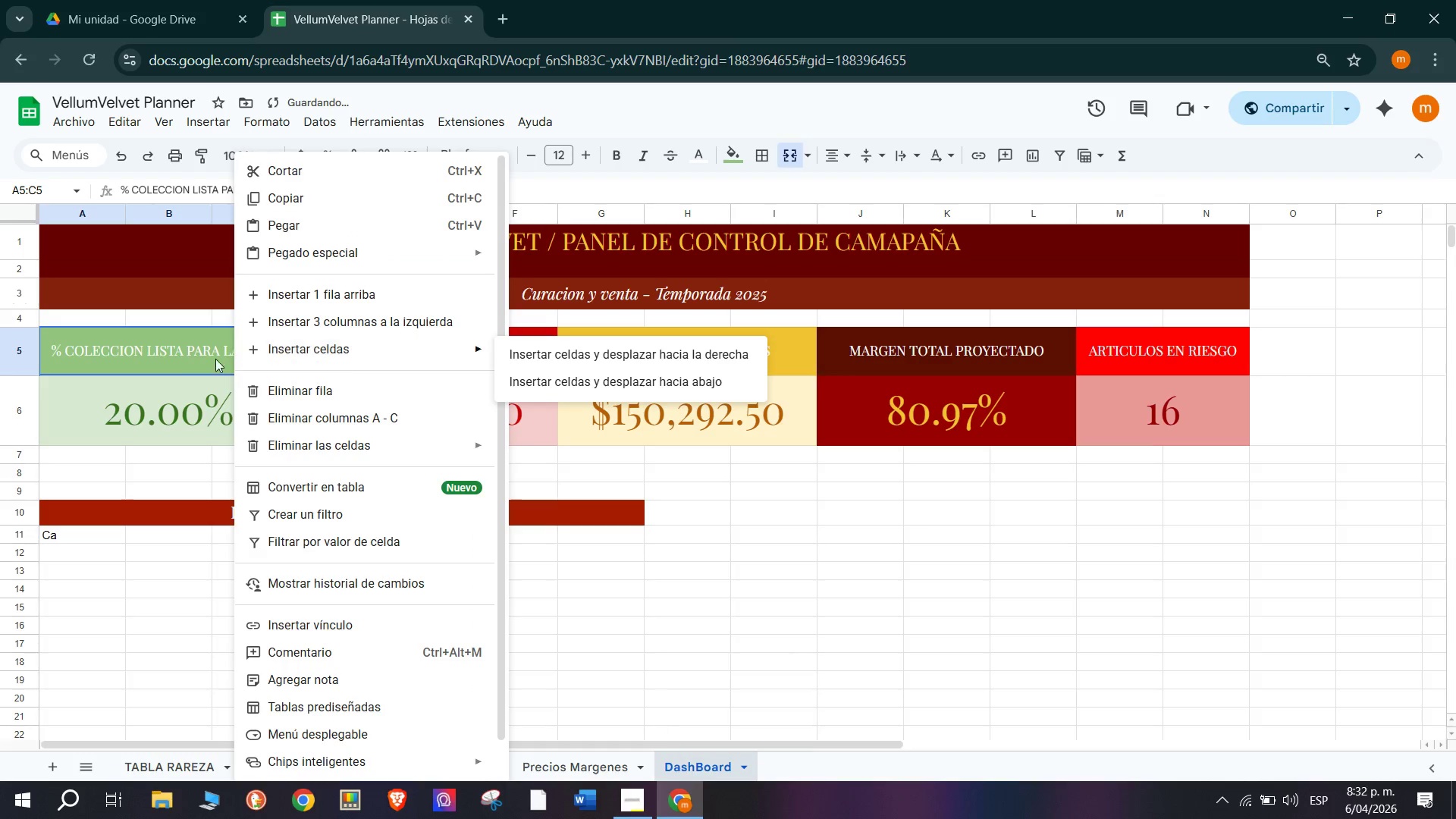 
left_click([161, 376])
 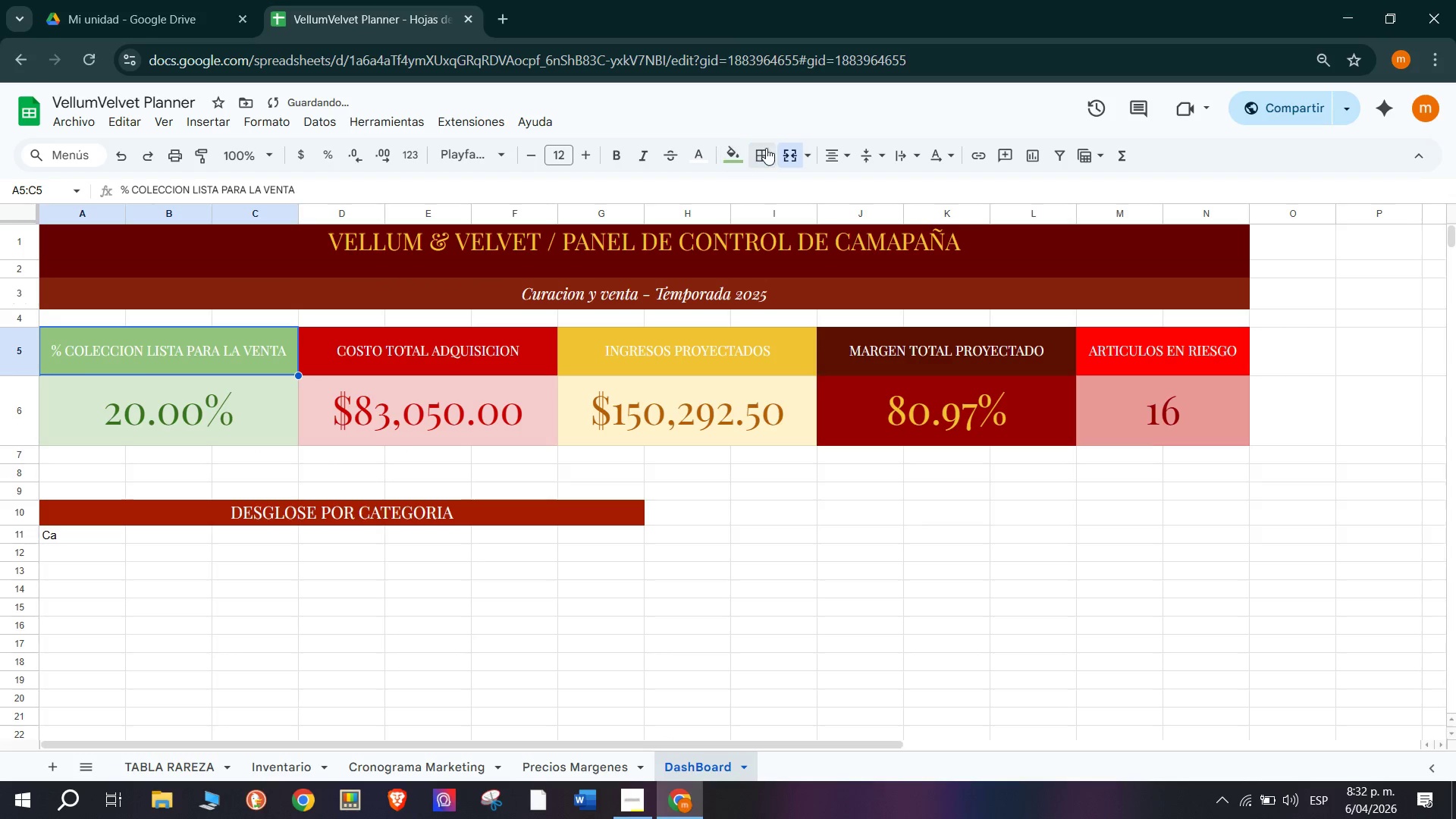 
left_click([735, 155])
 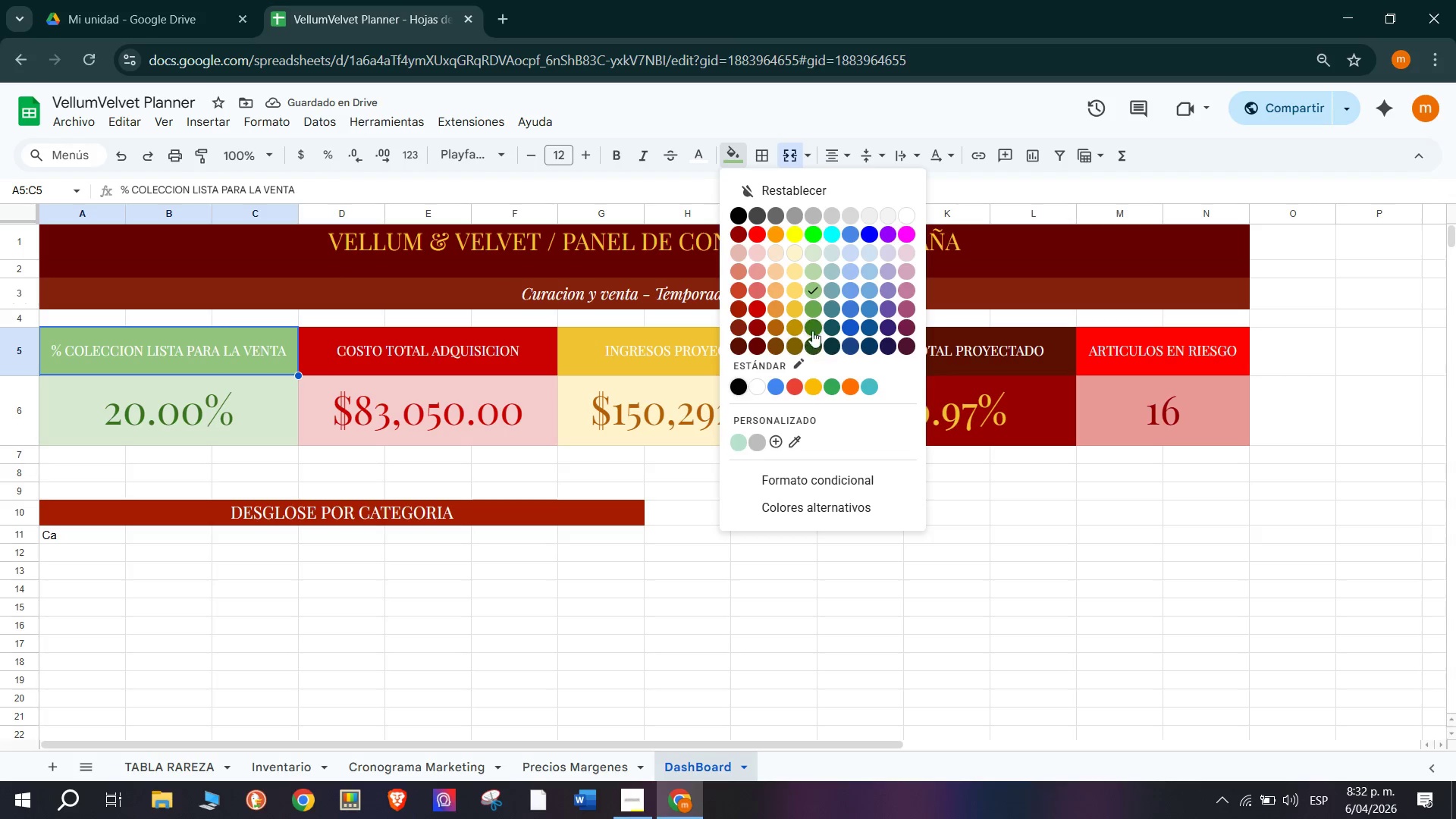 
left_click([815, 309])
 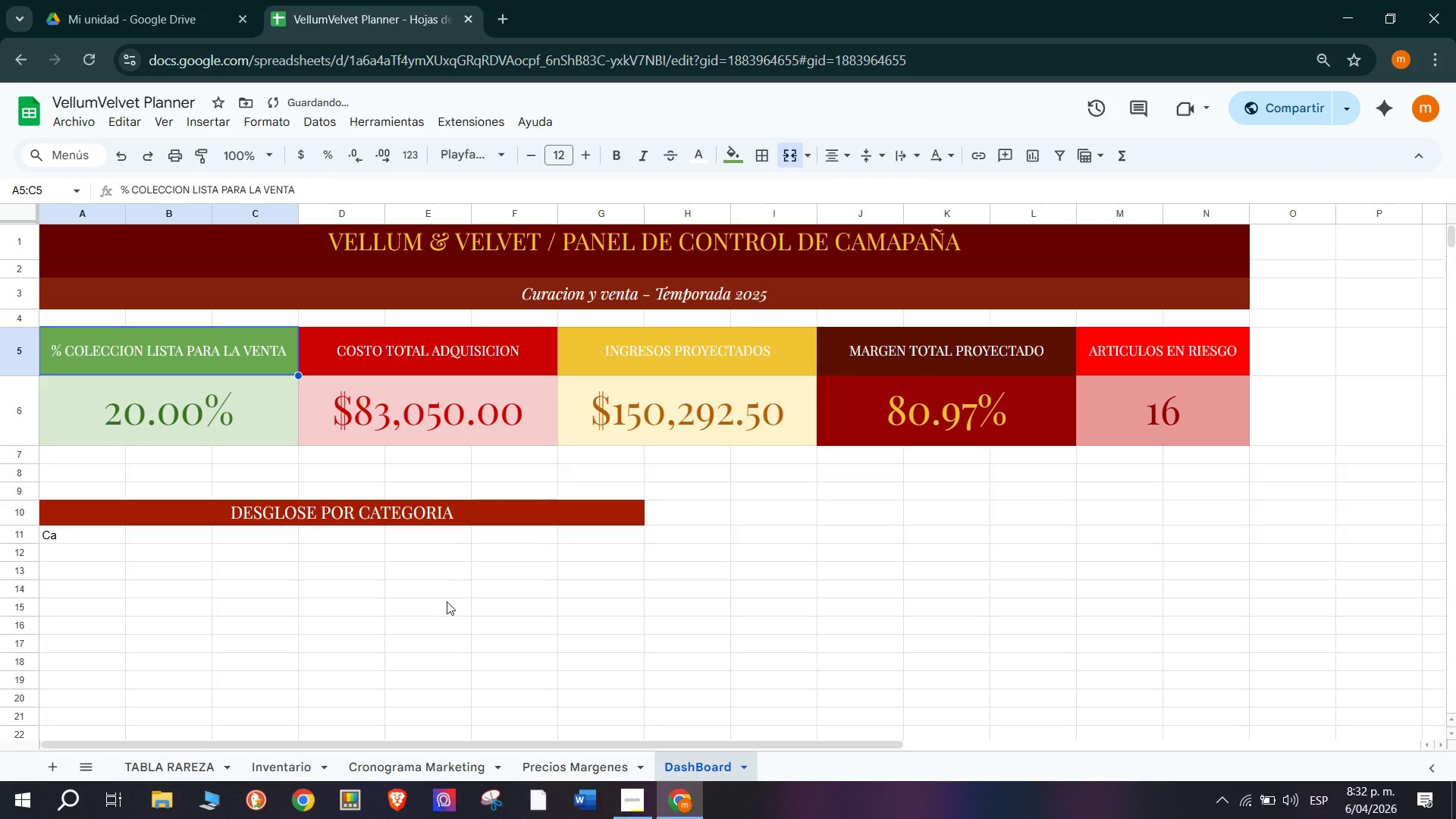 
left_click([445, 601])
 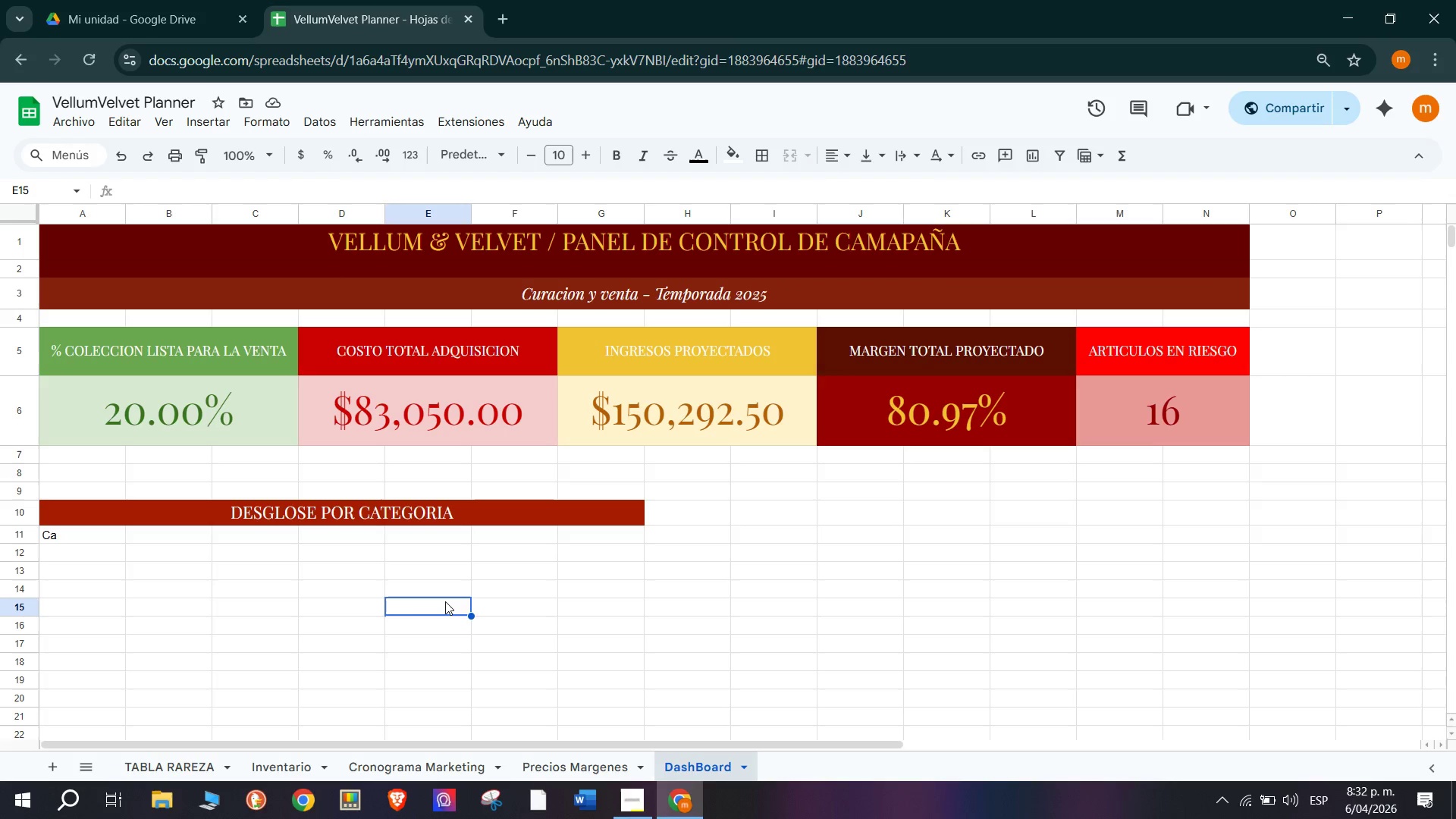 
wait(6.62)
 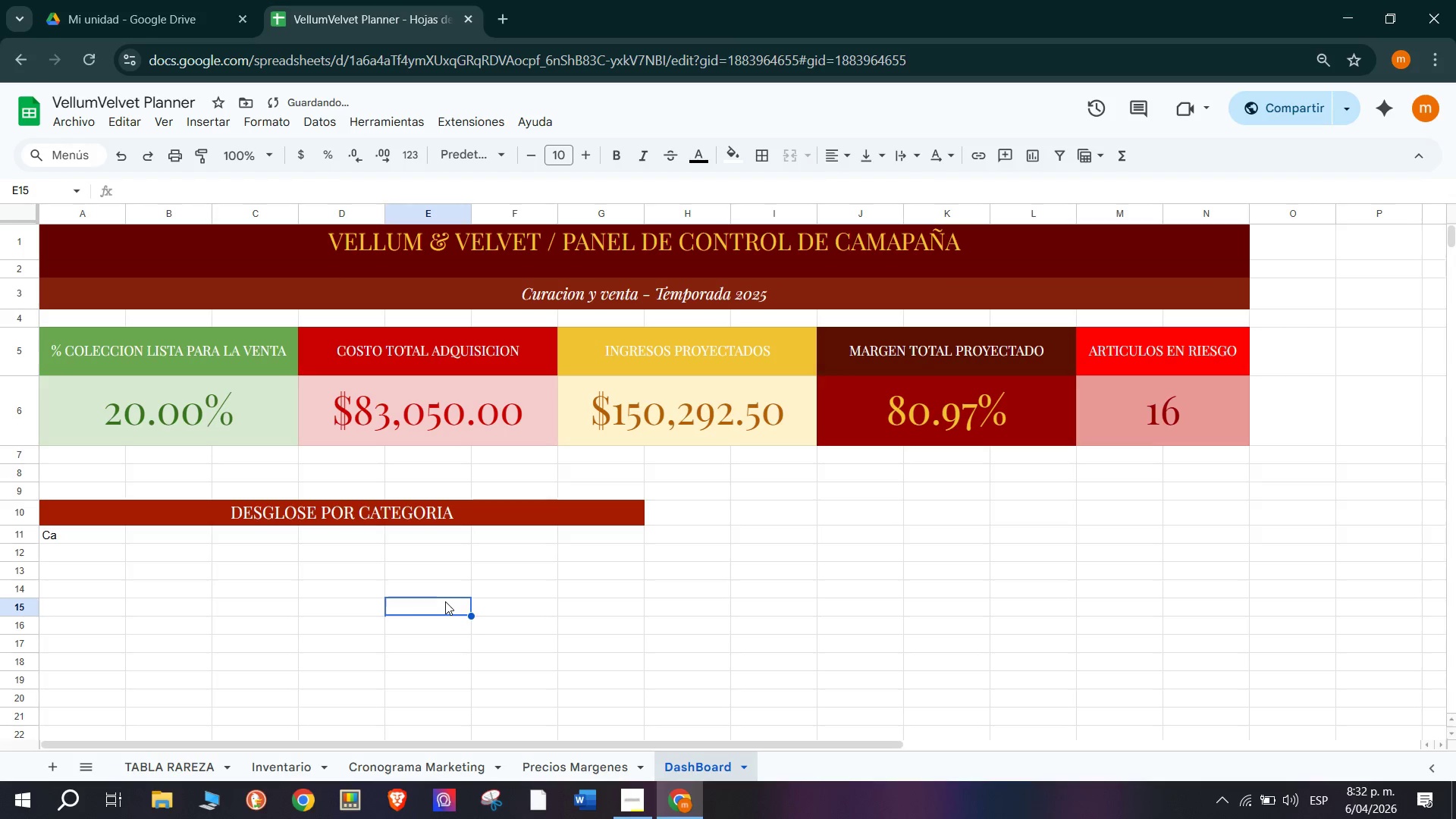 
left_click([77, 532])
 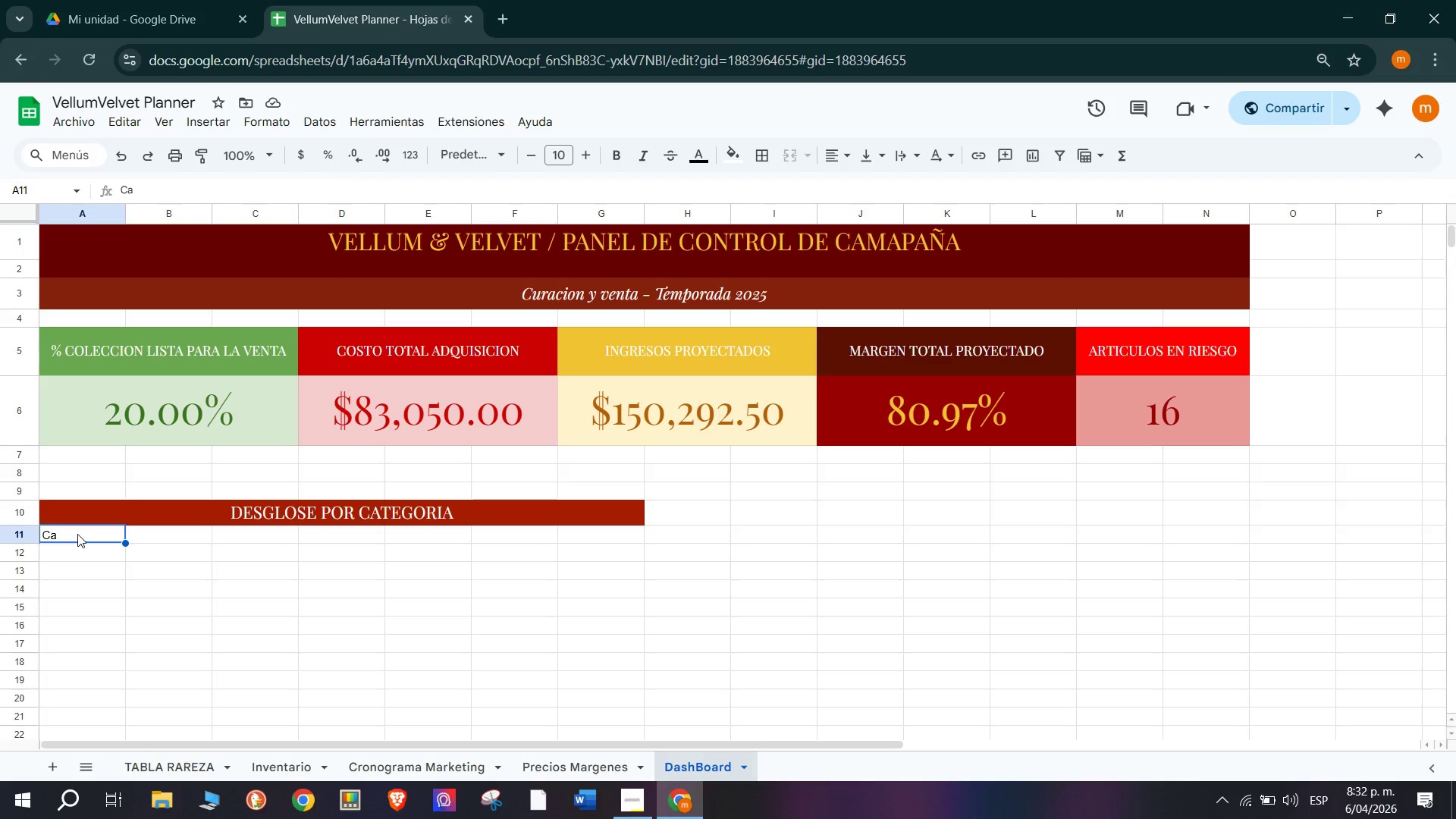 
wait(6.97)
 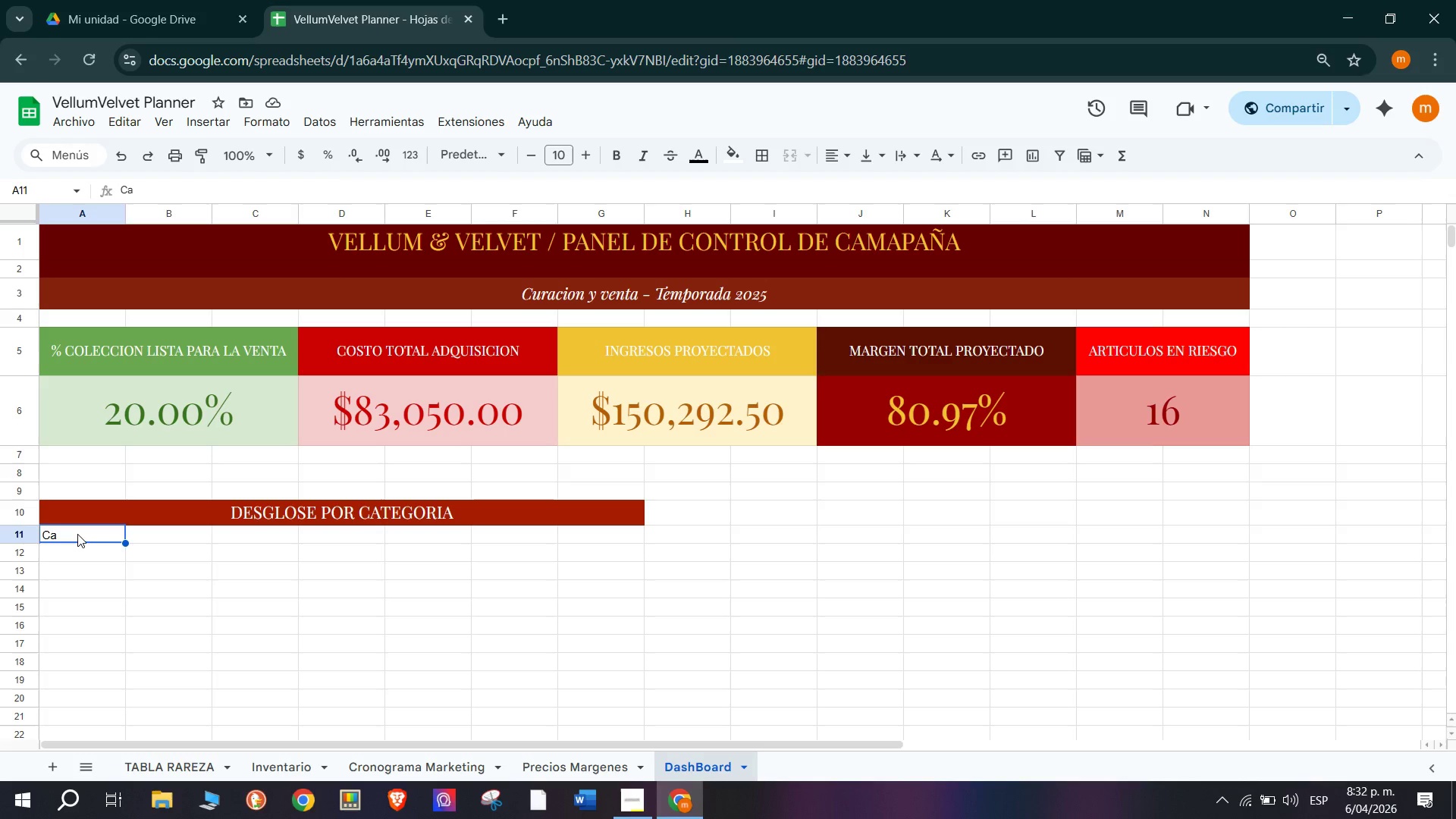 
double_click([77, 534])
 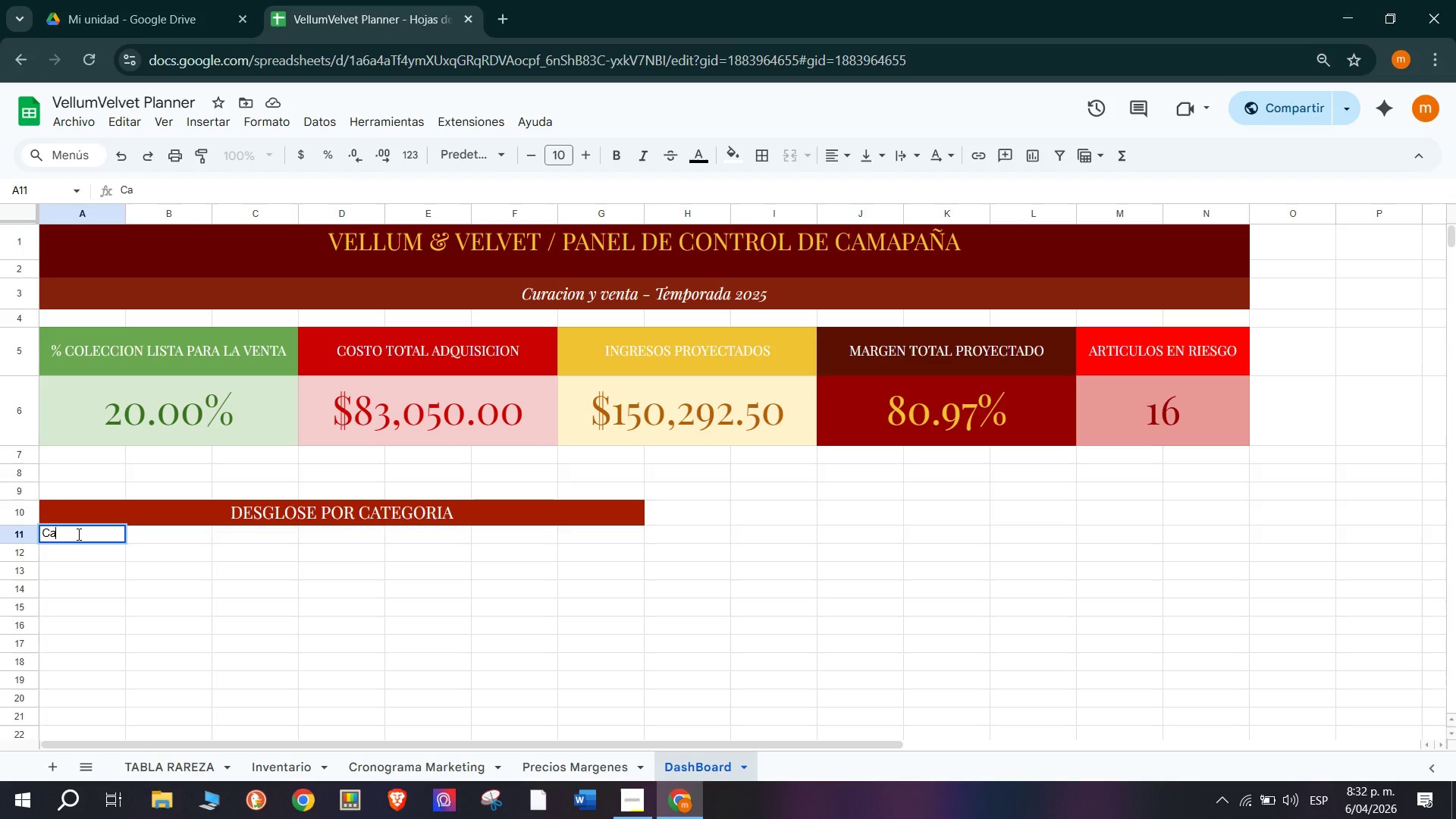 
wait(7.66)
 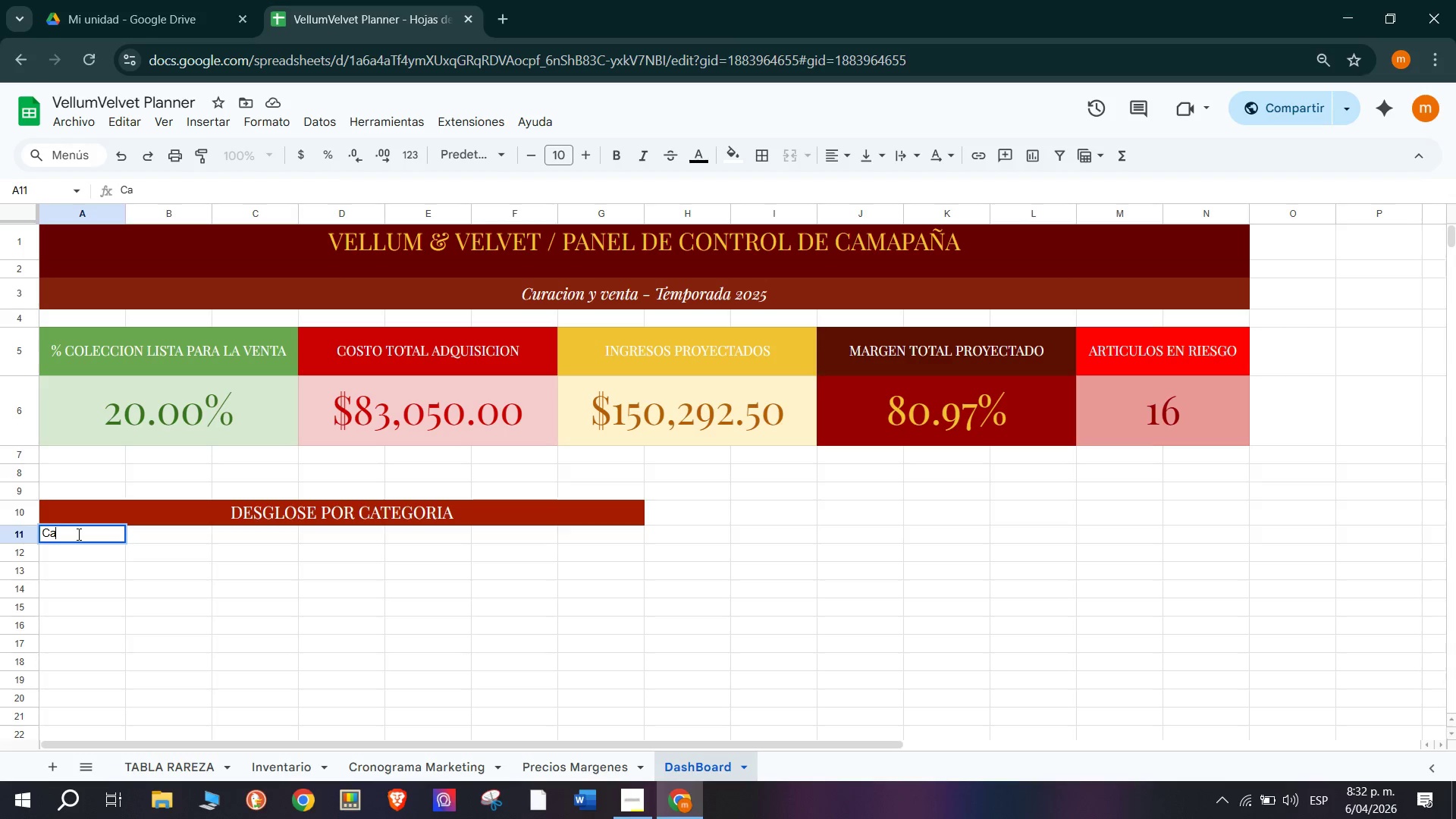 
left_click([1095, 359])
 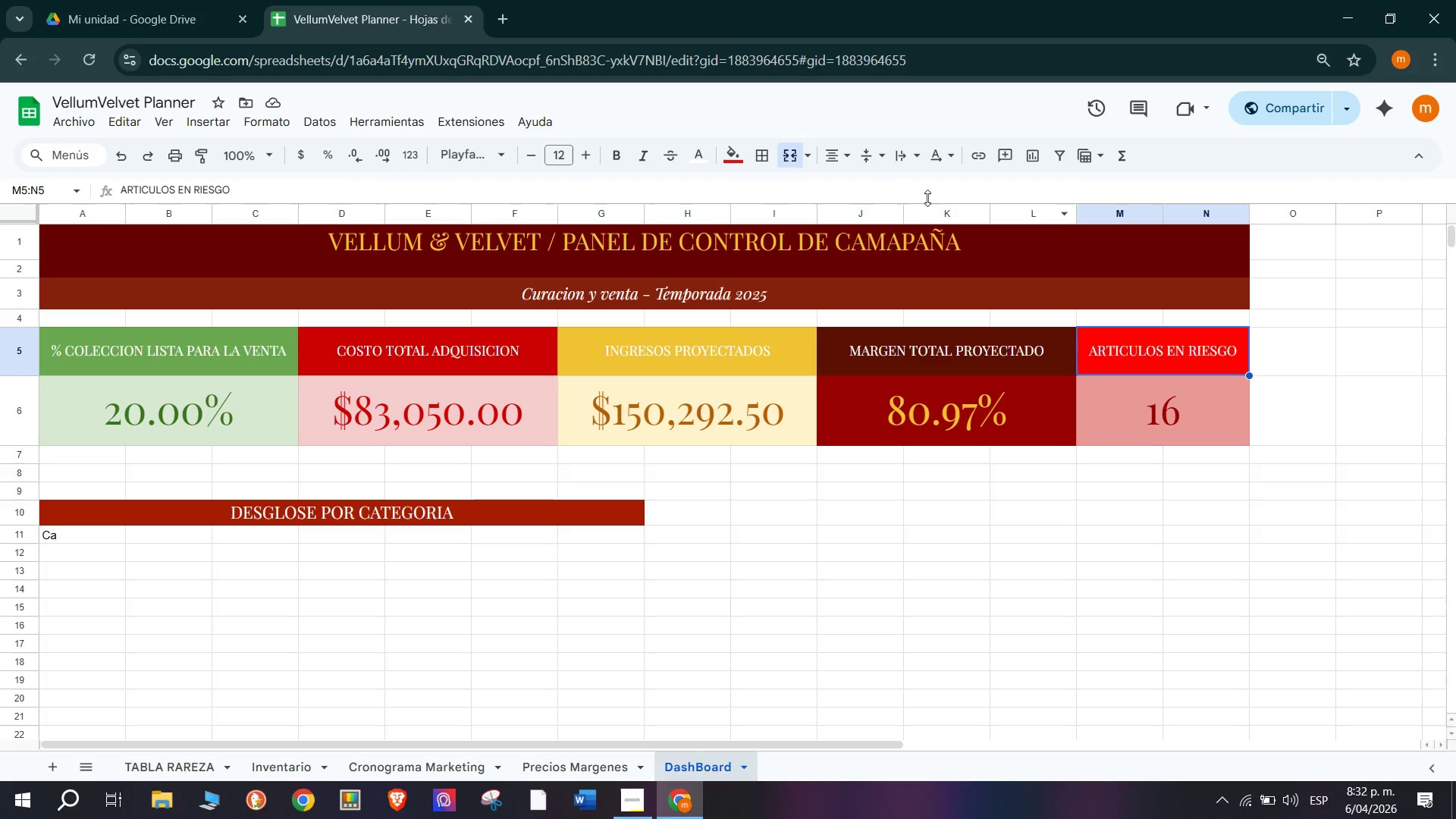 
mouse_move([739, 187])
 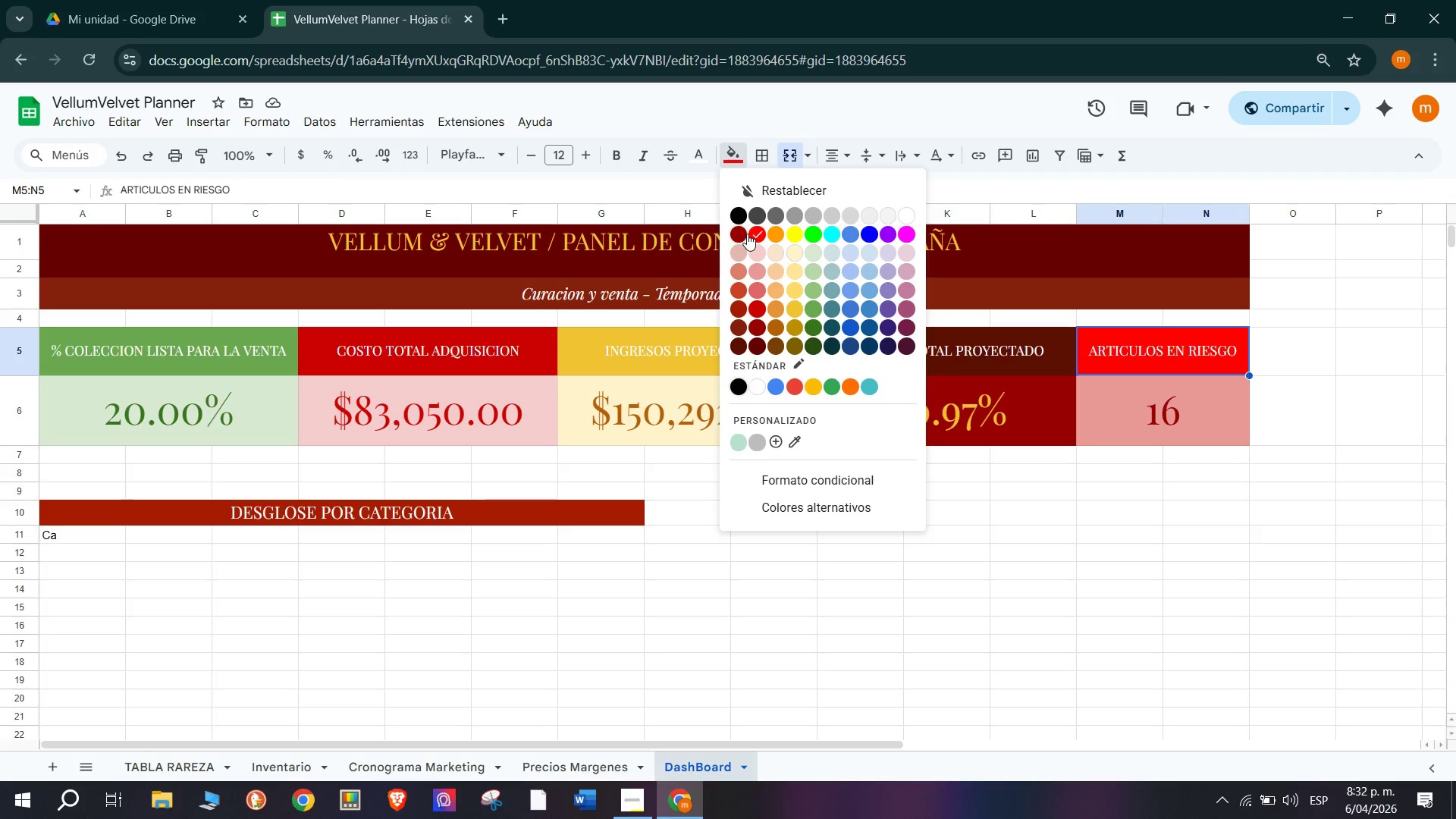 
left_click([747, 234])
 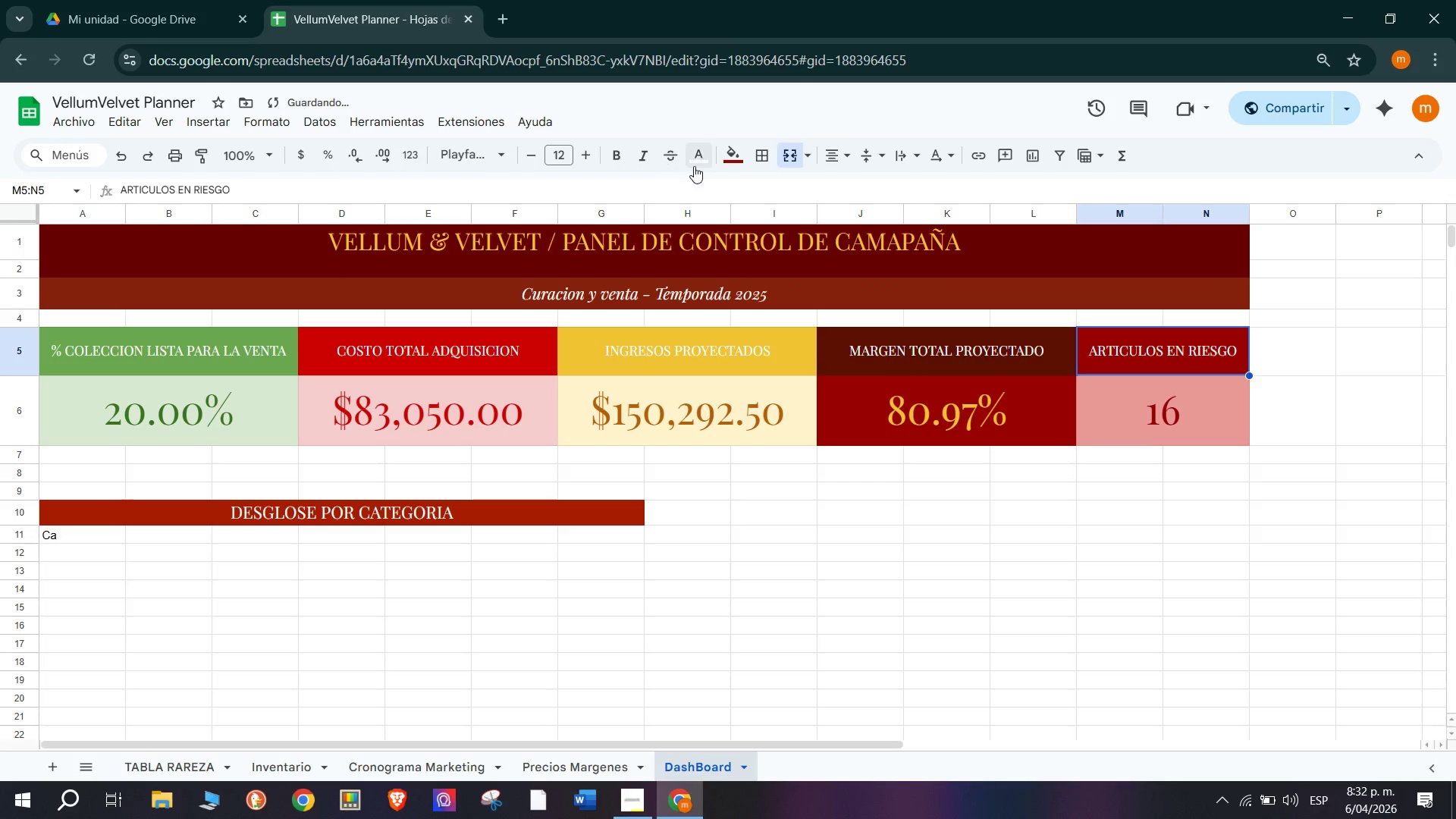 
left_click([724, 162])
 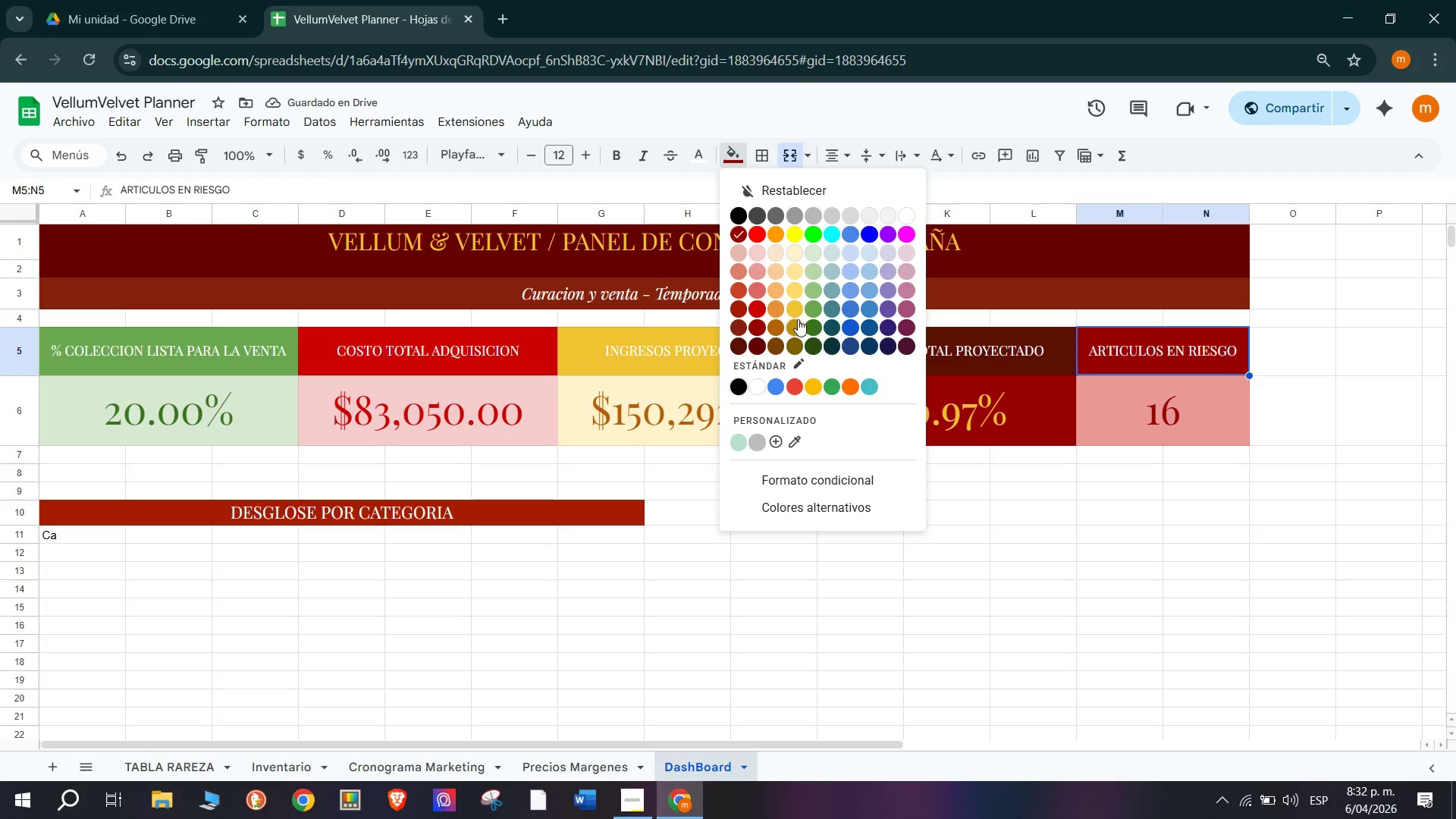 
left_click([799, 332])
 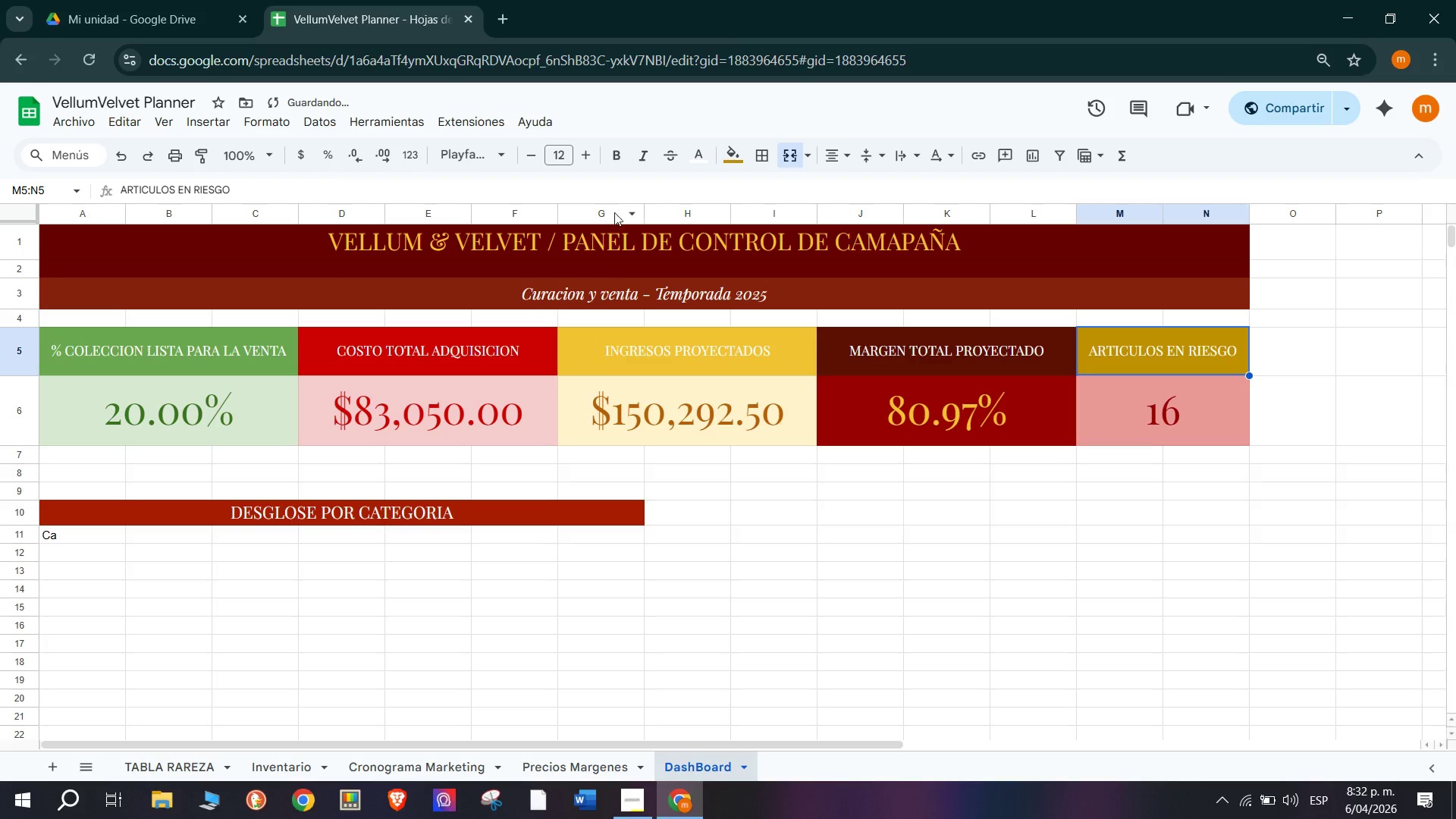 
left_click([728, 158])
 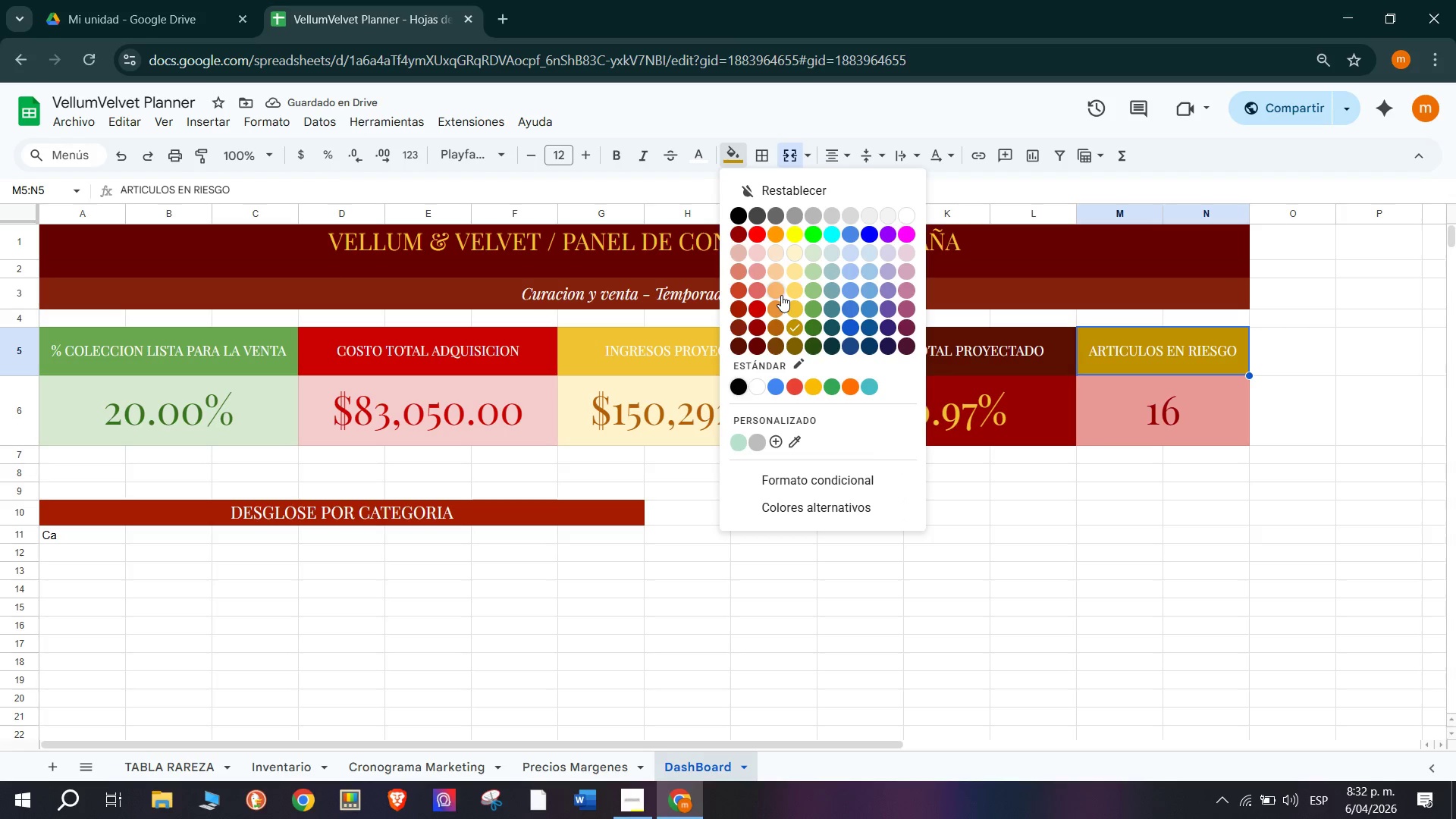 
left_click([789, 289])
 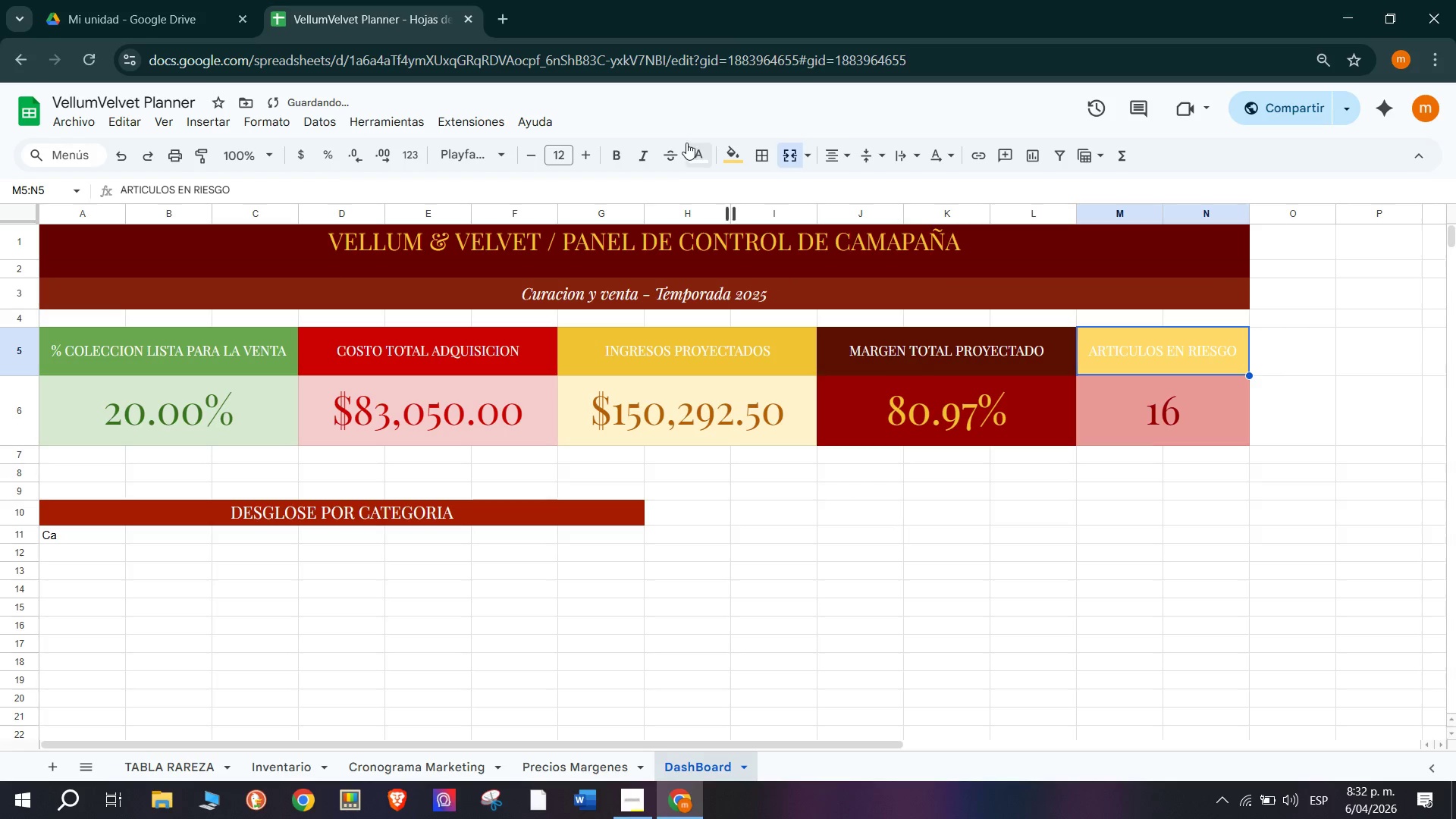 
left_click([733, 158])
 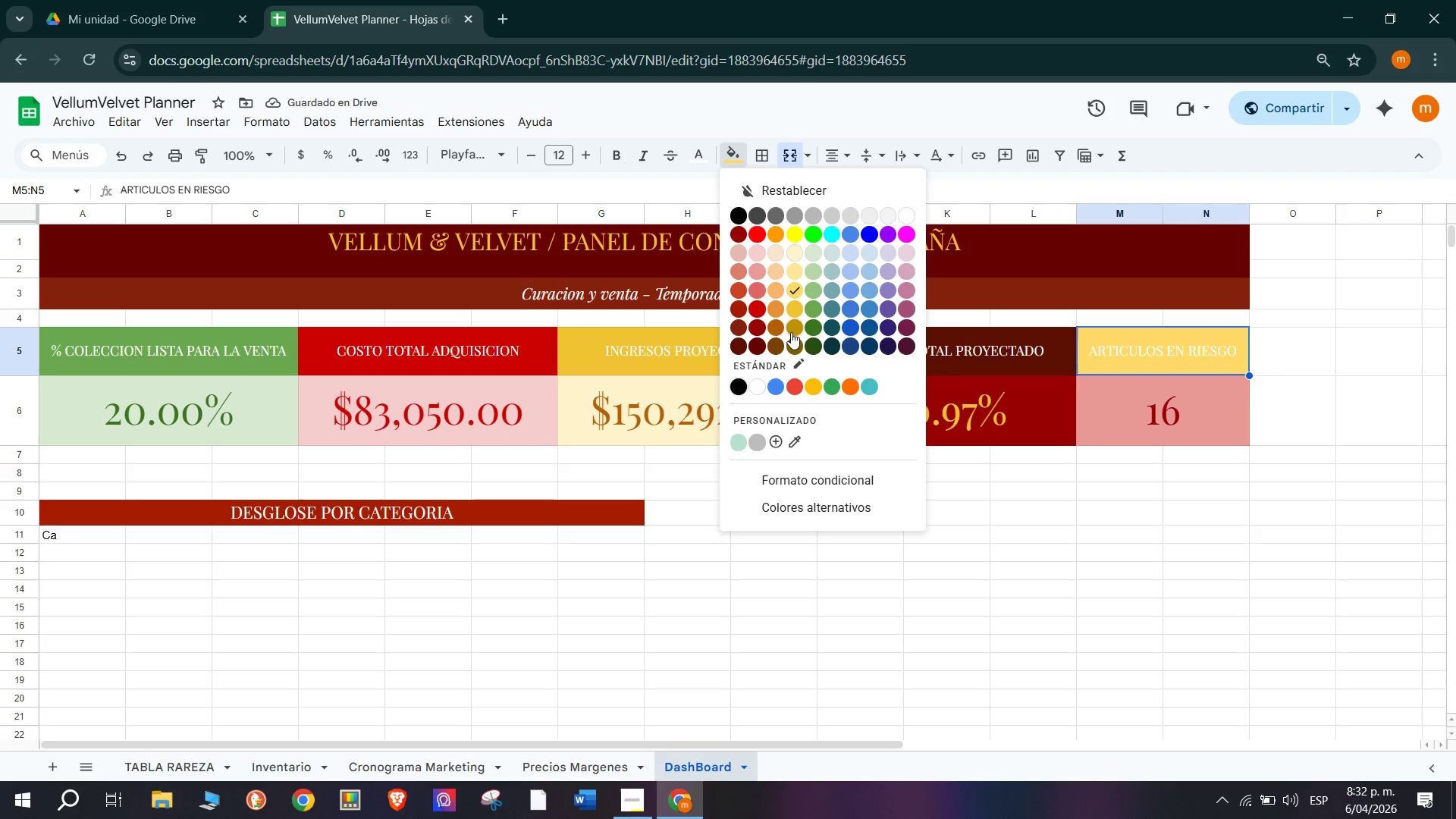 
wait(8.26)
 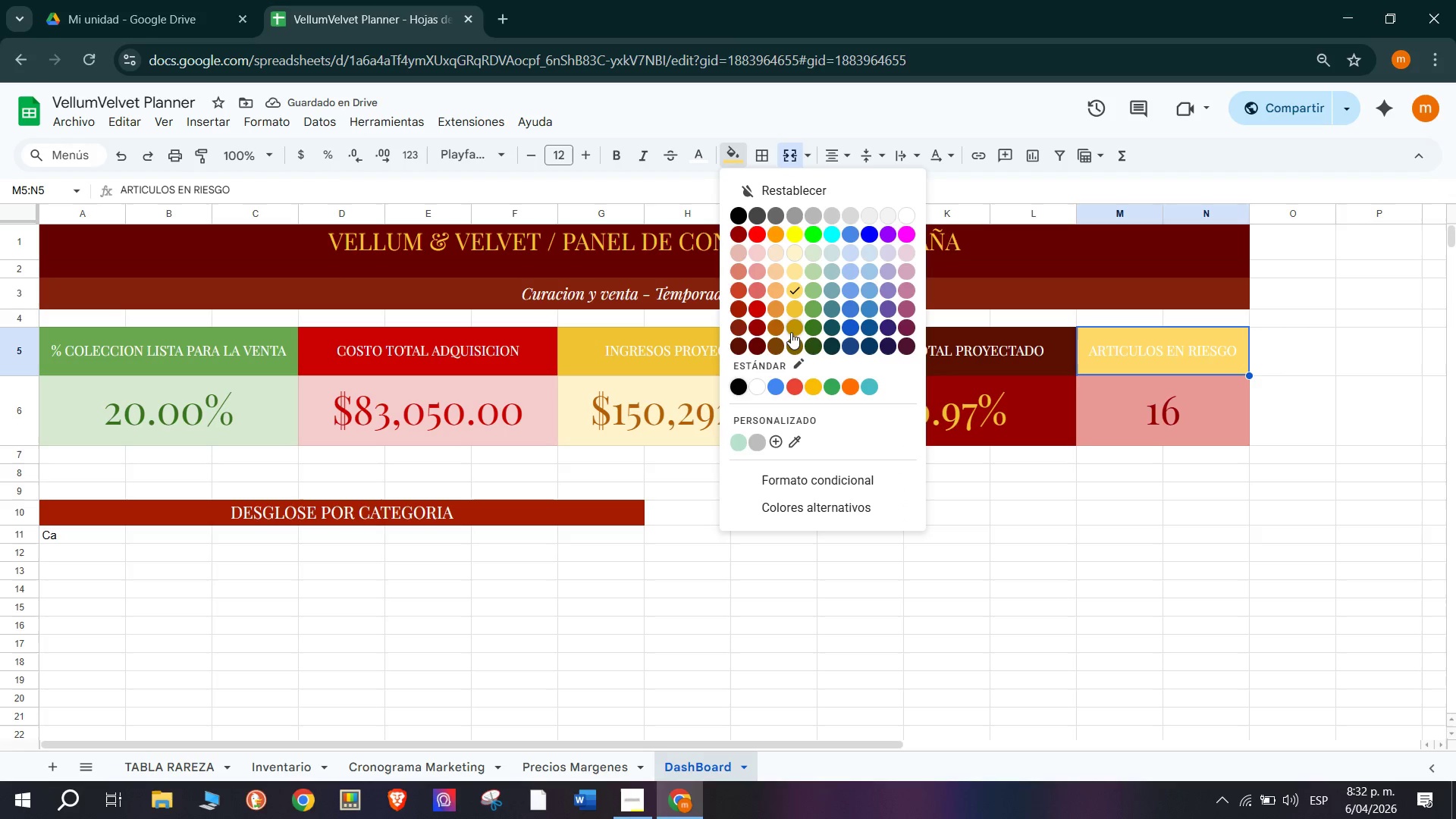 
left_click([774, 237])
 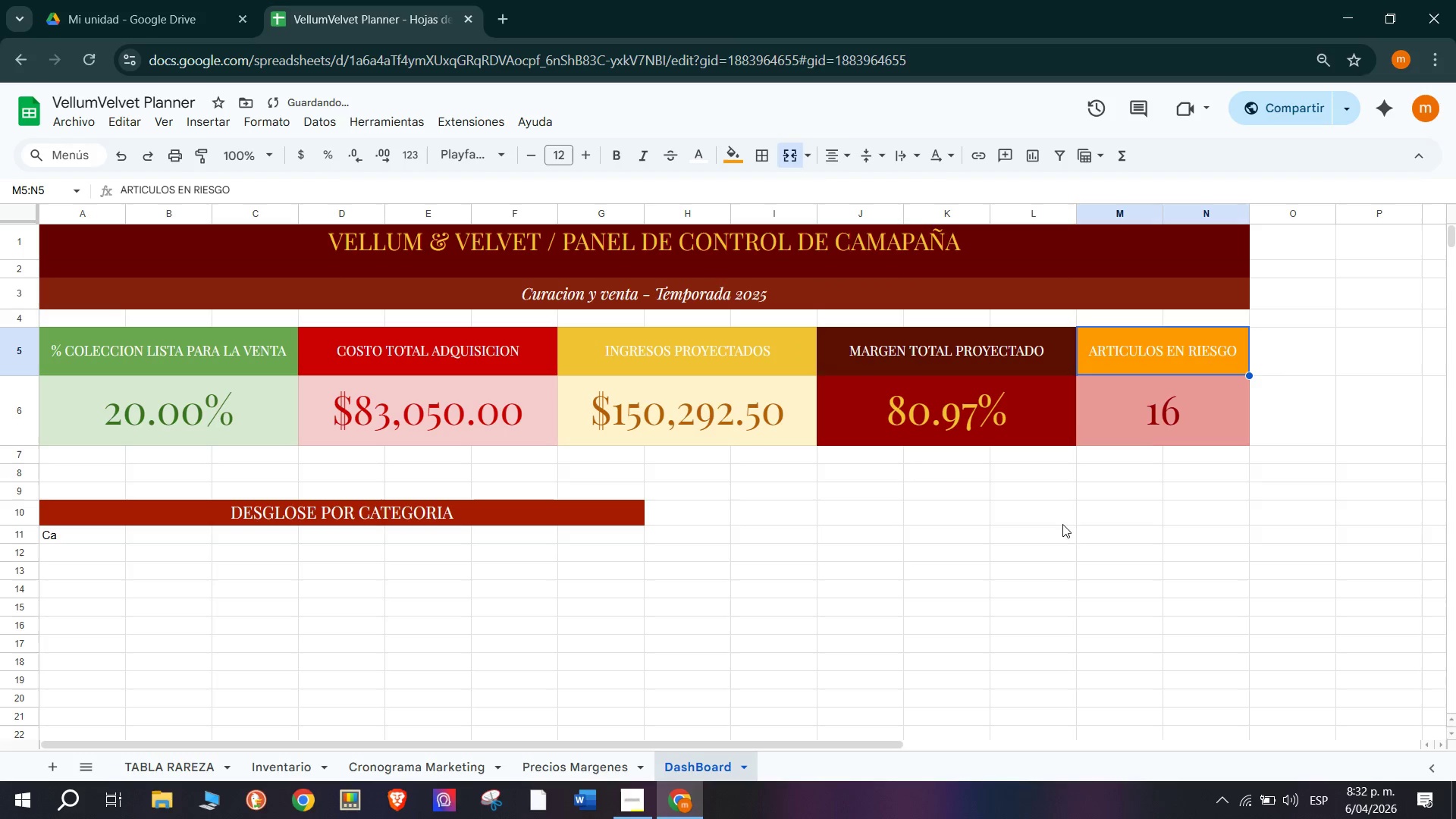 
left_click([1114, 423])
 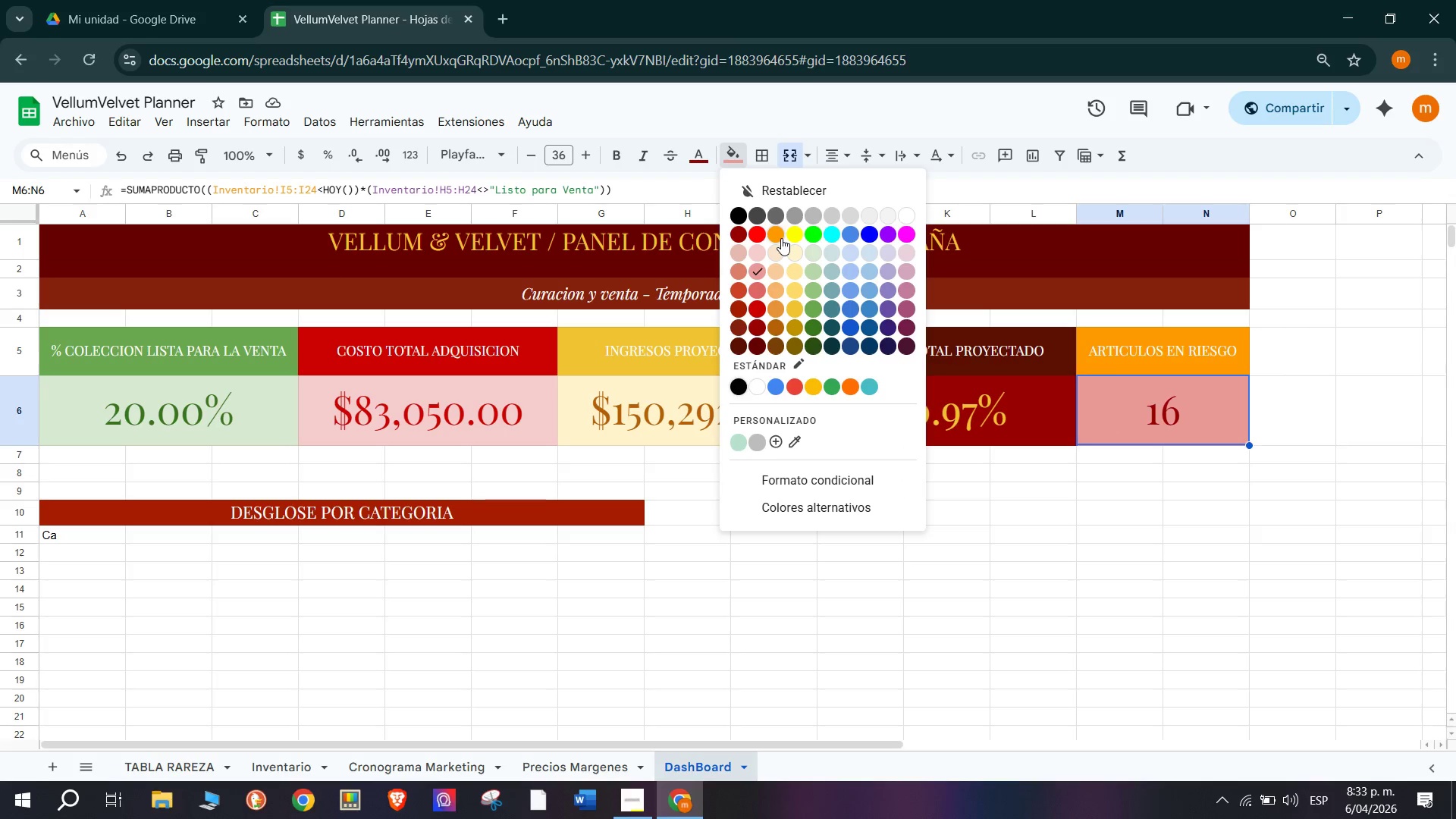 
left_click([777, 267])
 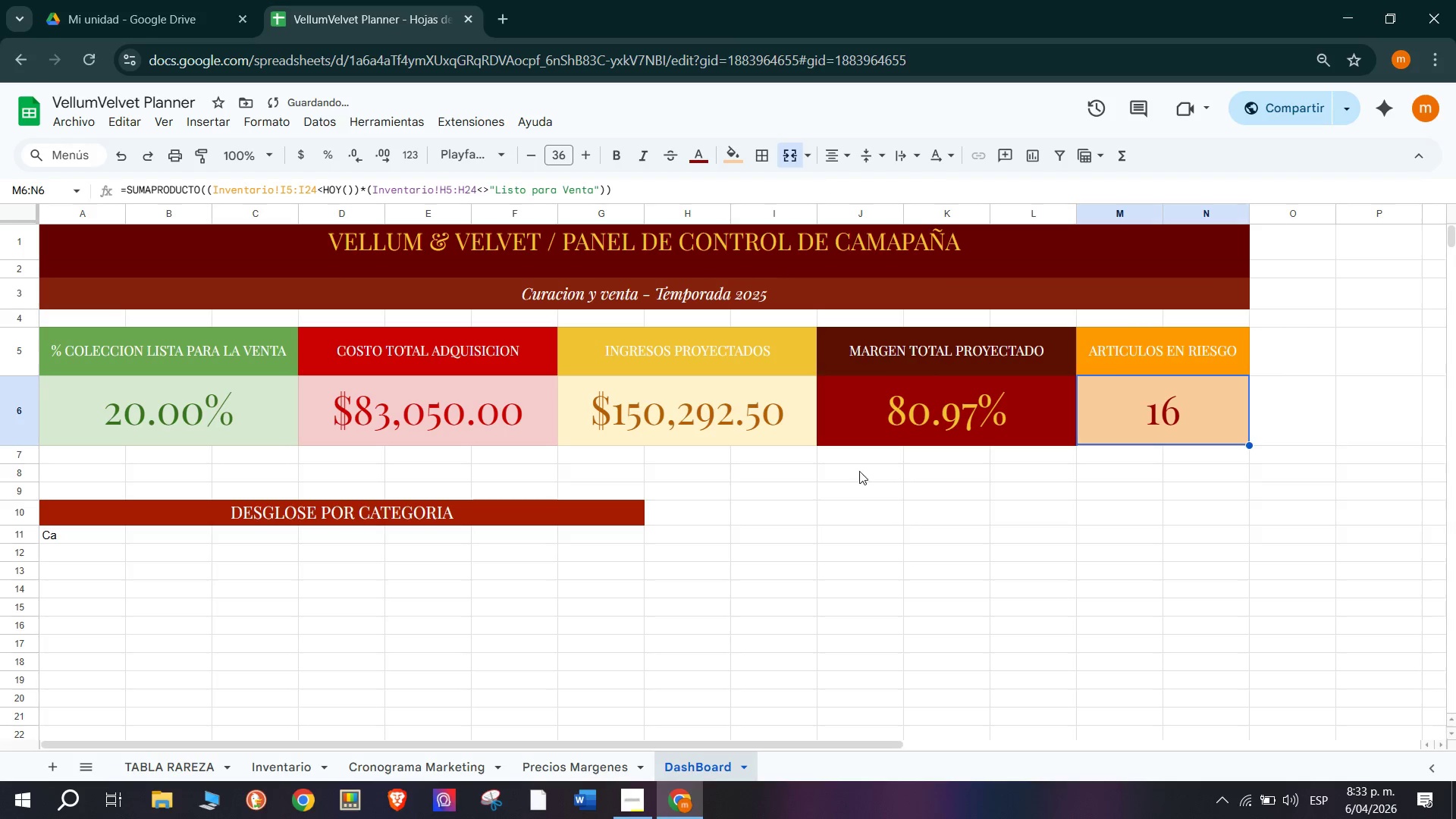 
left_click([949, 548])
 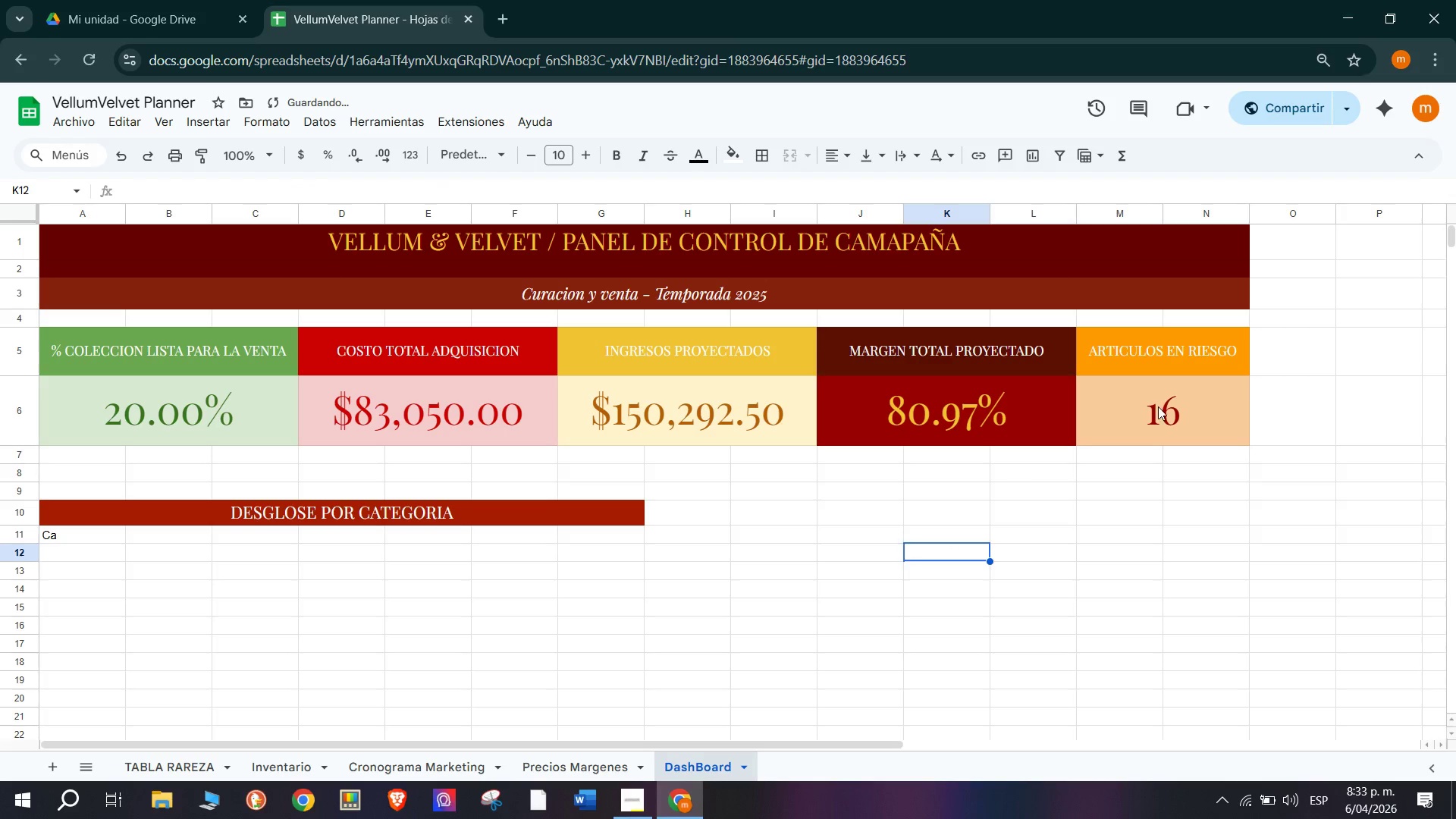 
left_click([1158, 406])
 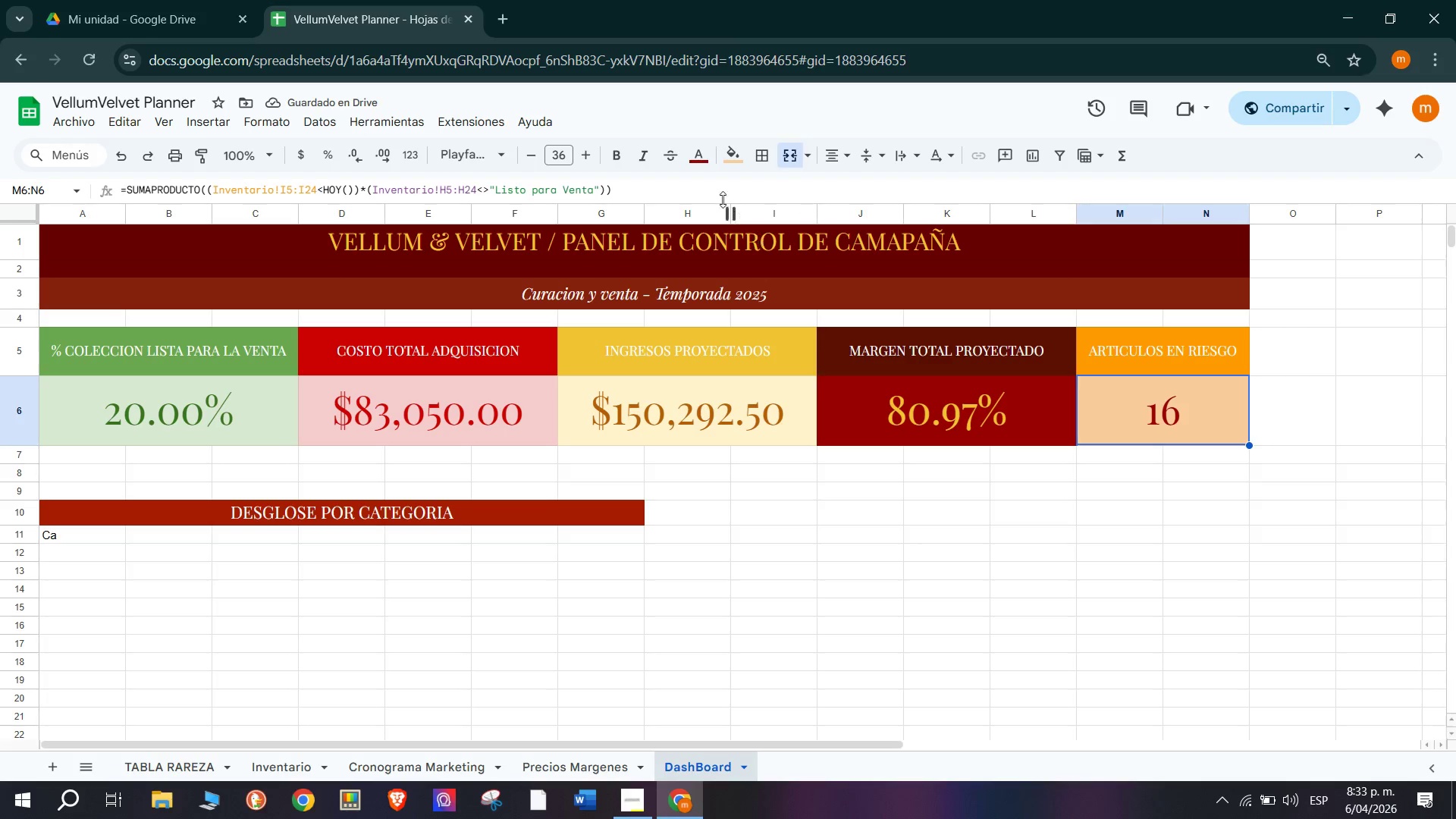 
left_click([723, 155])
 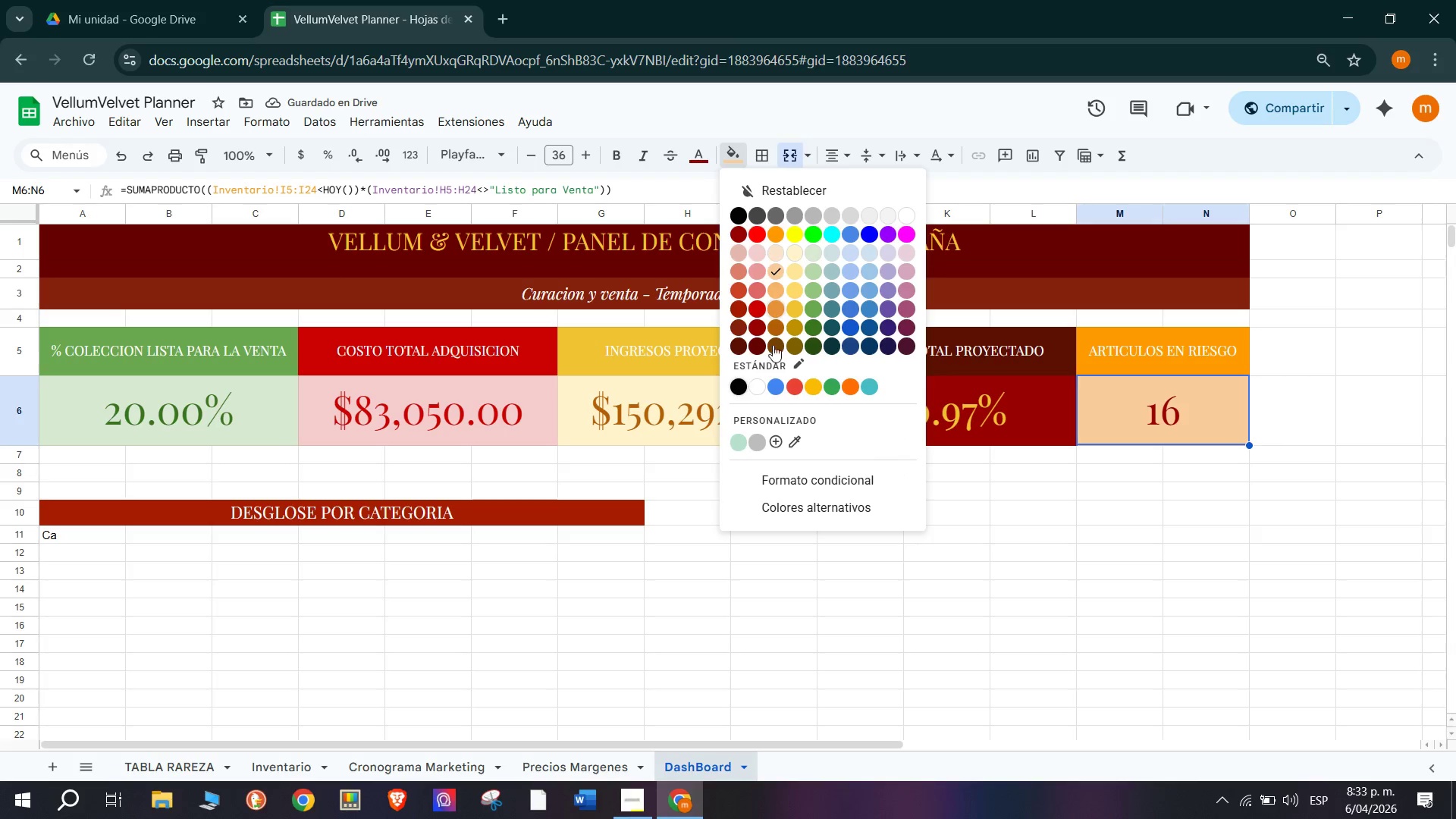 
left_click([1103, 522])
 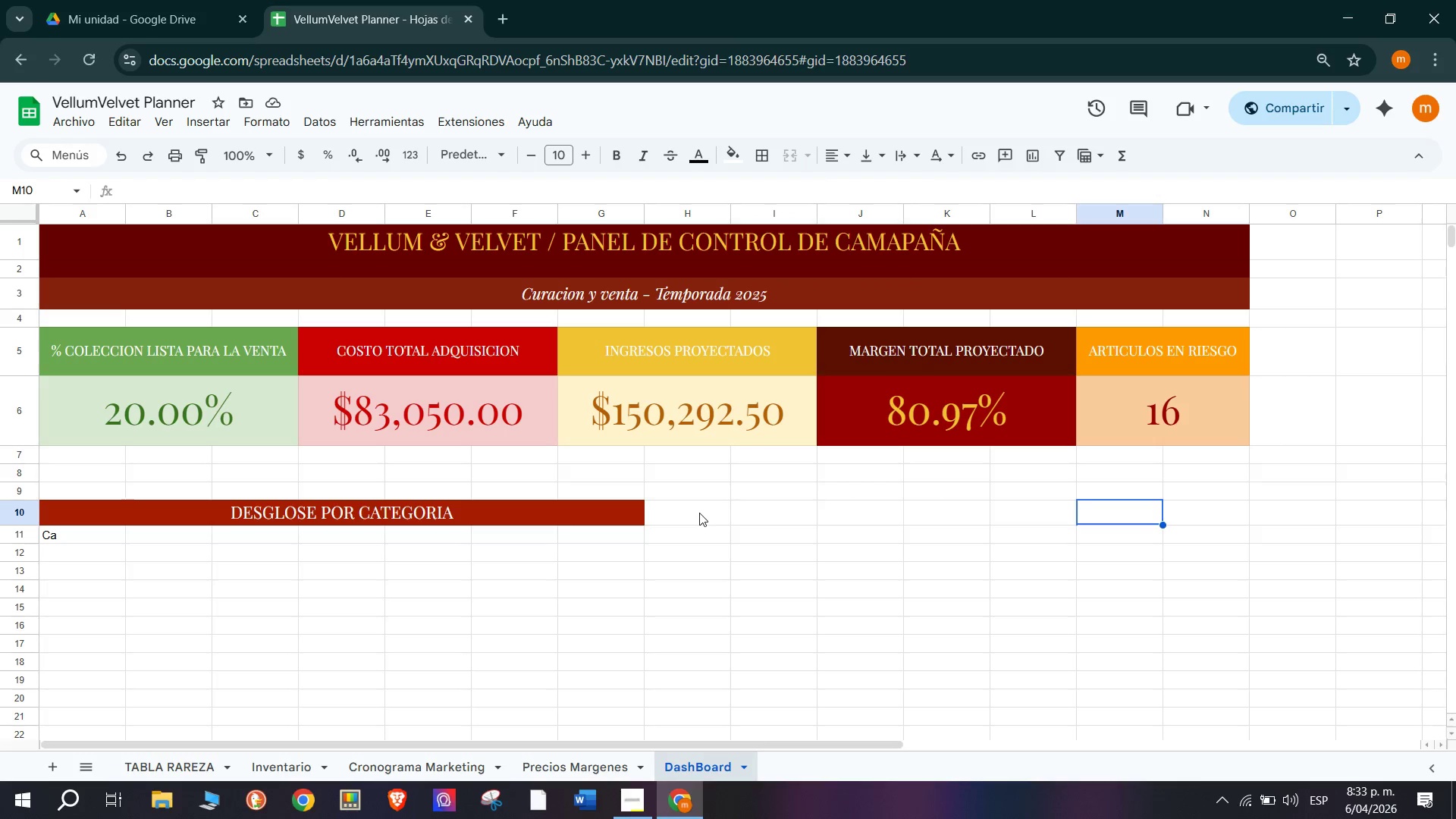 
double_click([77, 535])
 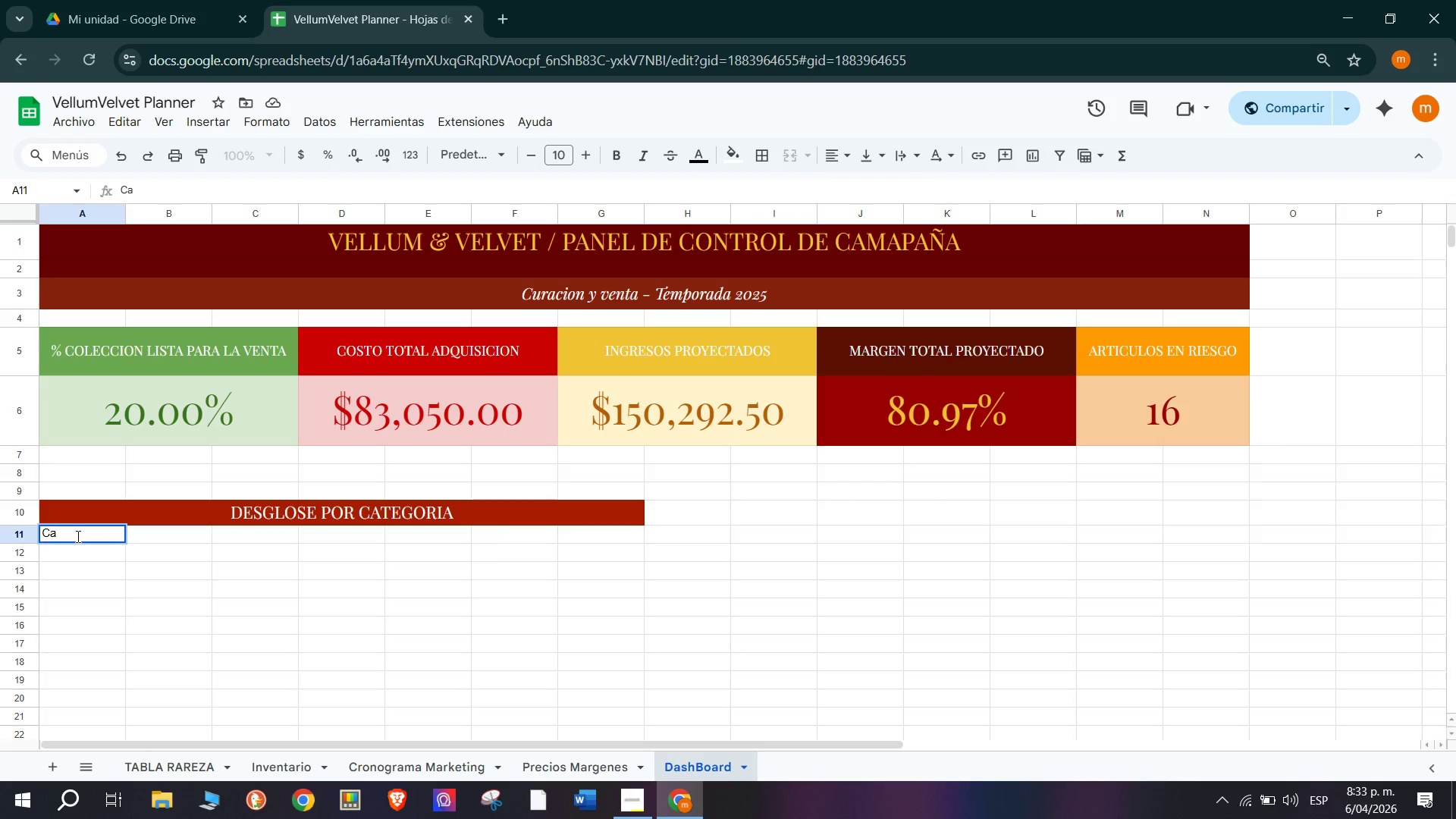 
type(tegoria)
 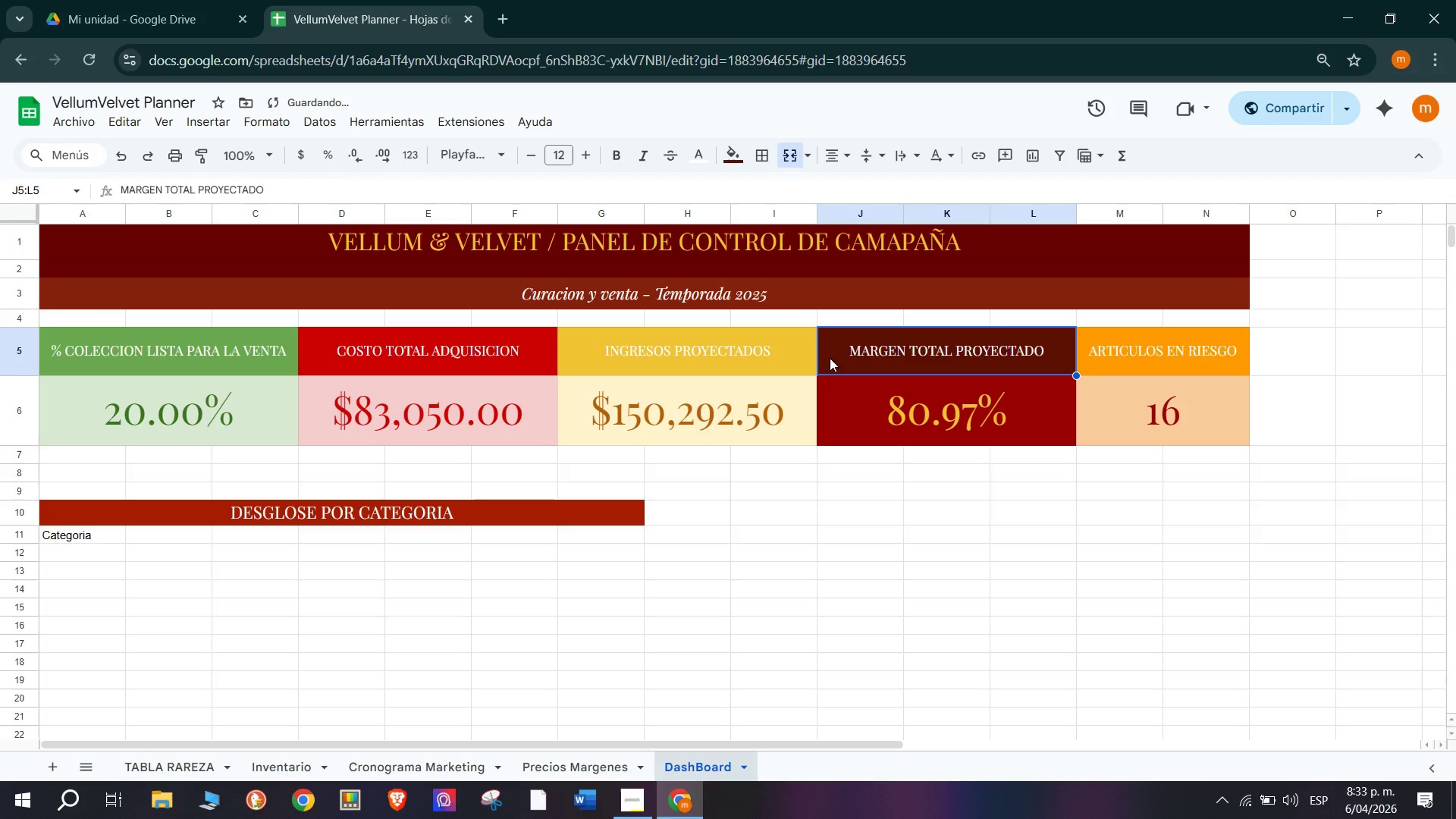 
left_click([729, 143])
 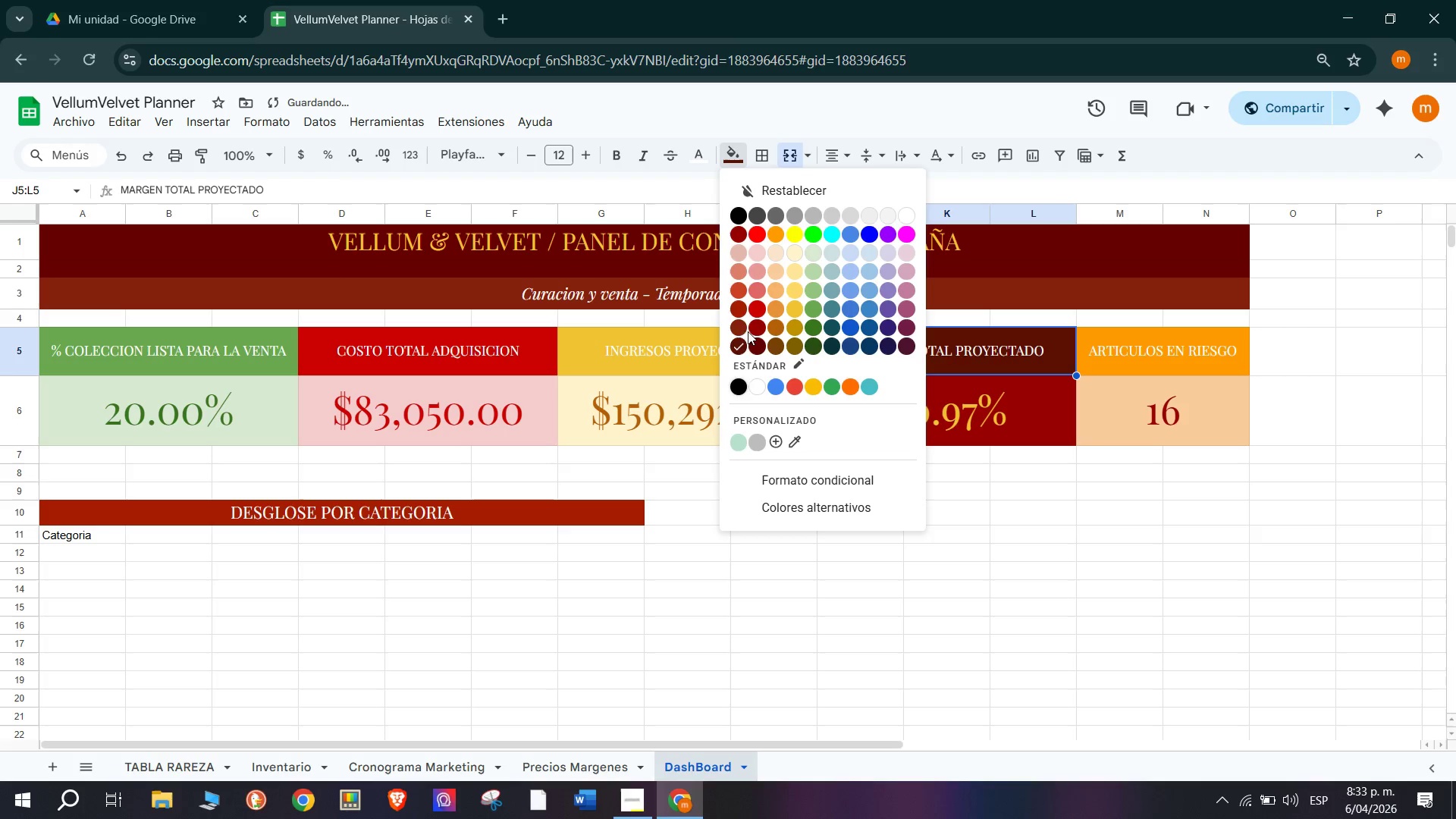 
left_click([737, 331])
 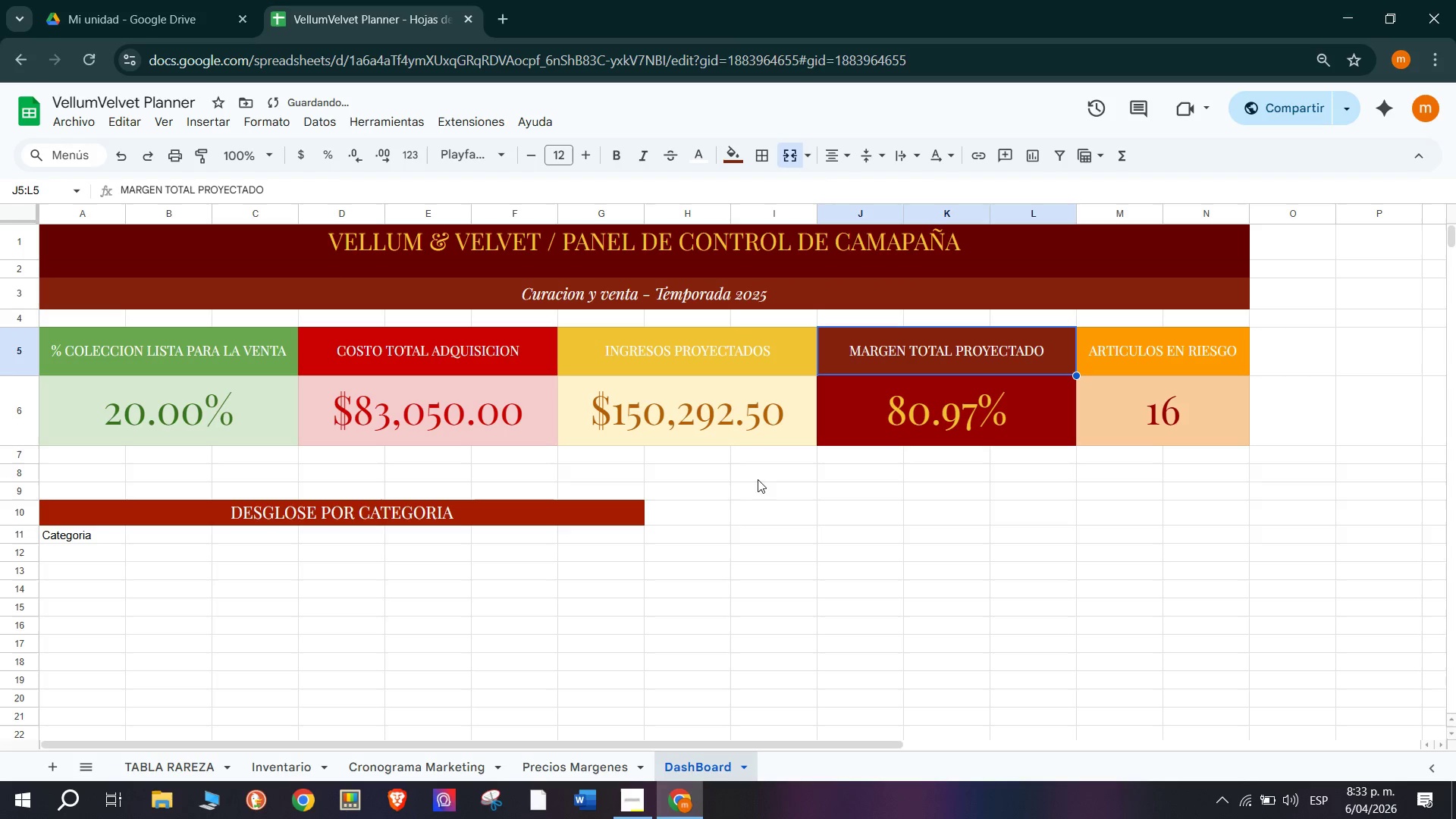 
left_click([793, 504])
 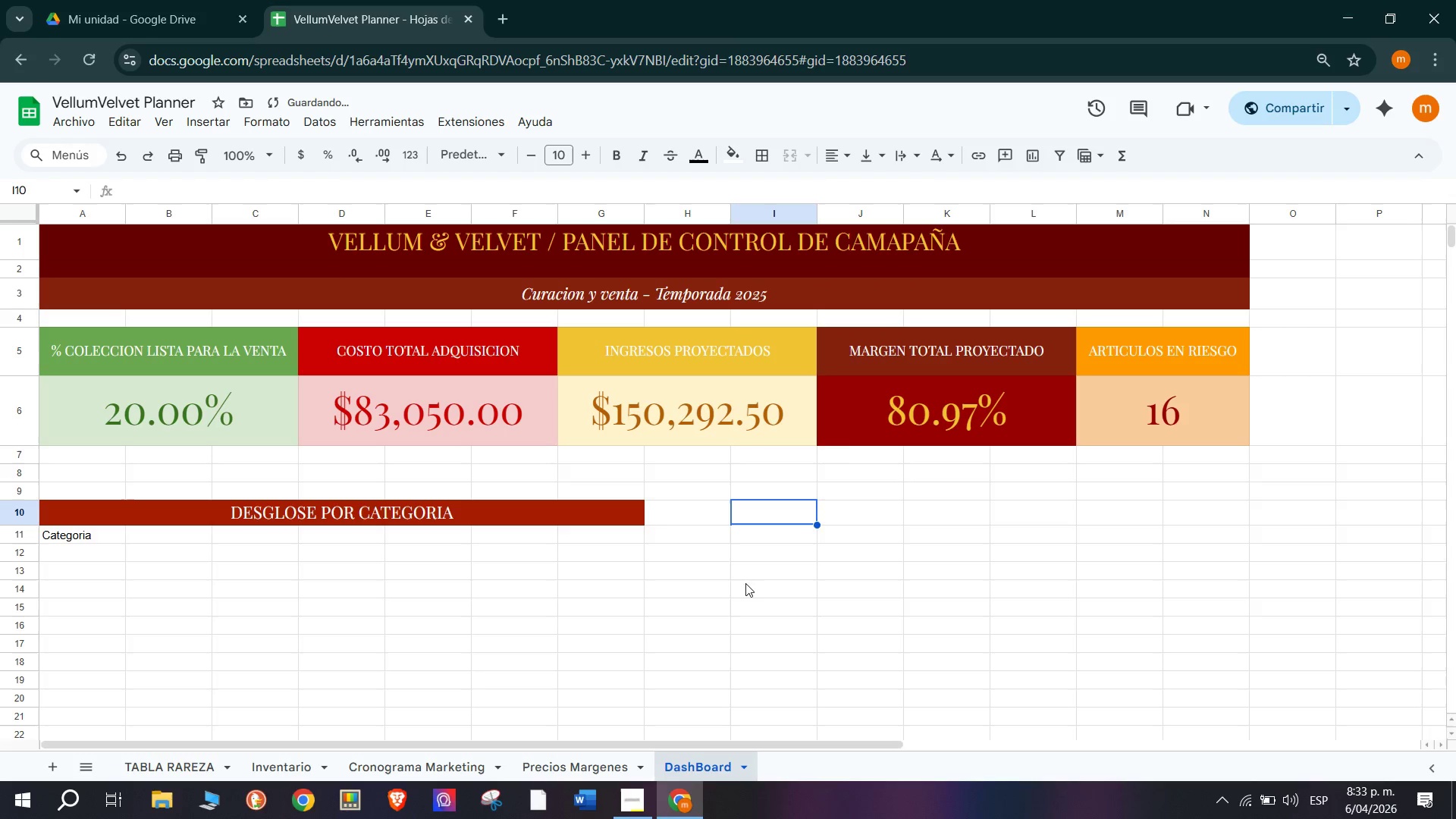 
left_click([888, 436])
 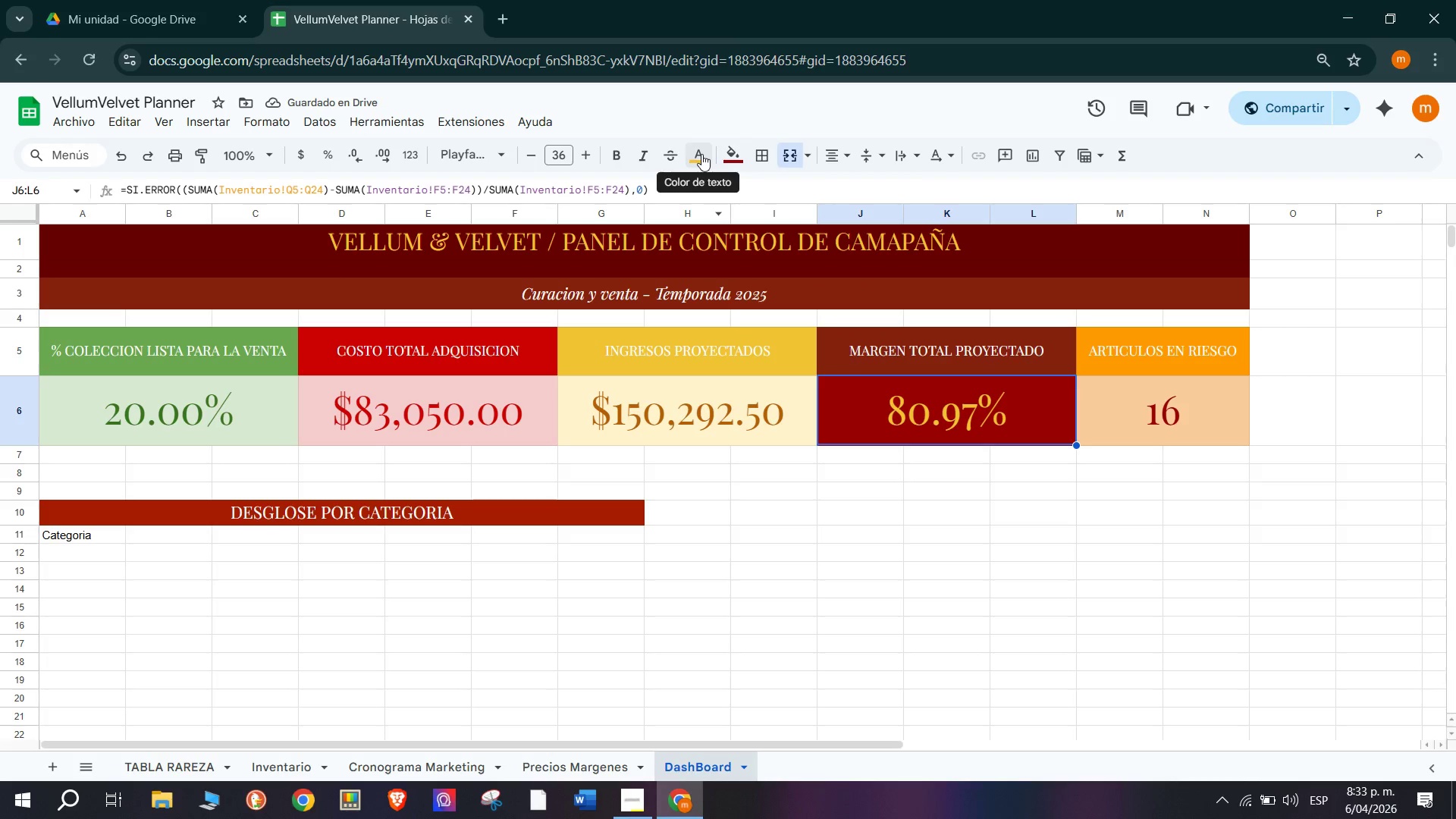 
left_click([734, 158])
 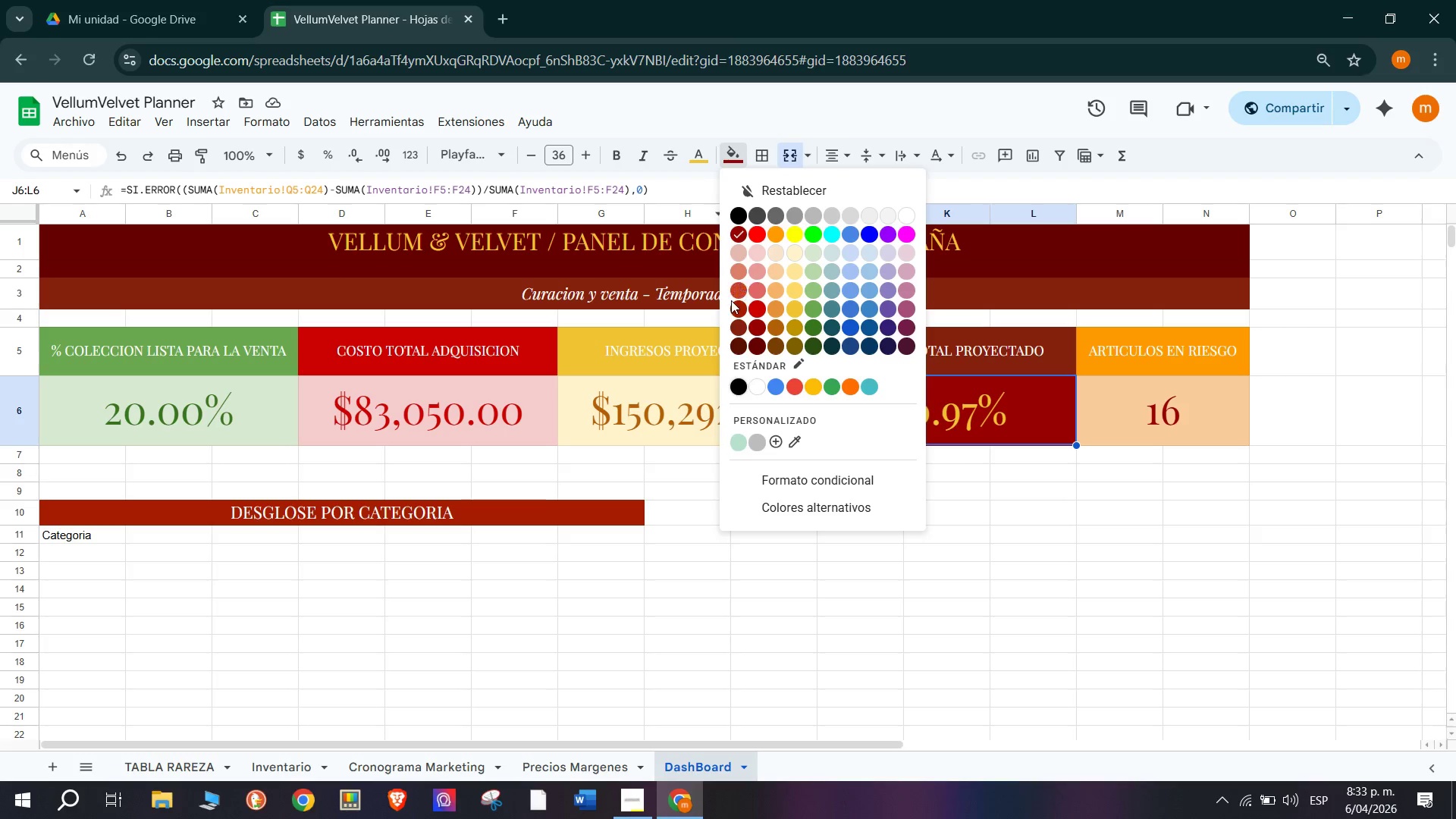 
left_click([739, 307])
 